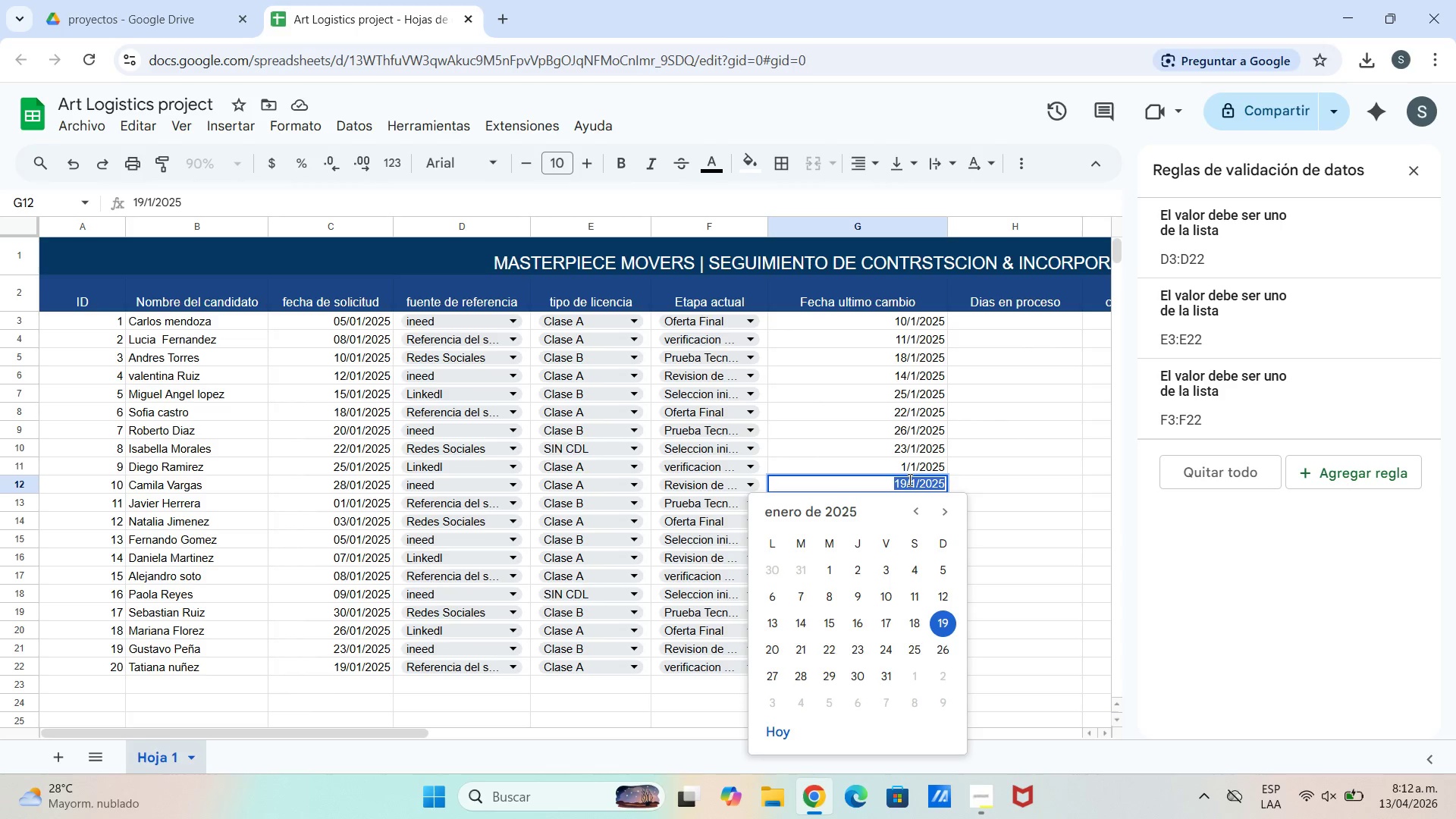 
left_click_drag(start_coordinate=[907, 479], to_coordinate=[894, 486])
 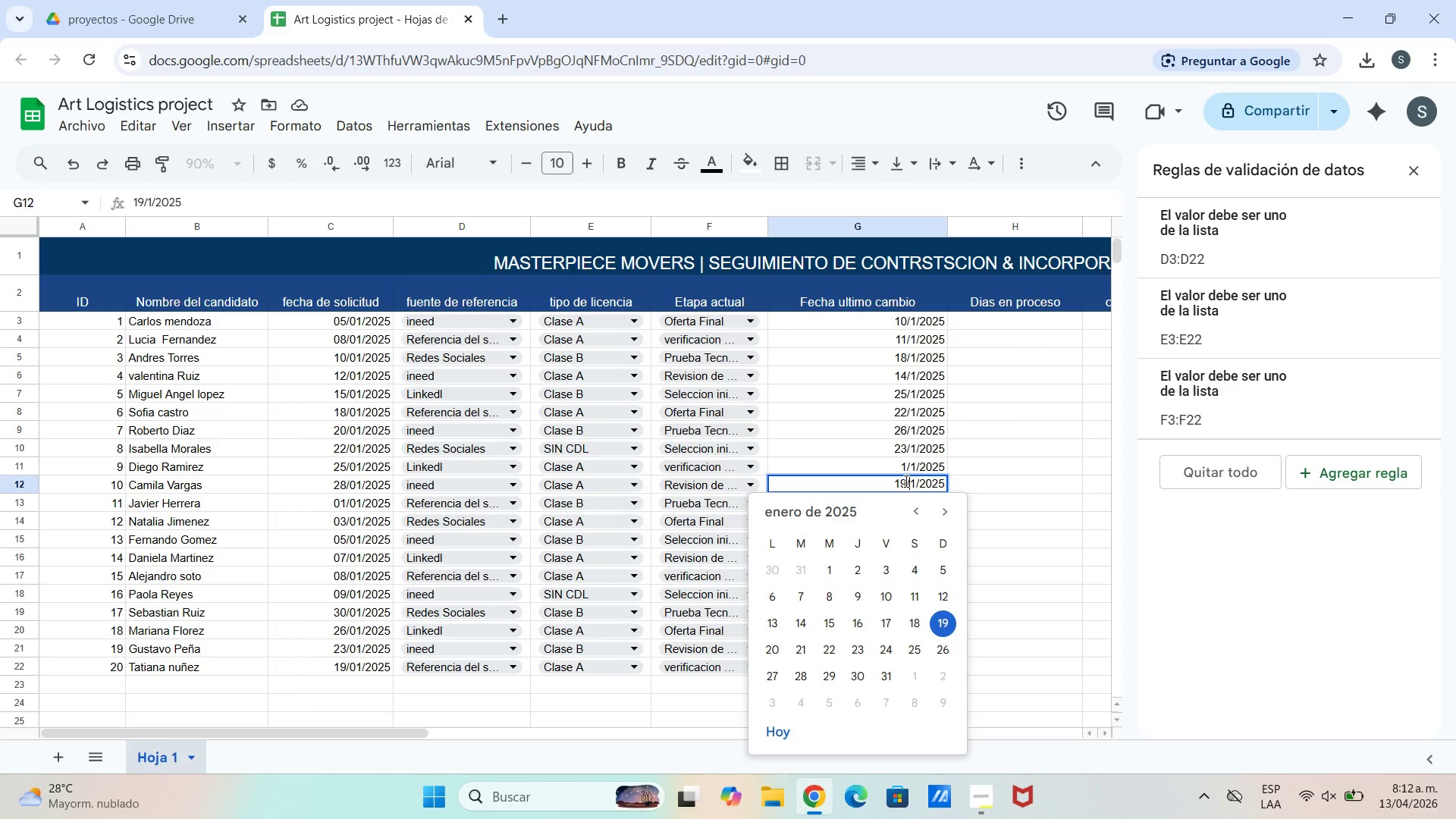 
double_click([905, 481])
 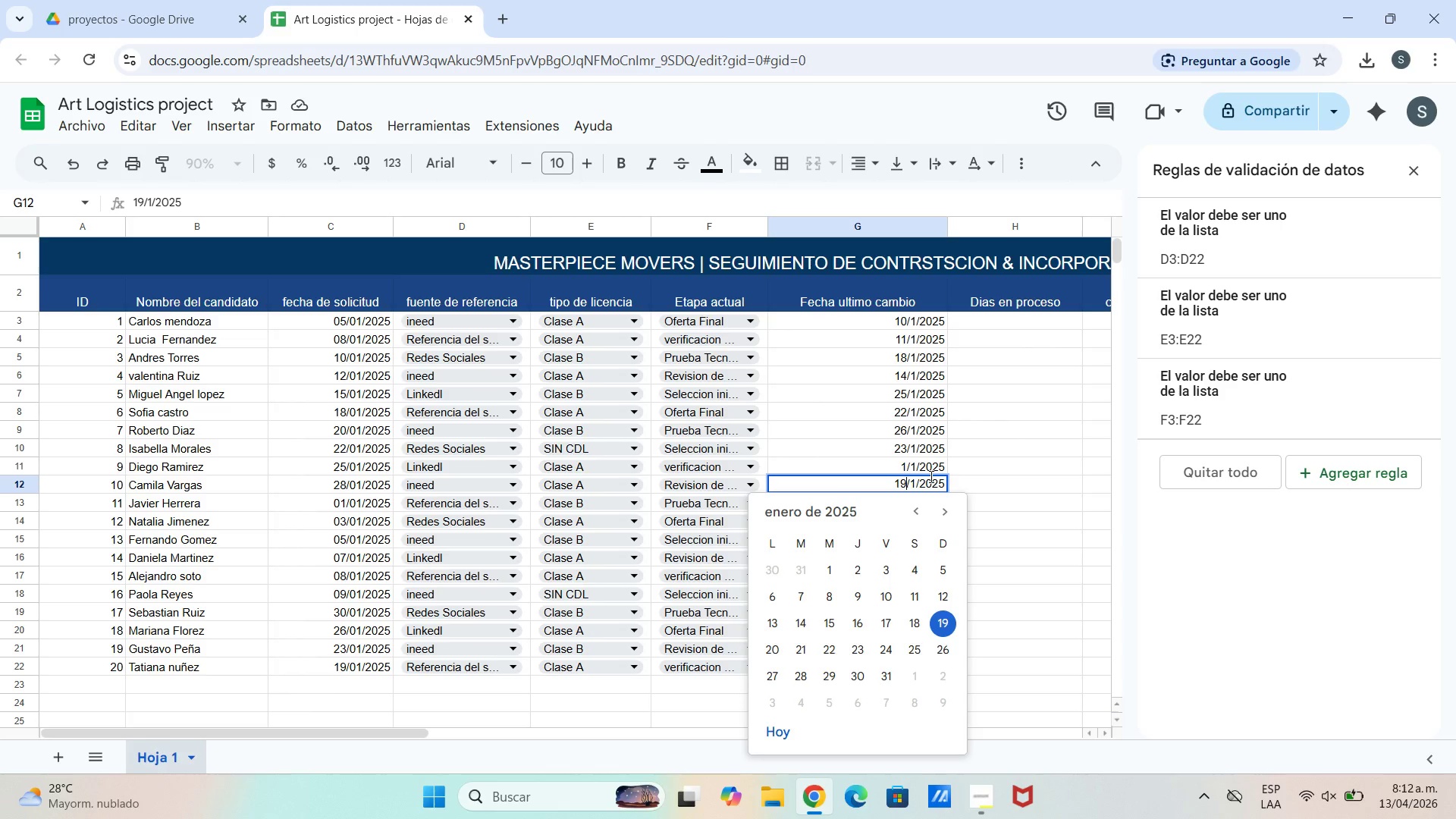 
key(Backspace)
 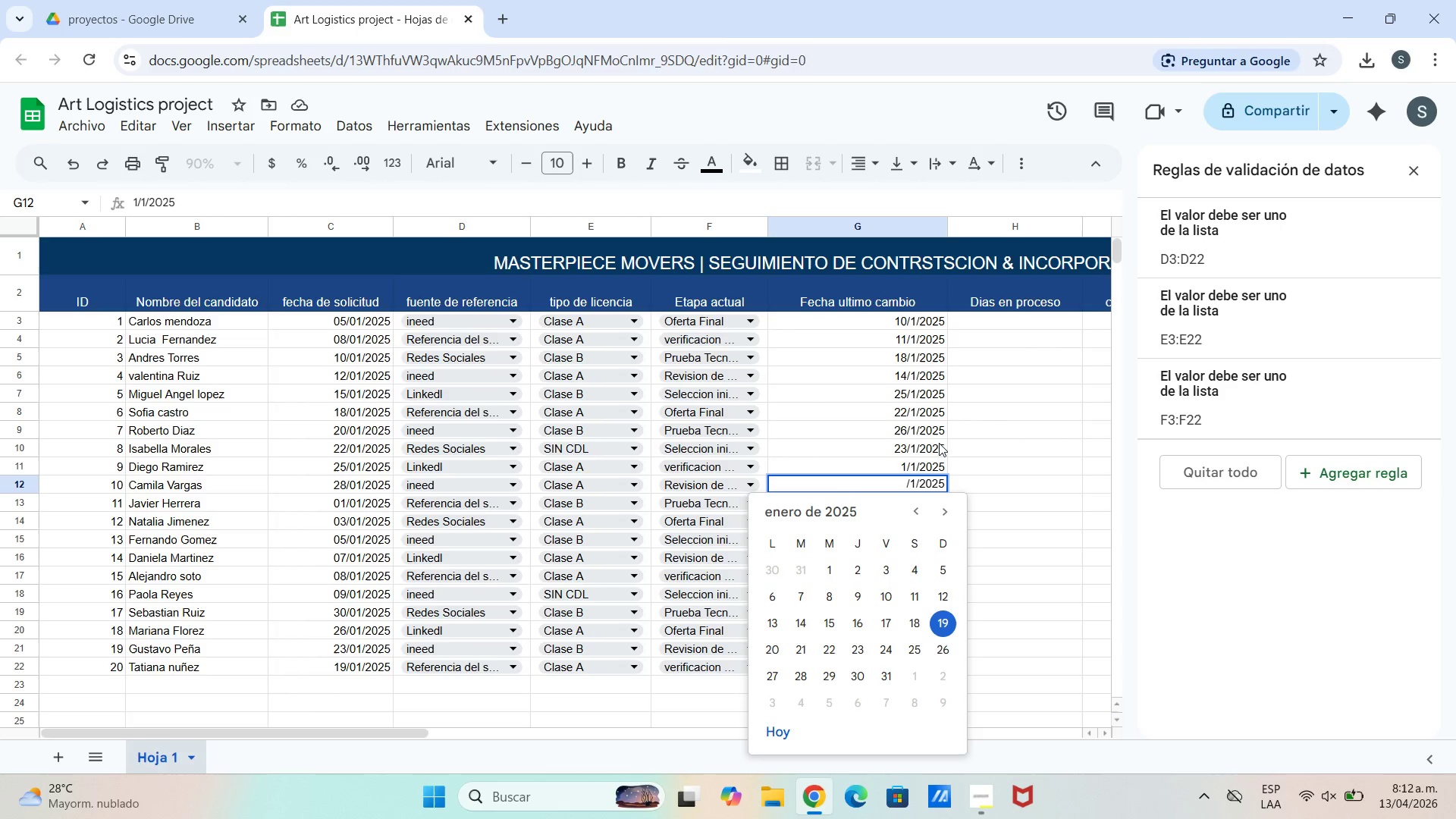 
key(Backspace)
type(31)
 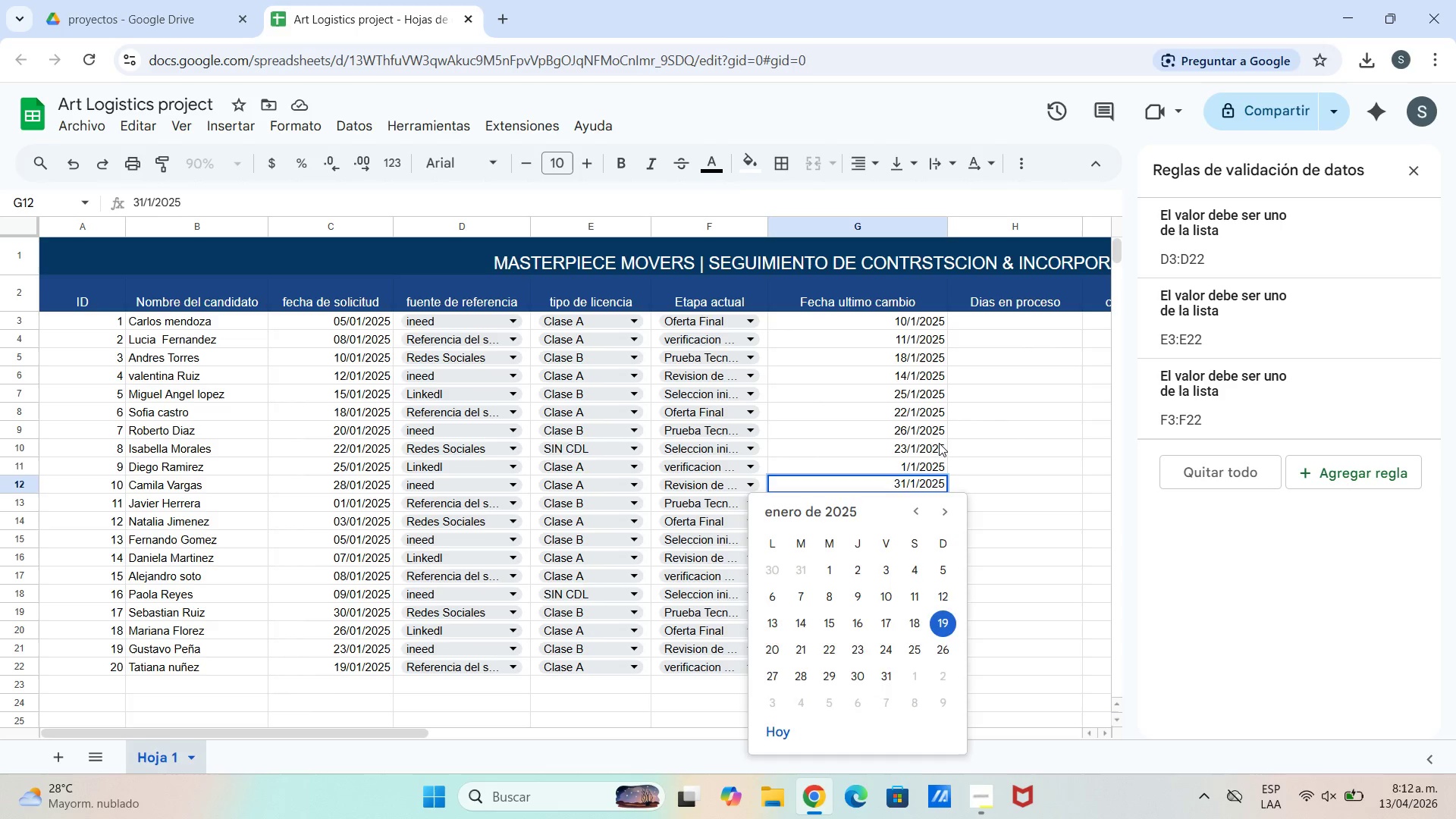 
key(Enter)
 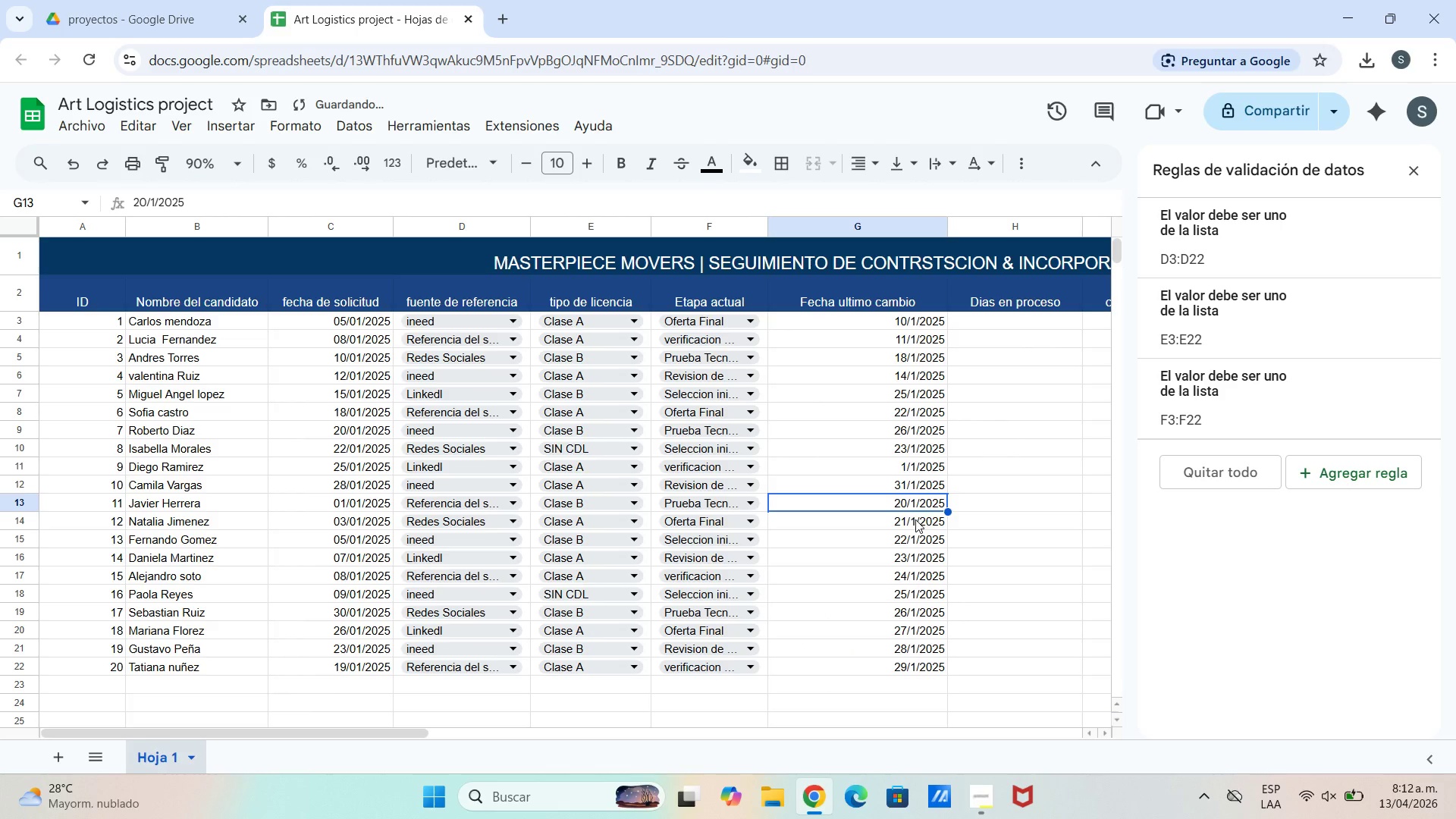 
double_click([905, 502])
 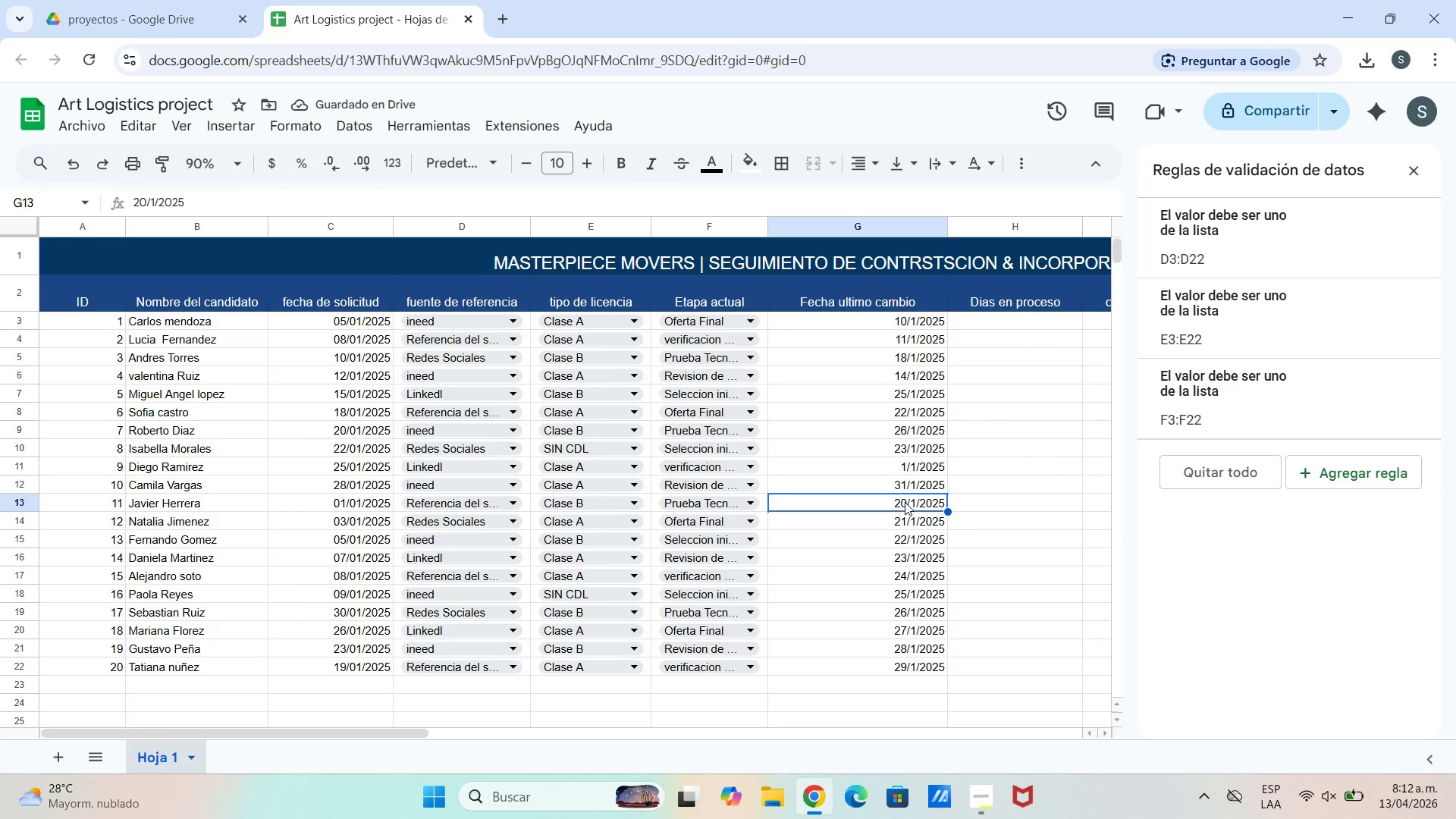 
triple_click([905, 502])
 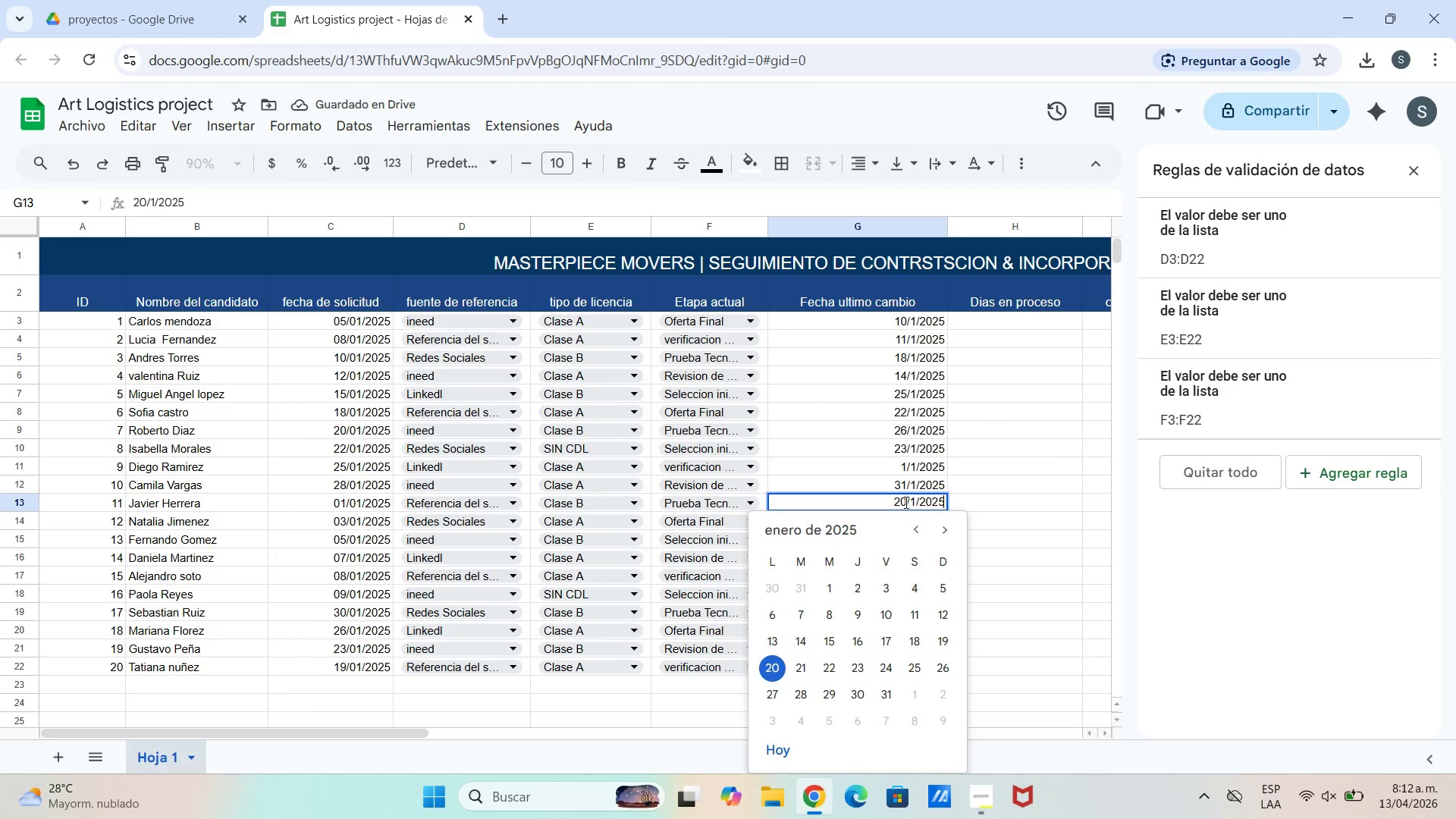 
triple_click([905, 502])
 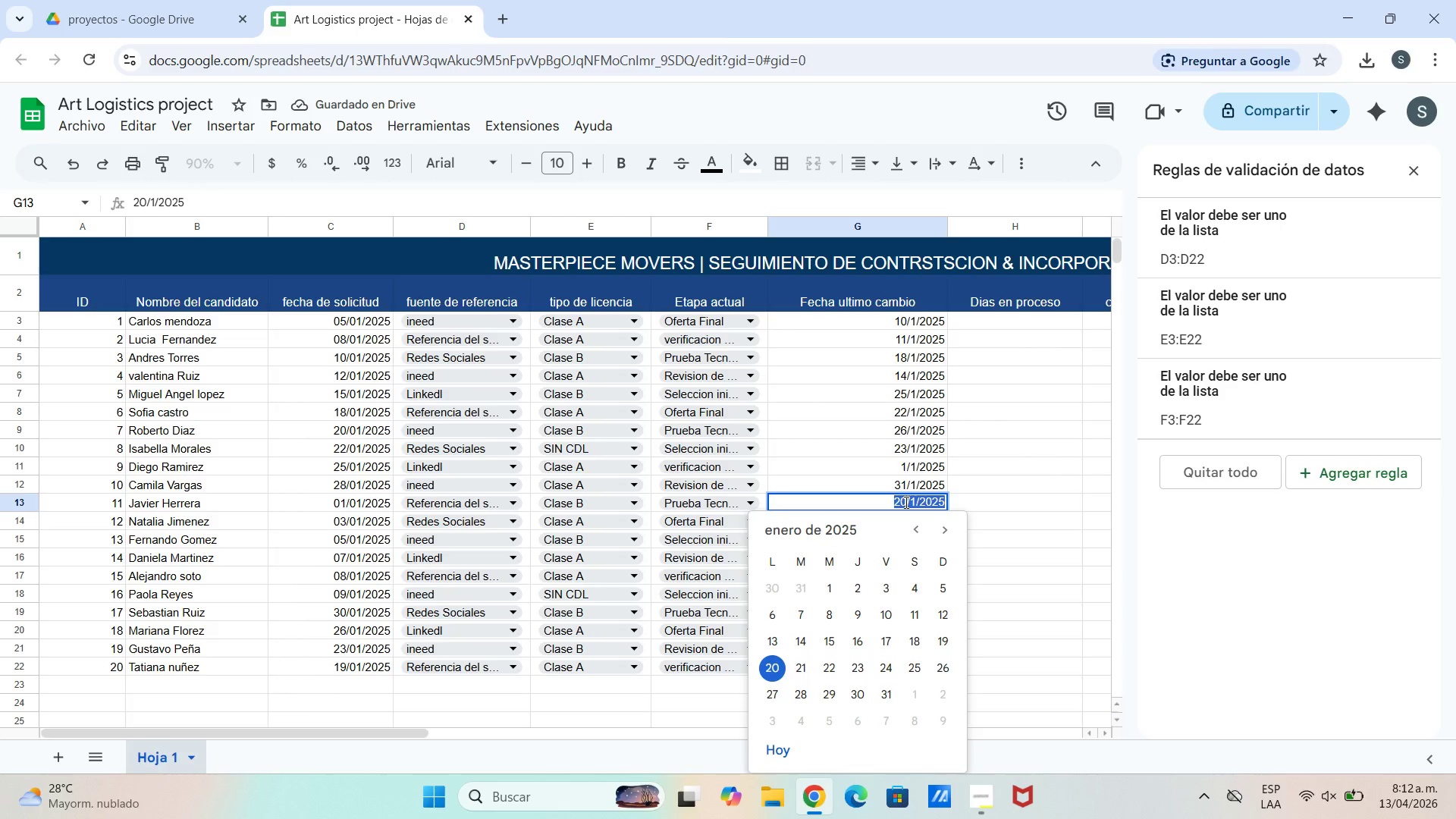 
triple_click([905, 502])
 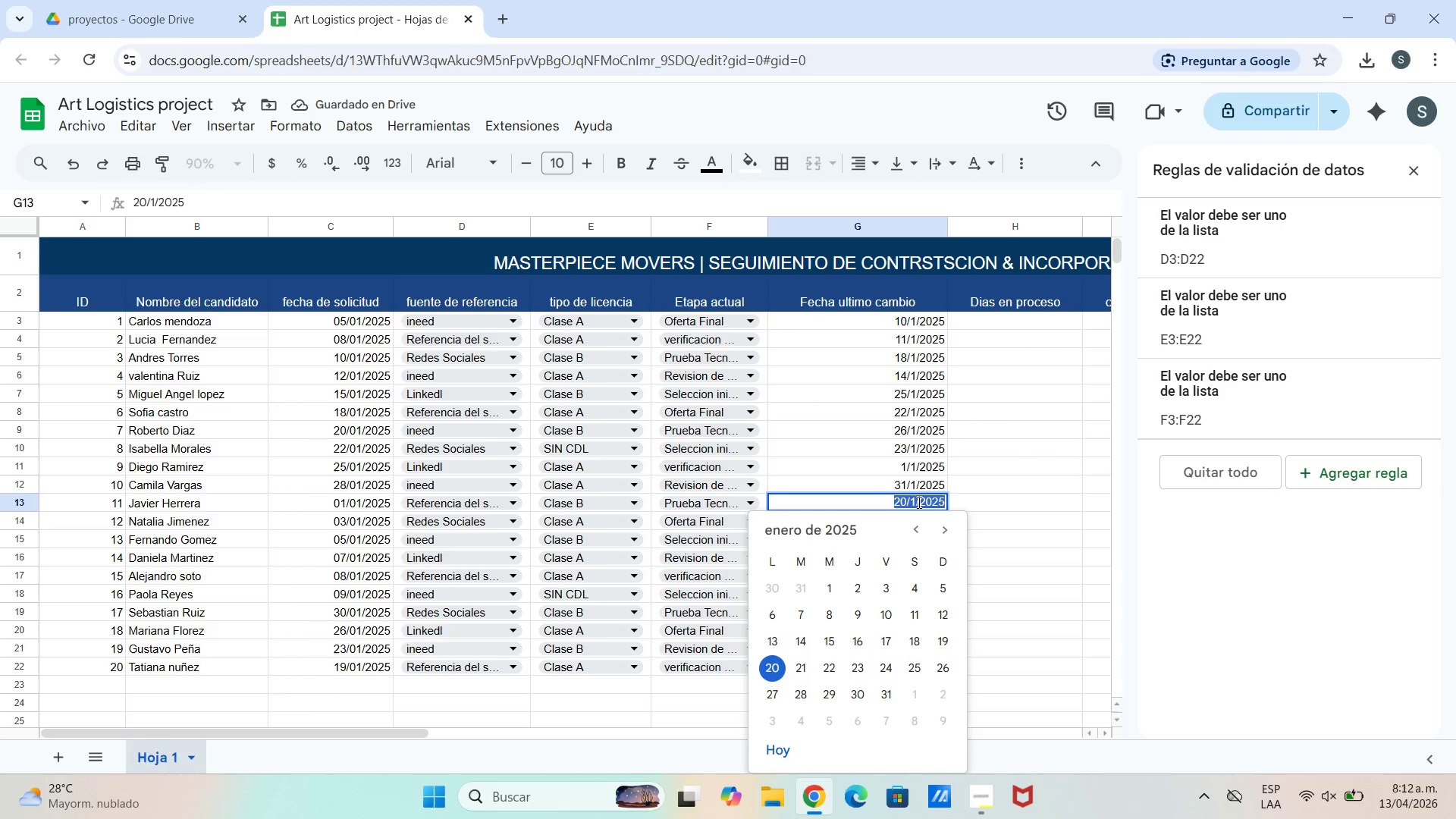 
triple_click([918, 502])
 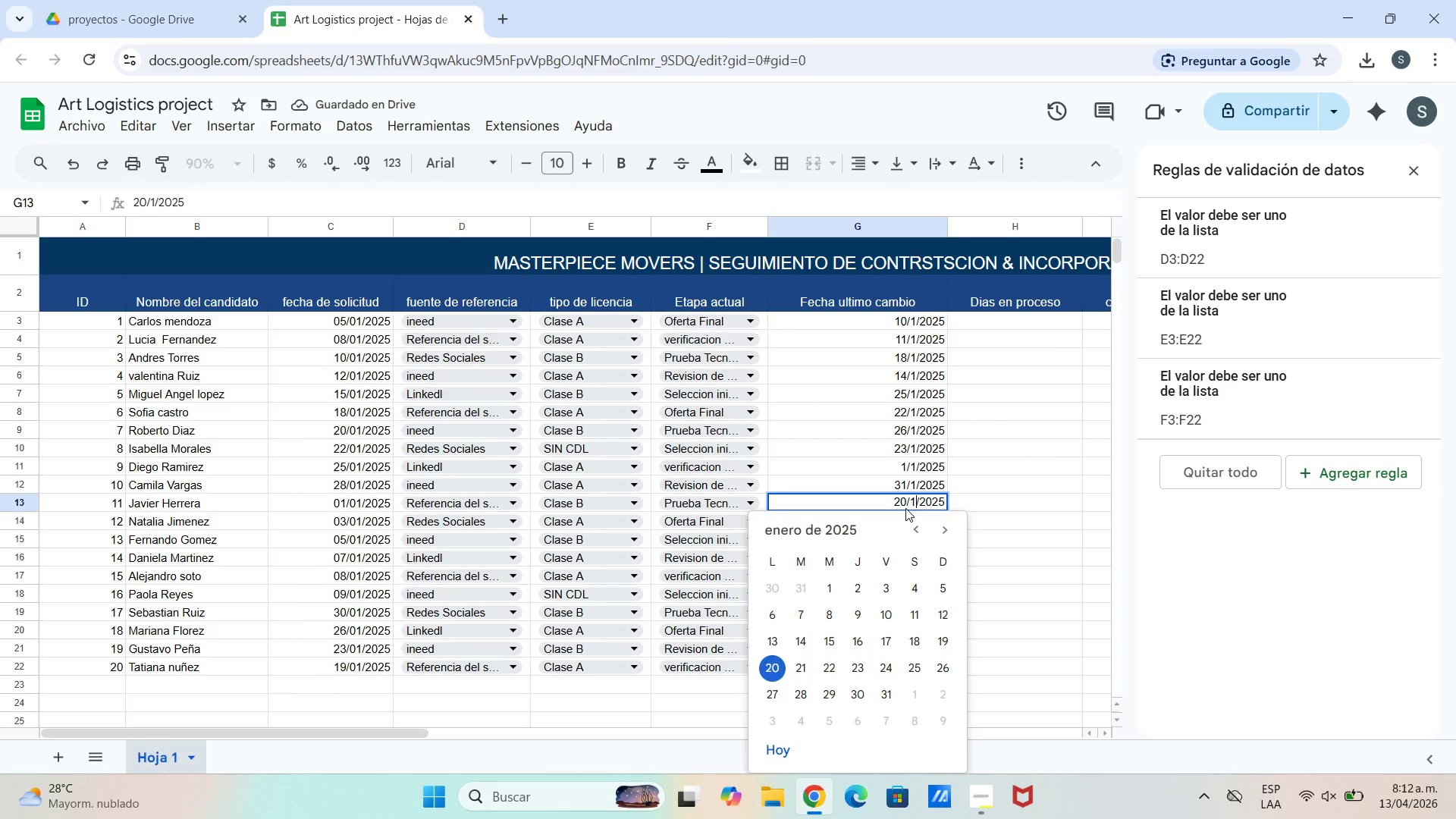 
left_click([905, 508])
 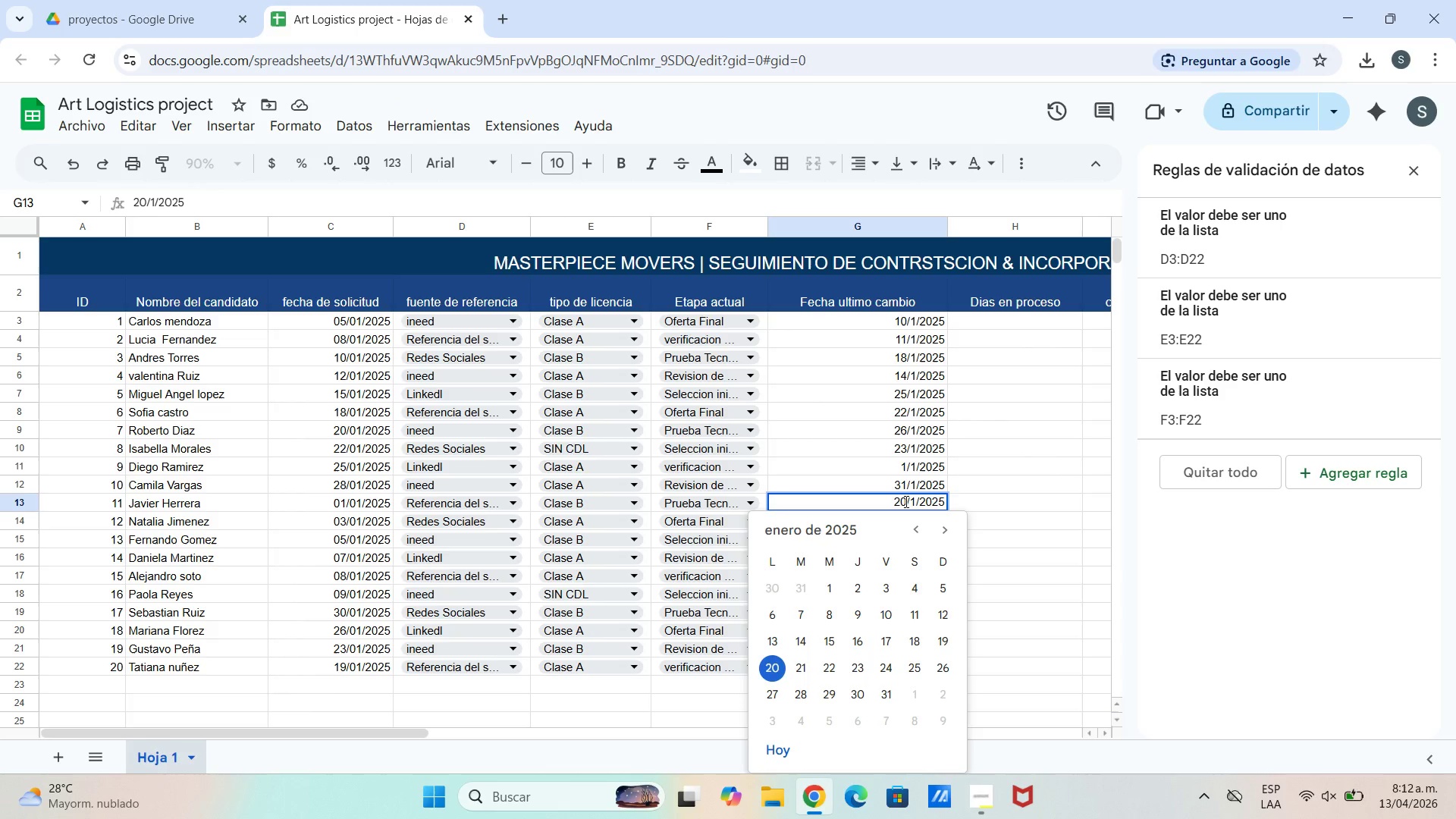 
left_click([905, 501])
 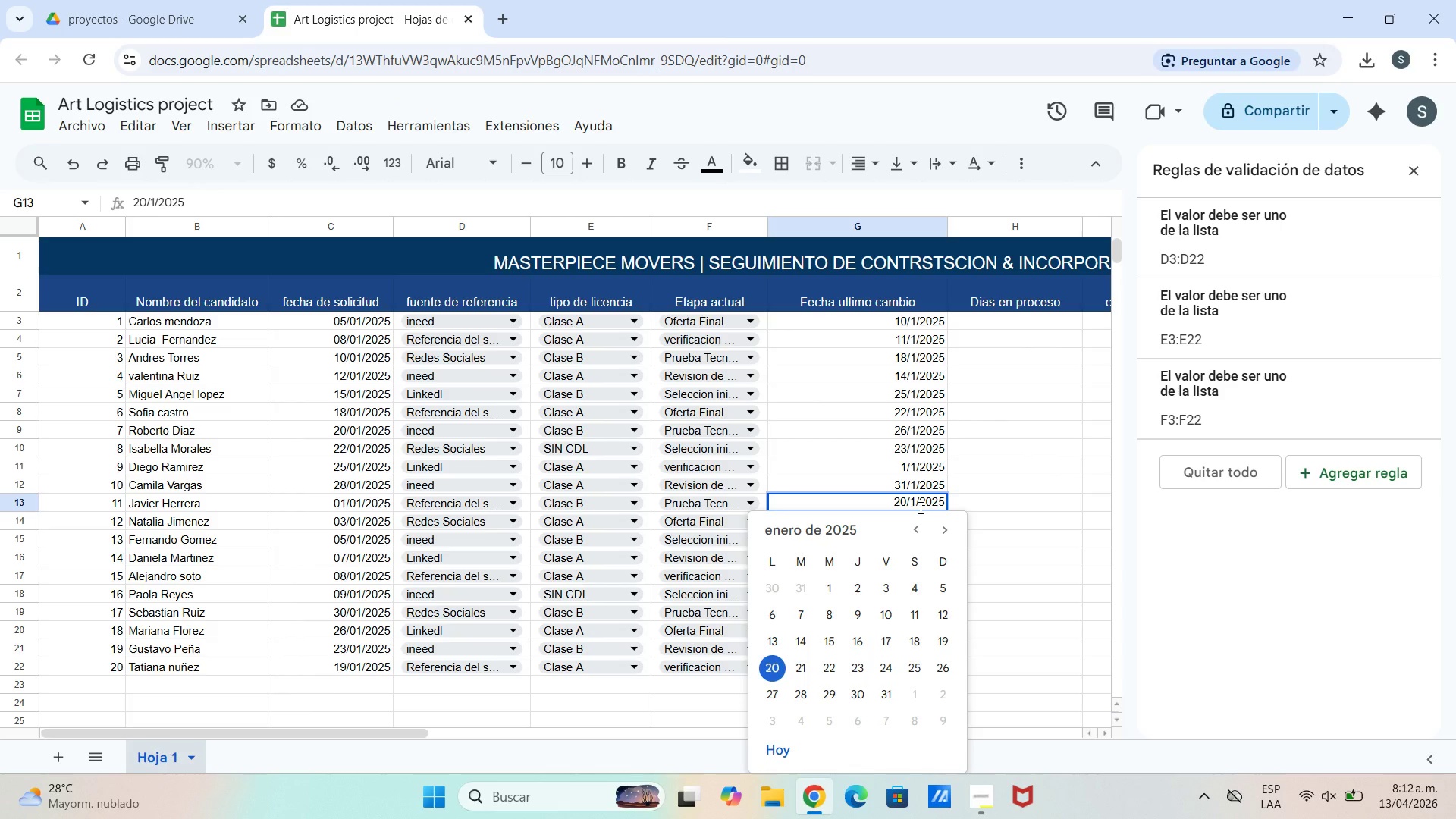 
key(Backspace)
type(10)
key(Backspace)
key(Backspace)
key(Backspace)
type(10)
 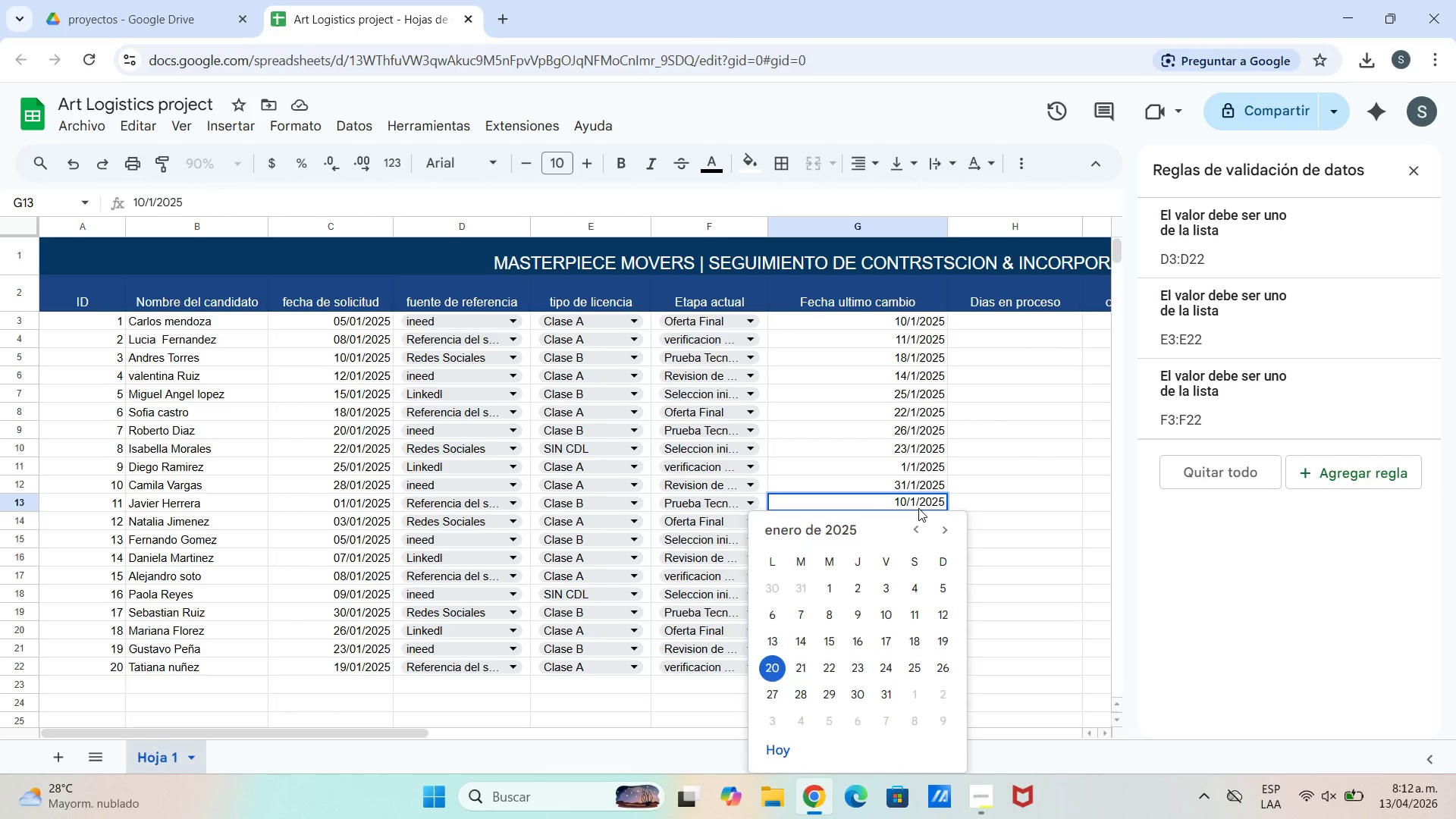 
key(Enter)
 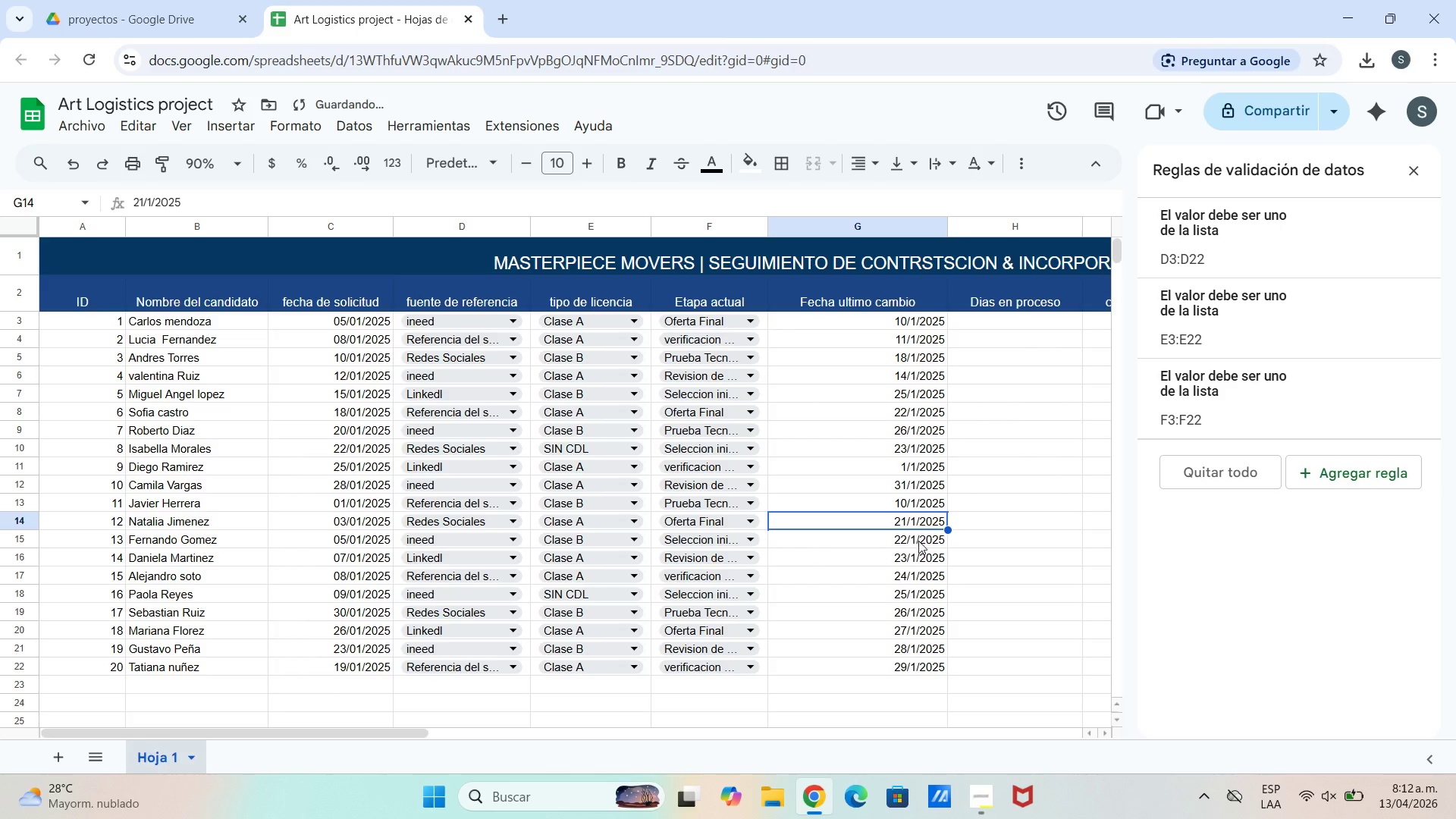 
left_click([912, 532])
 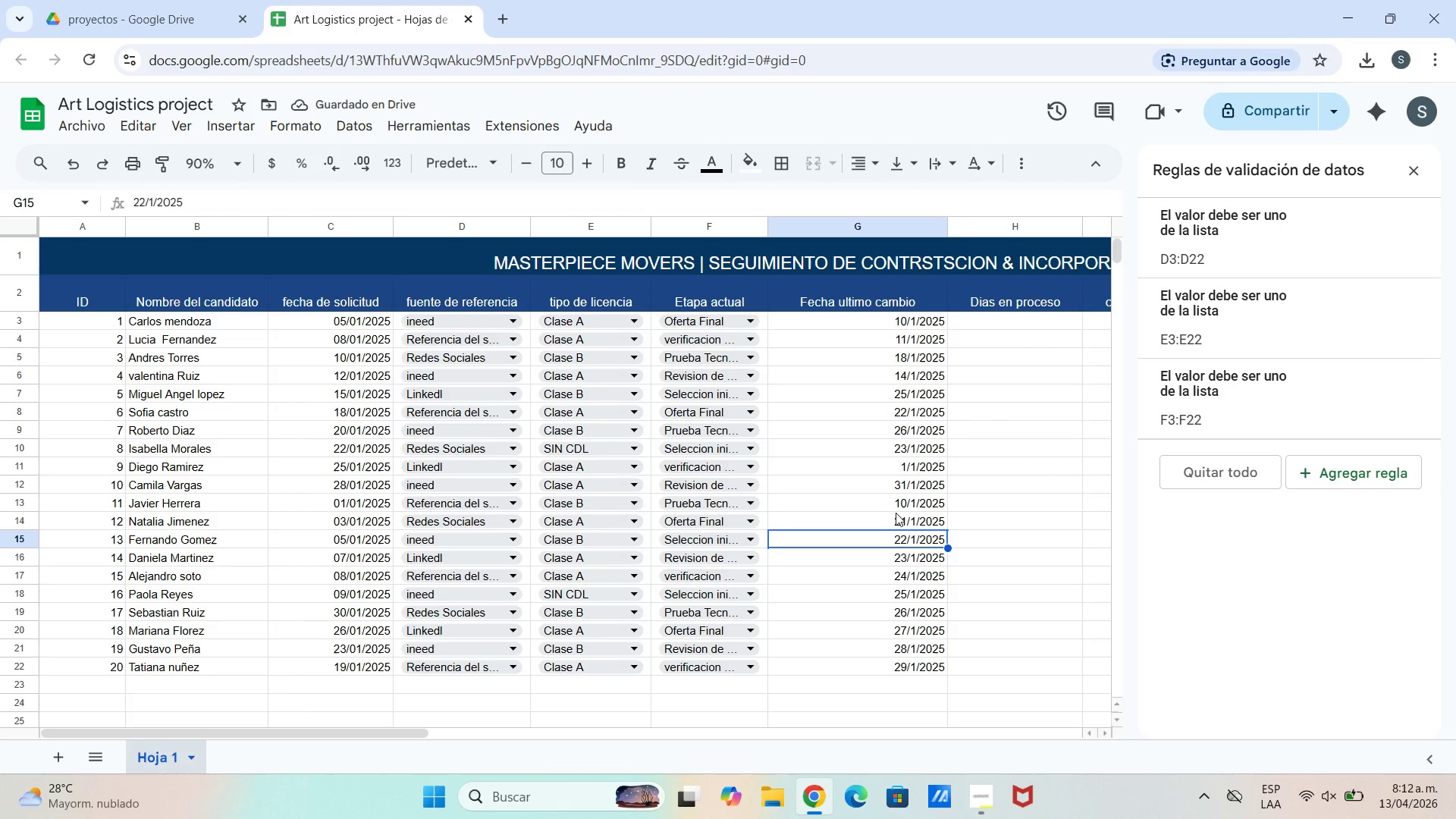 
double_click([908, 522])
 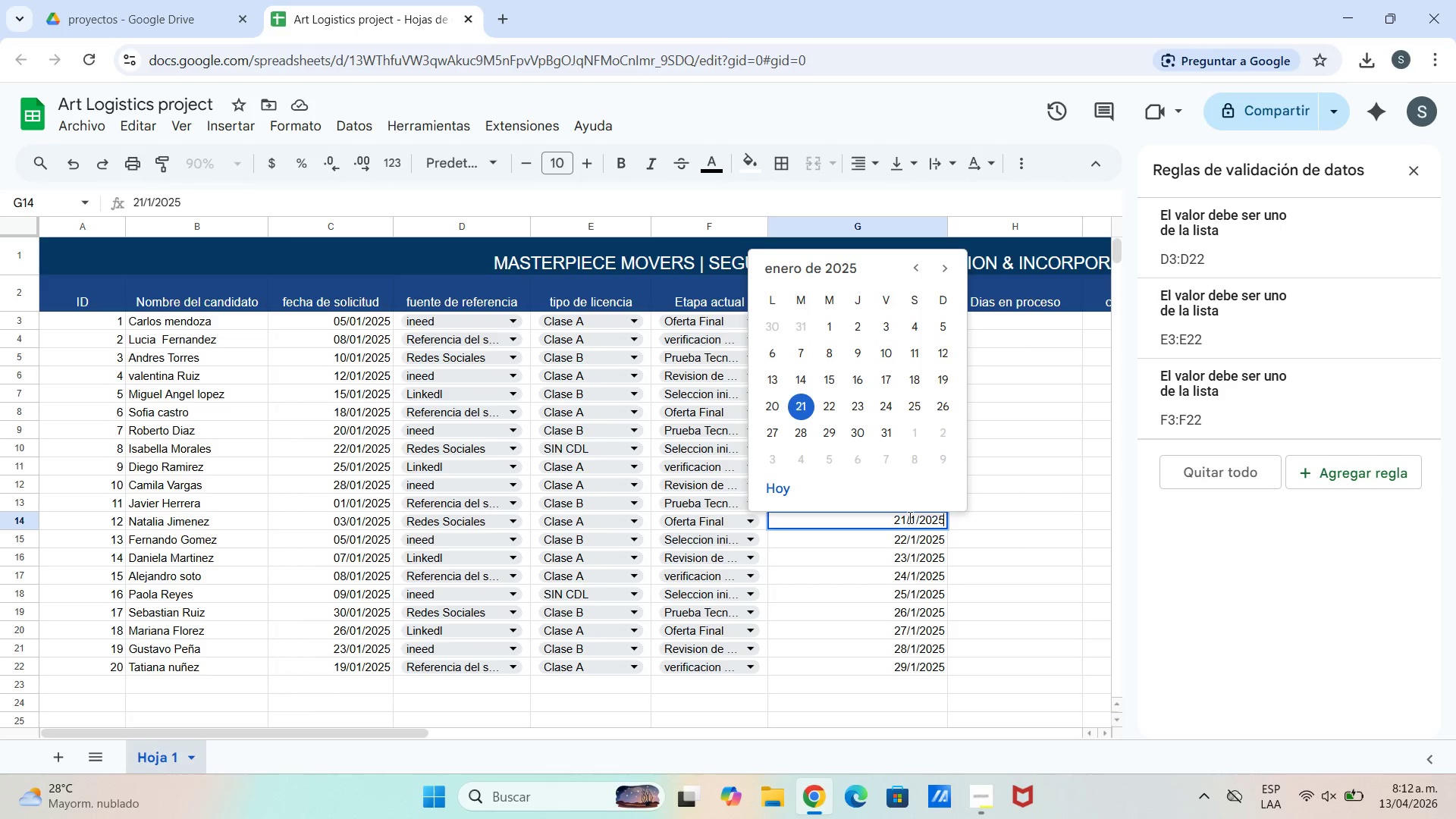 
triple_click([908, 517])
 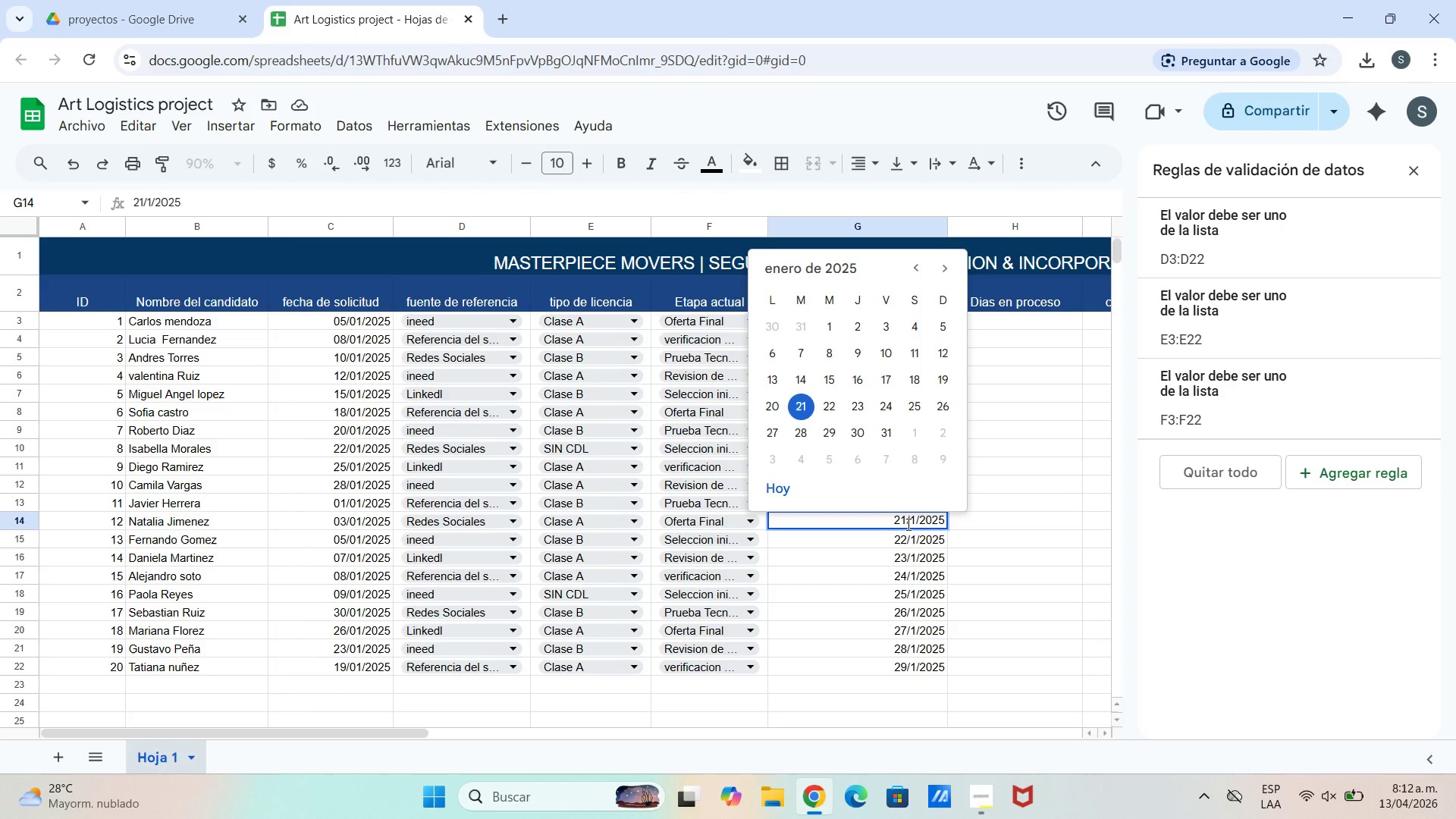 
left_click([907, 524])
 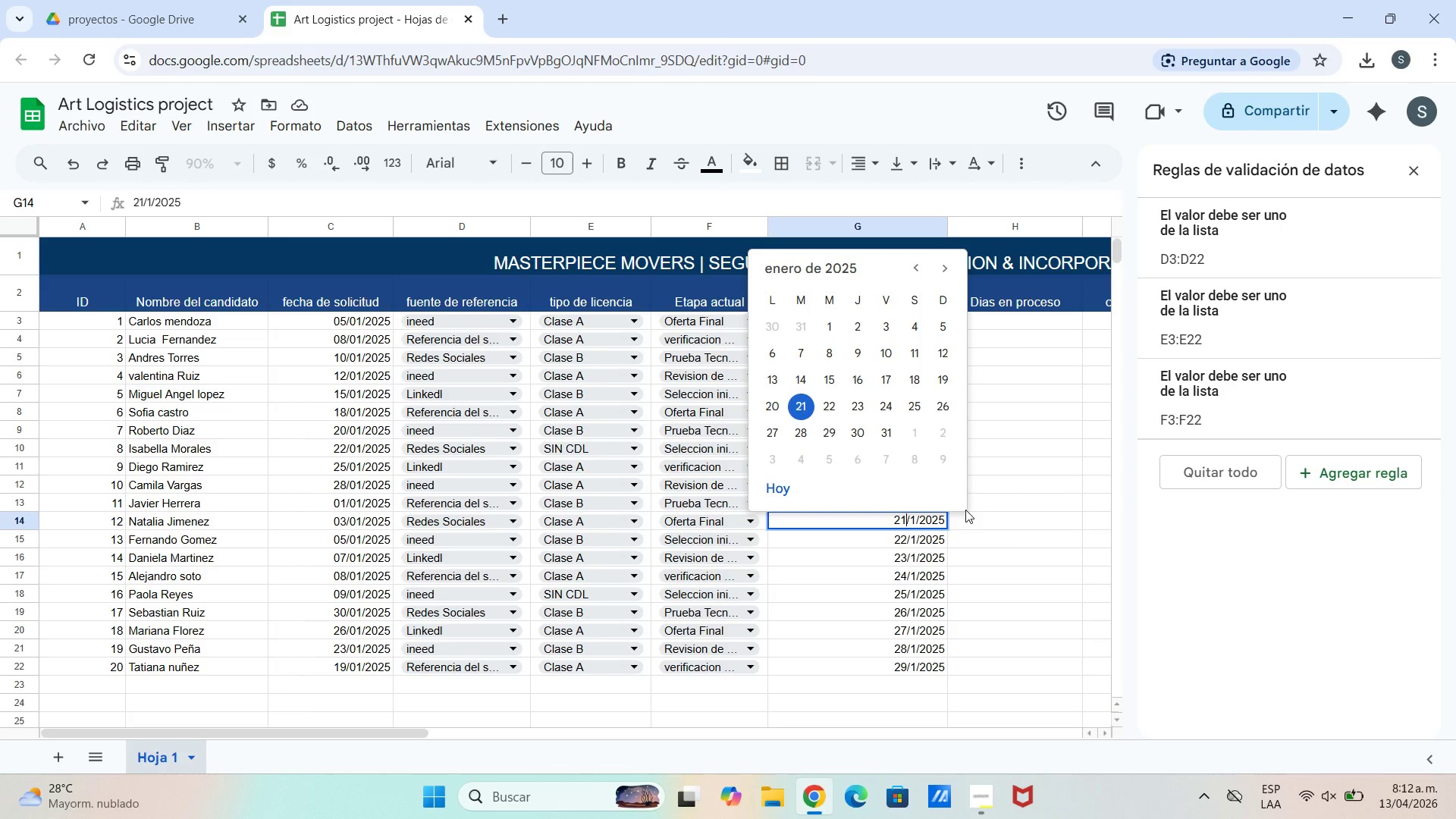 
key(Backspace)
 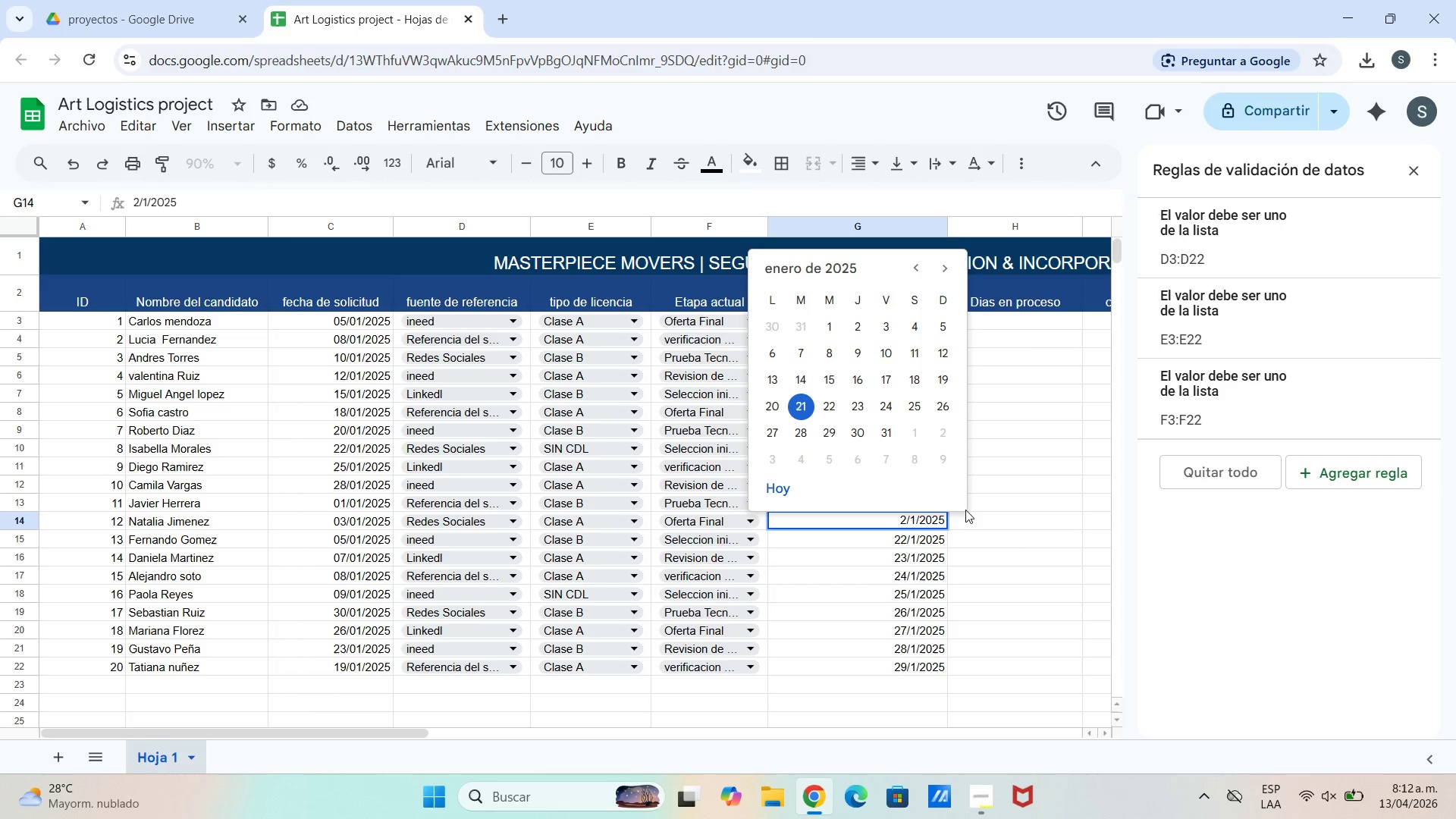 
key(Backspace)
 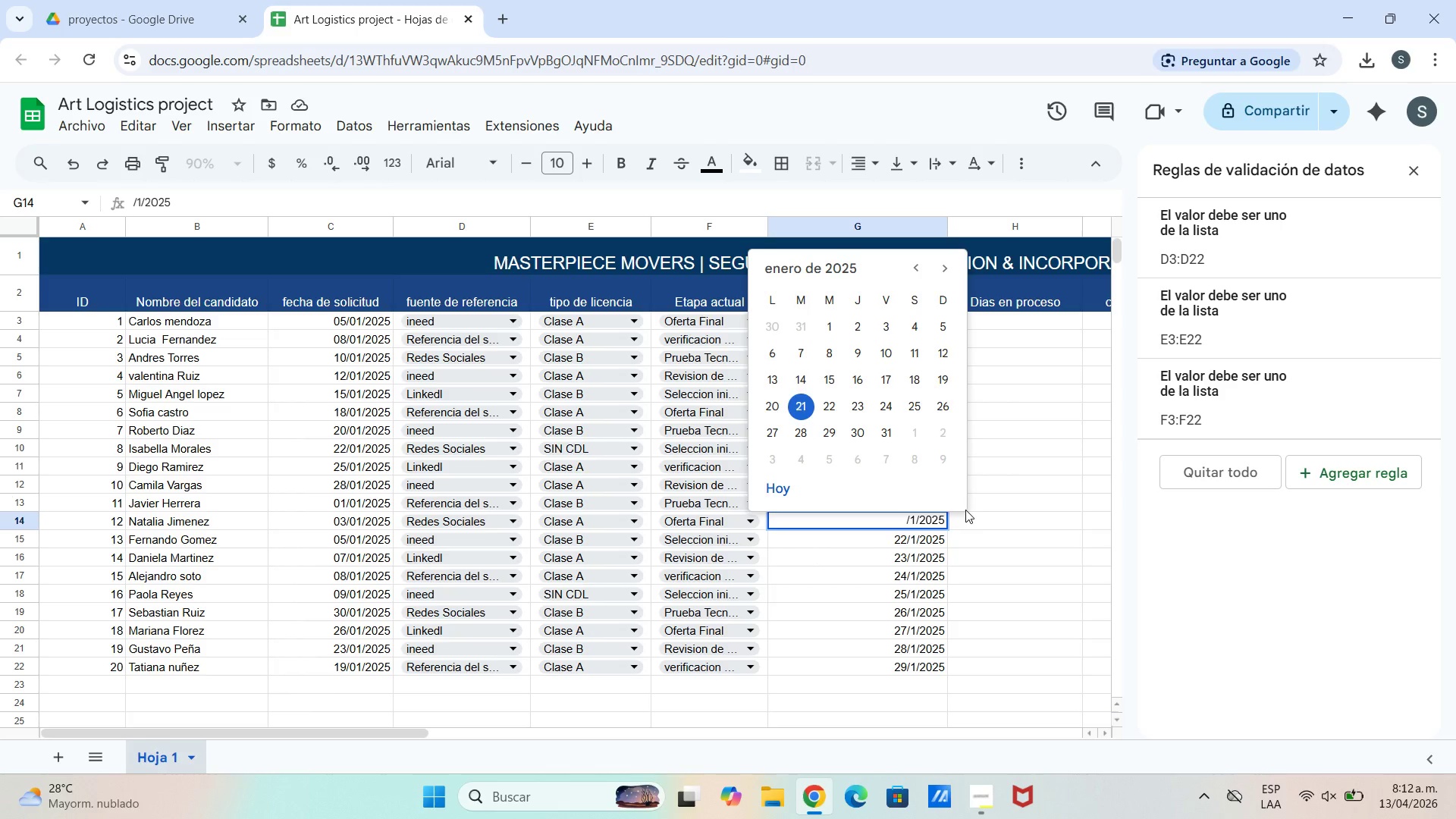 
wait(11.03)
 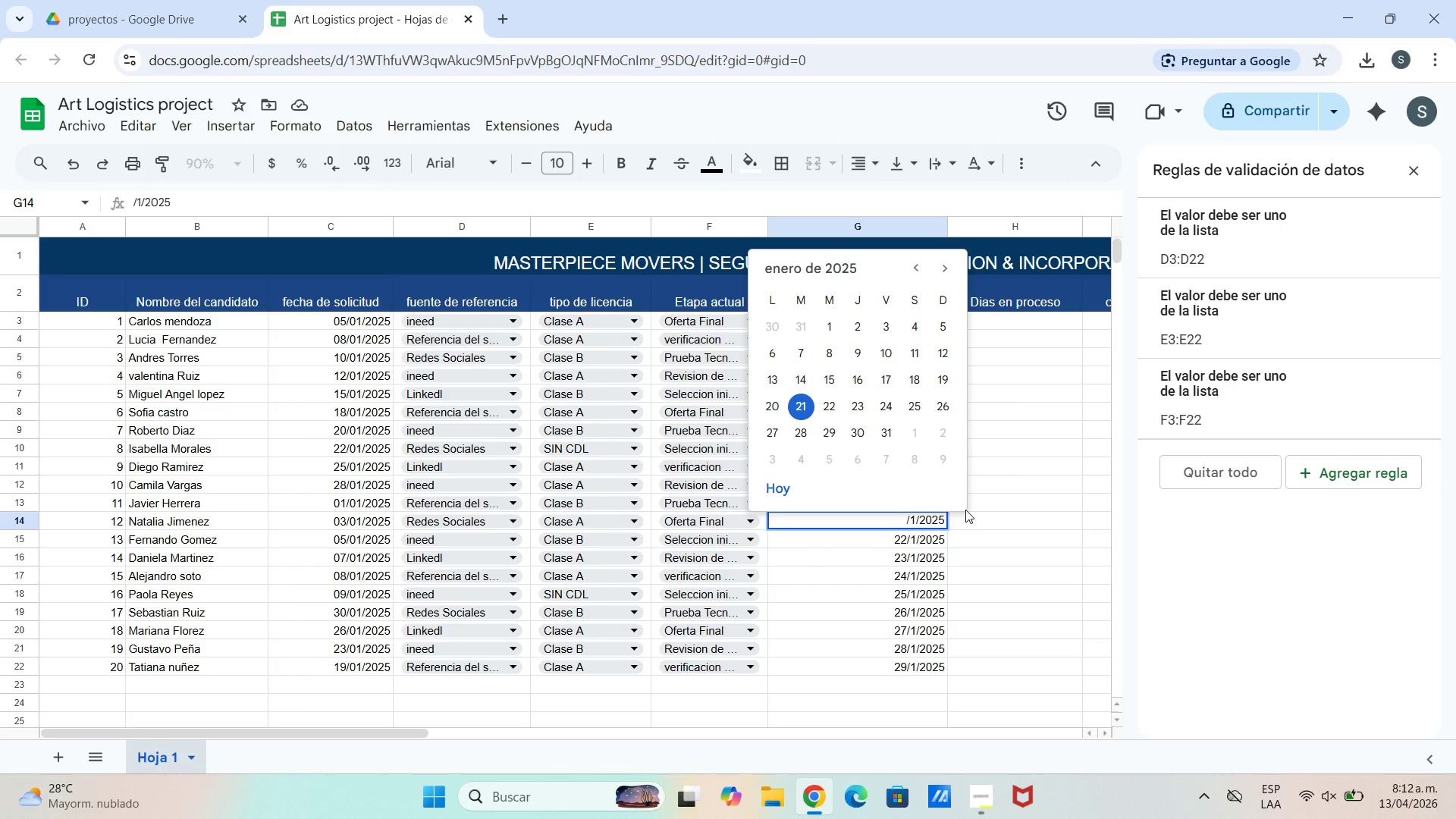 
type(05)
 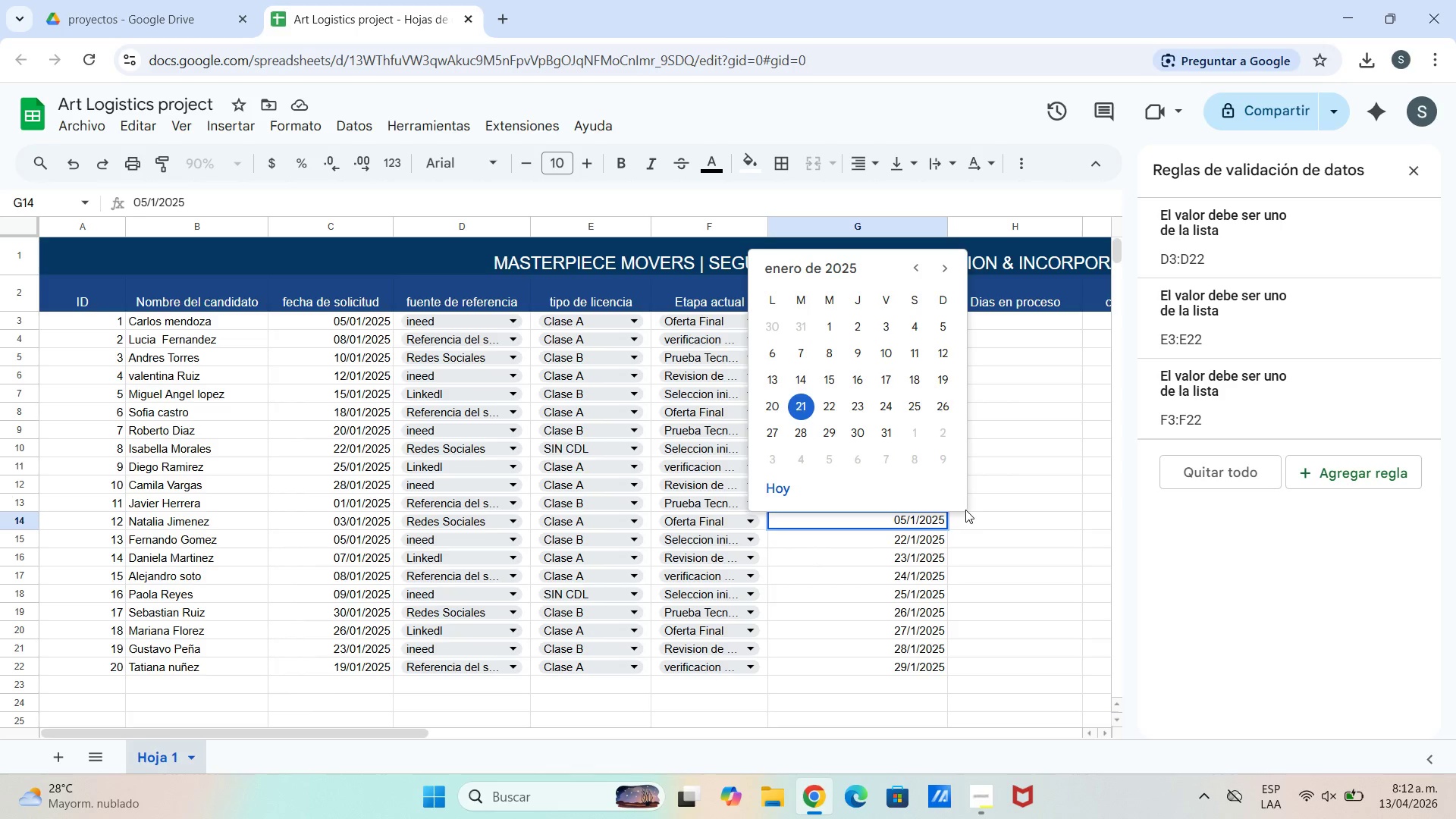 
key(Enter)
 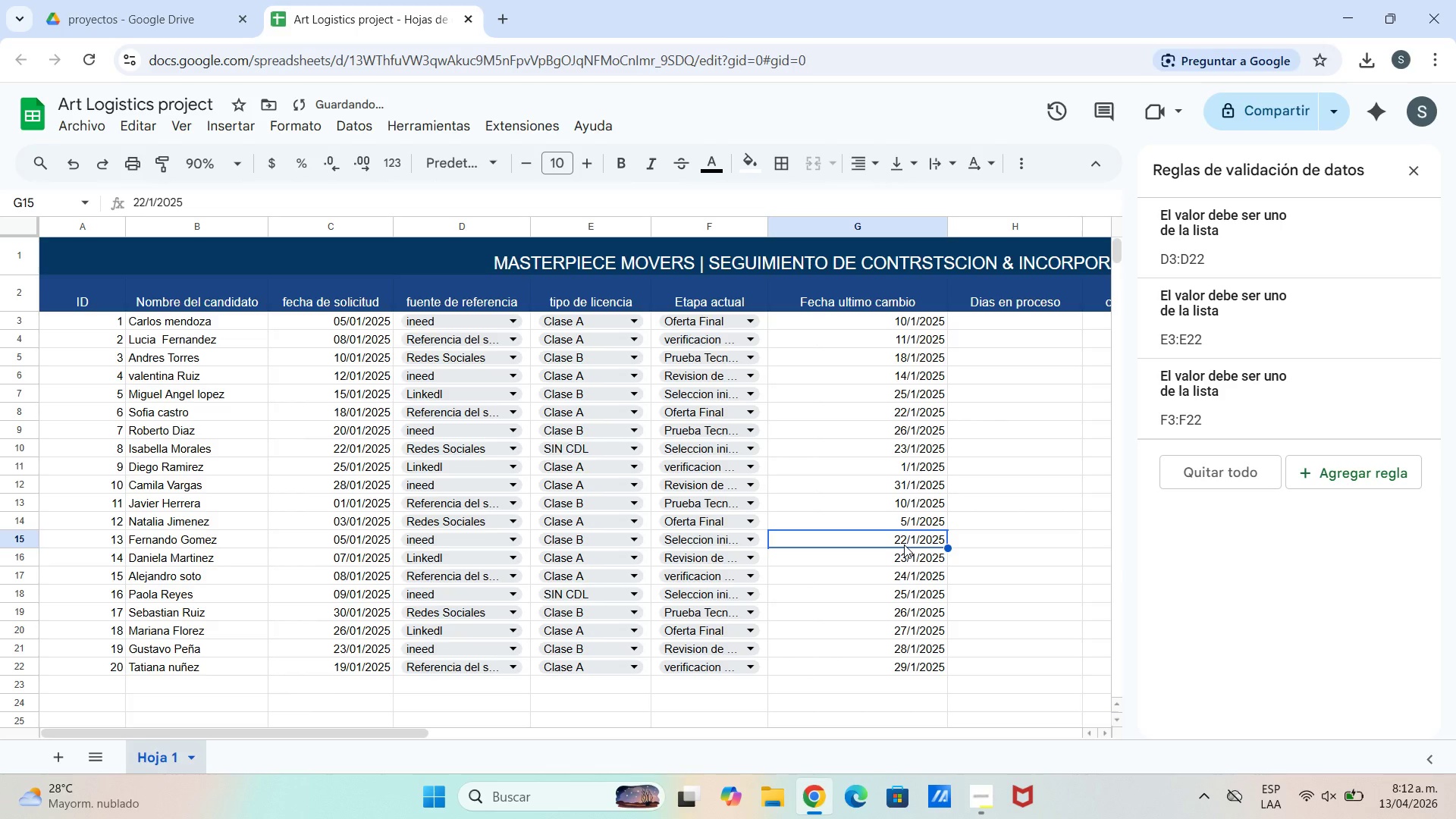 
double_click([903, 538])
 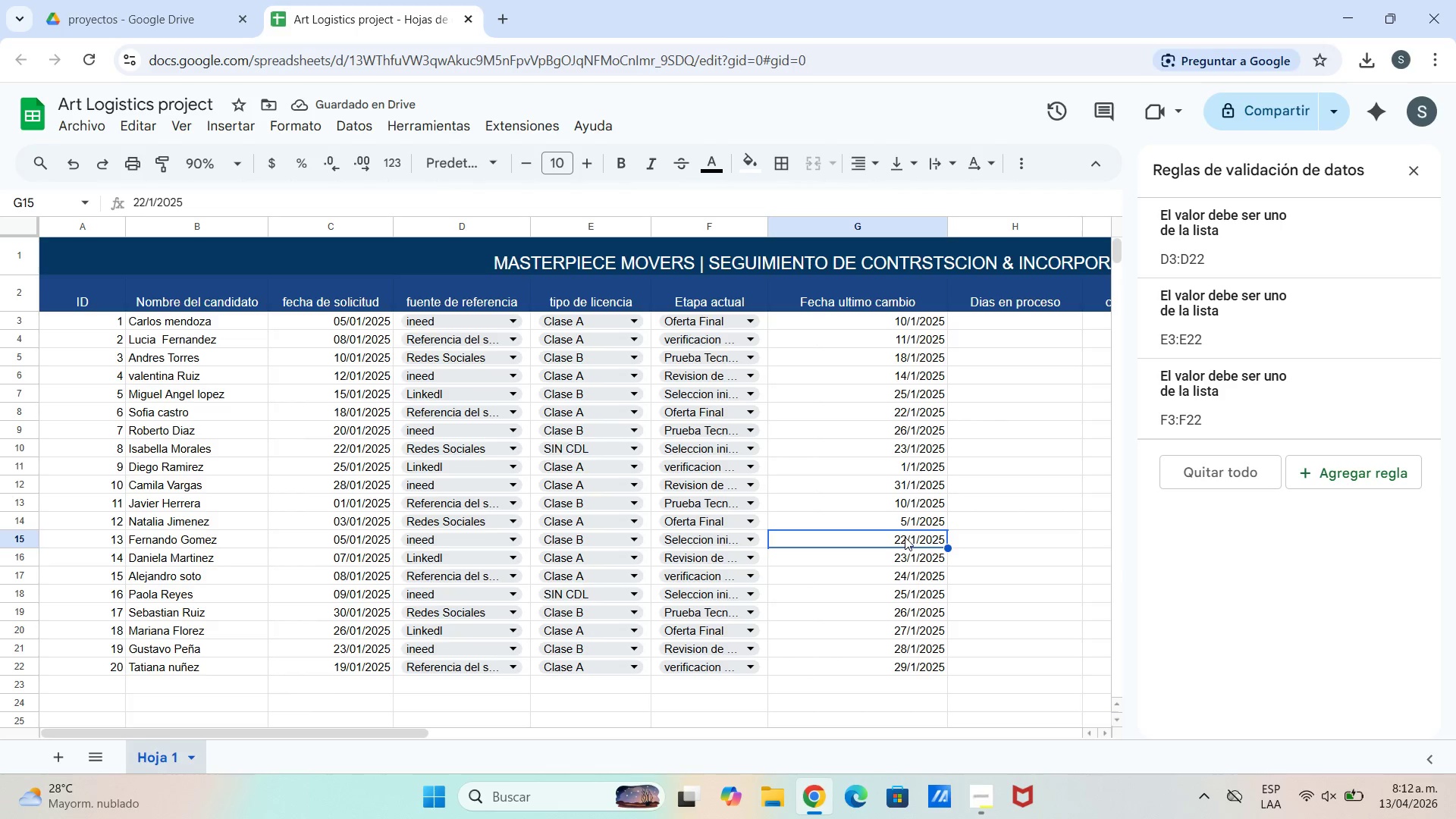 
triple_click([905, 537])
 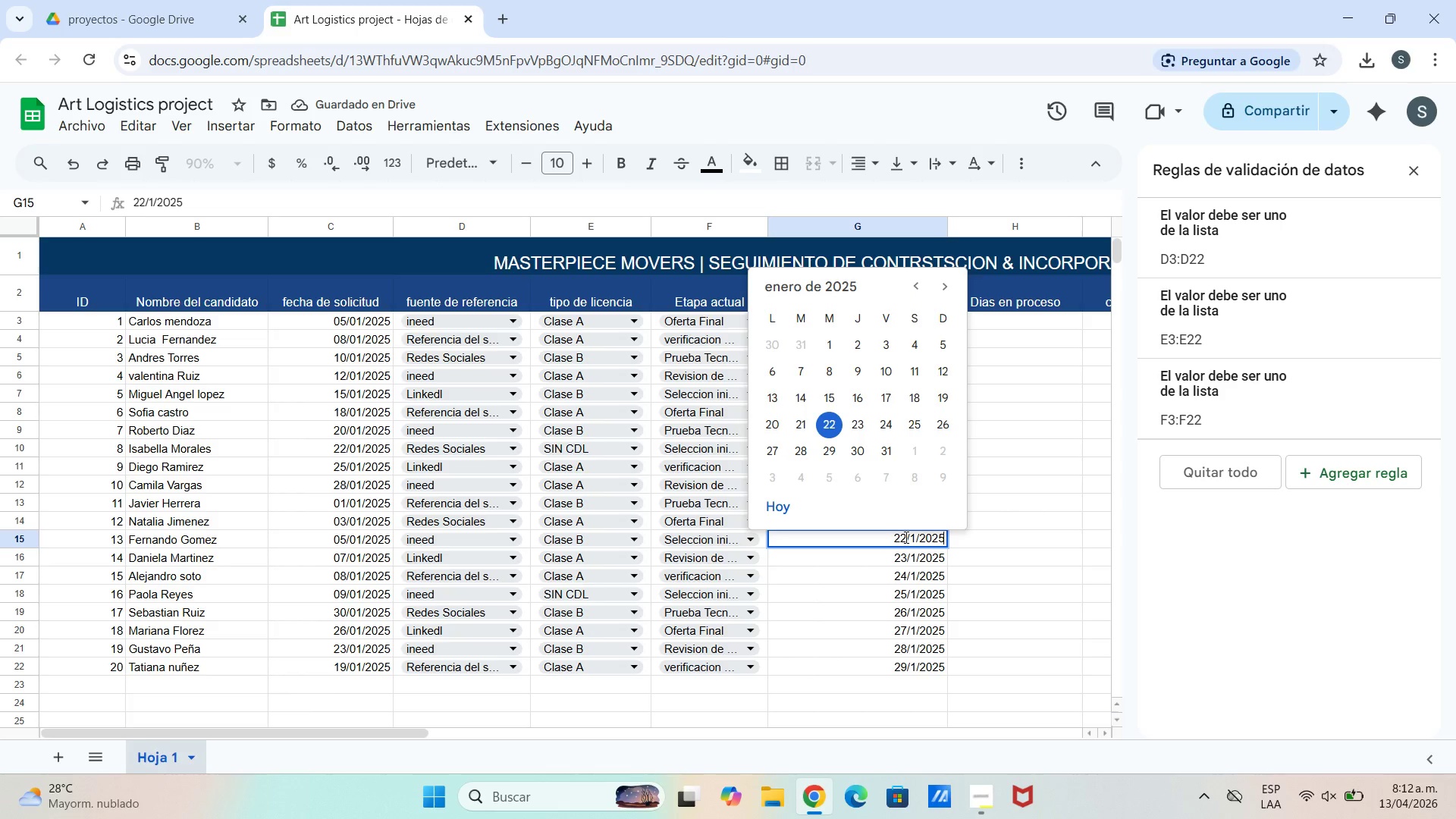 
left_click([905, 537])
 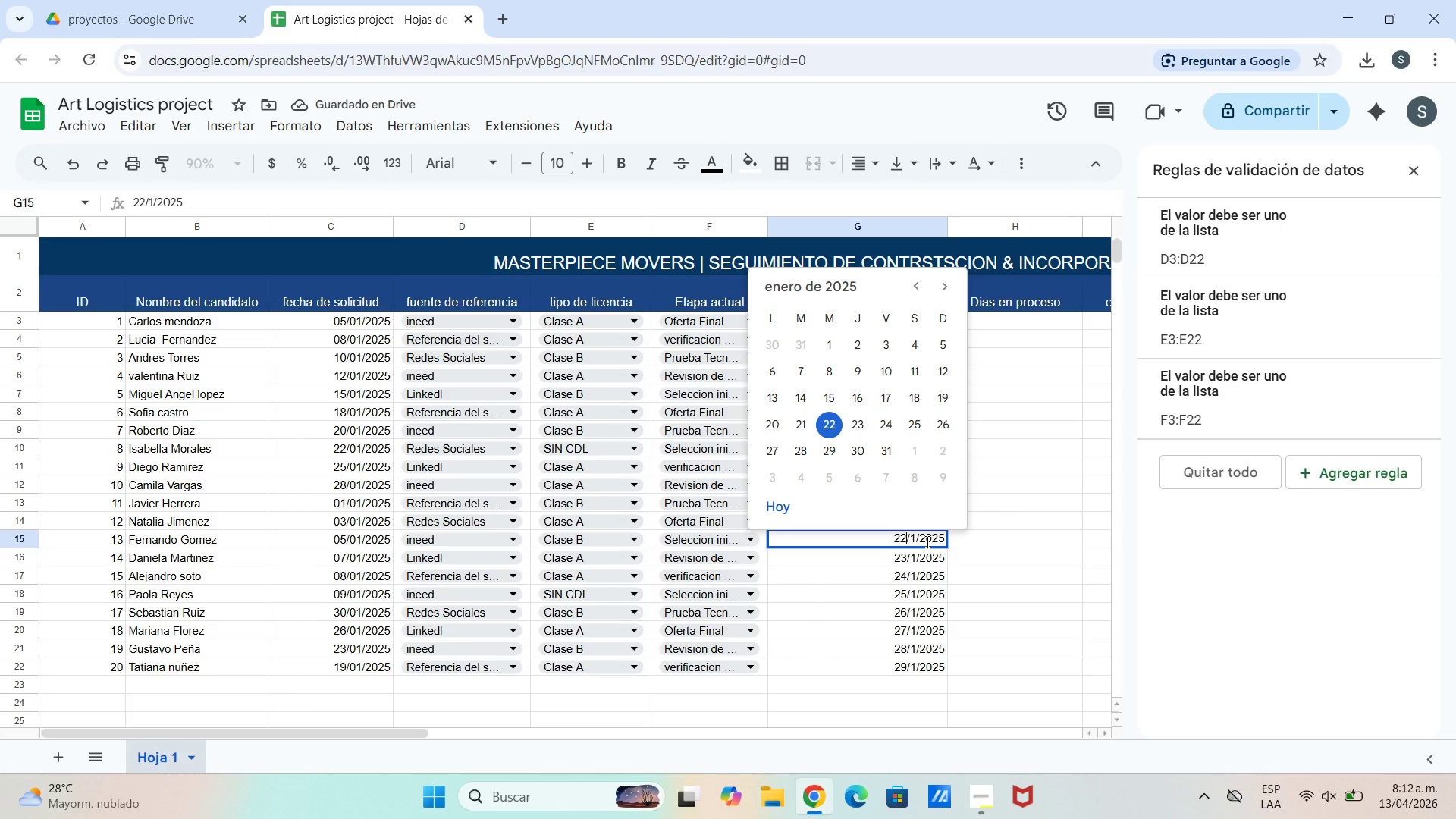 
key(Backspace)
 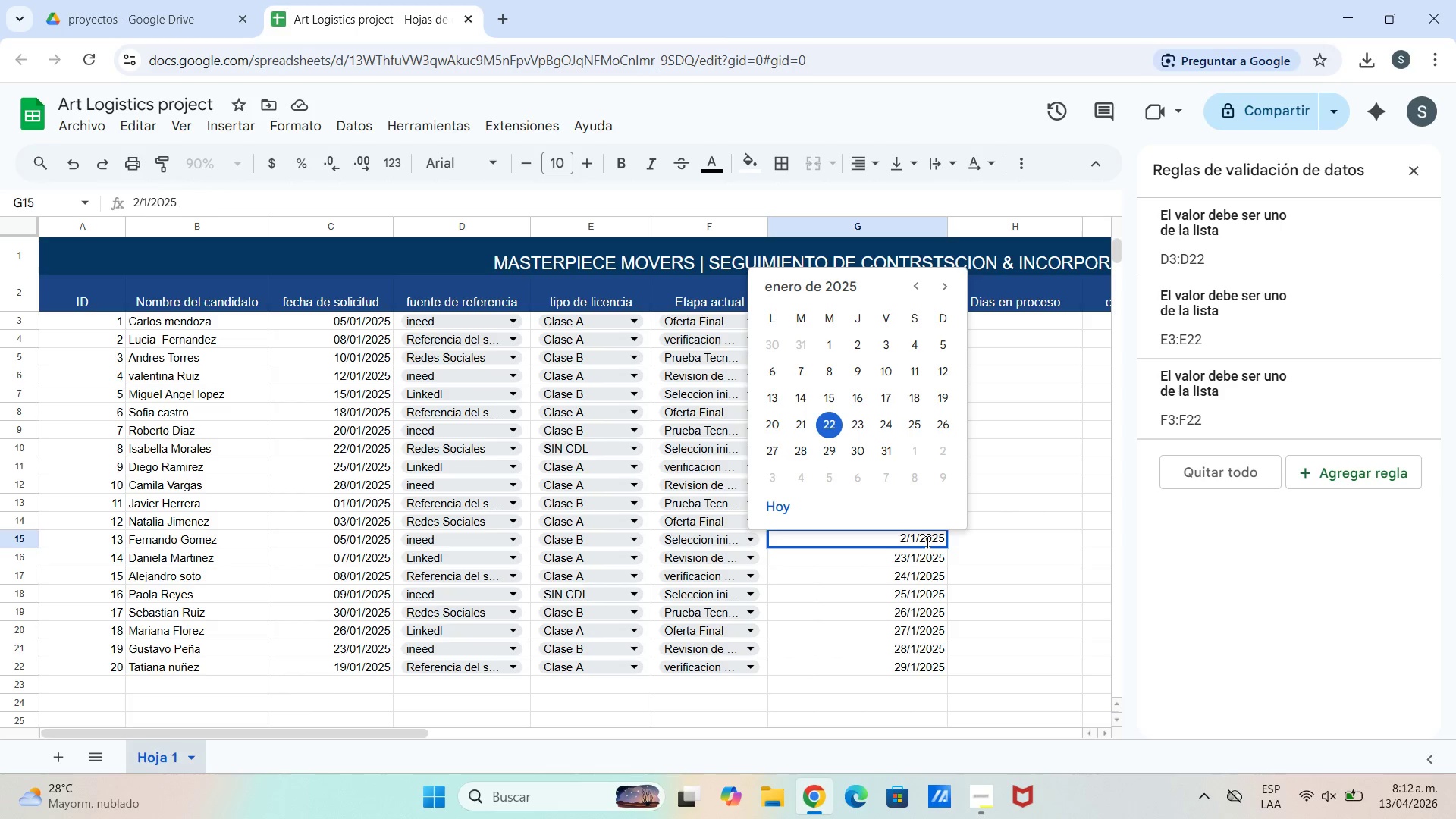 
key(Backspace)
 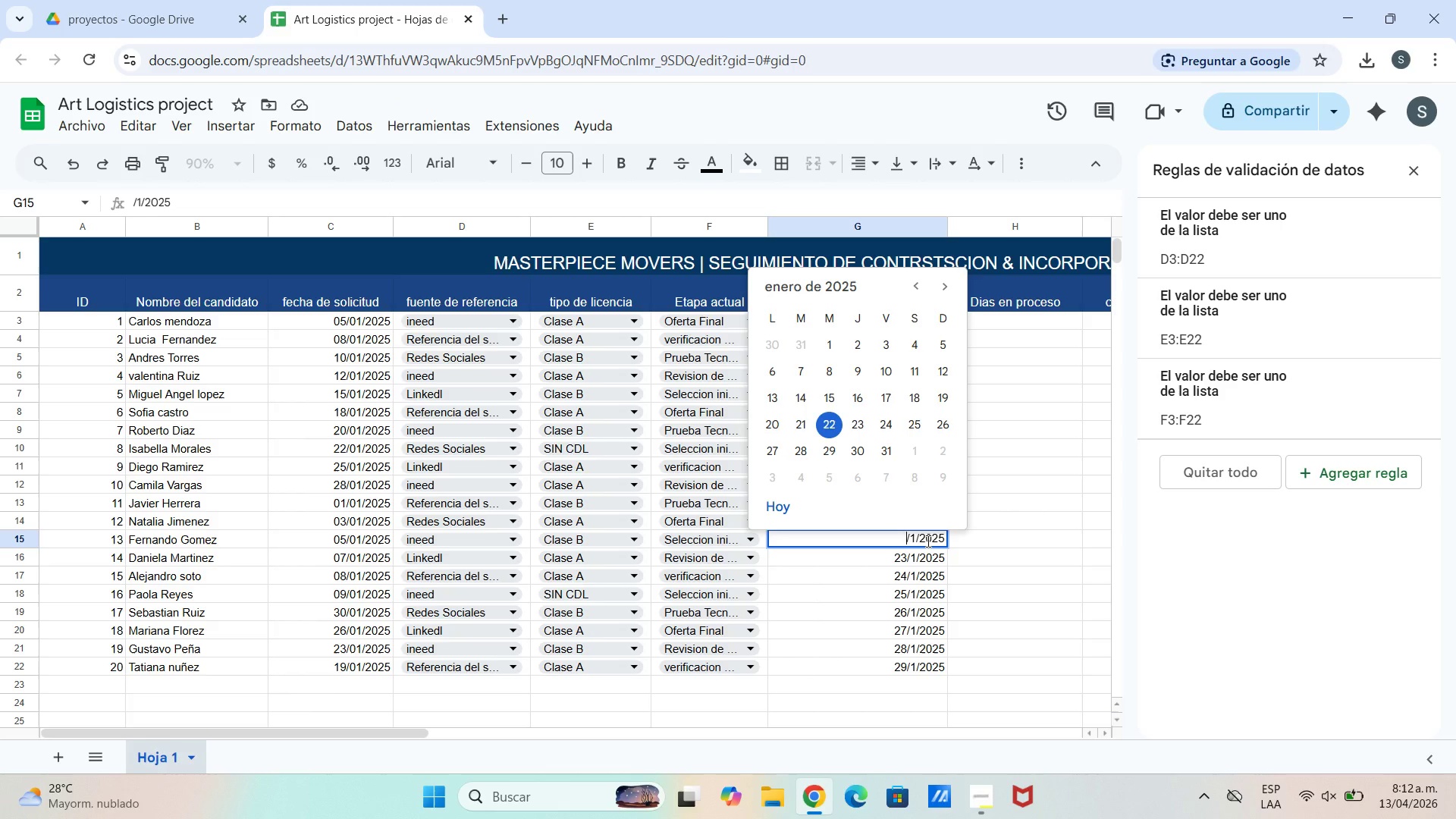 
type(05)
 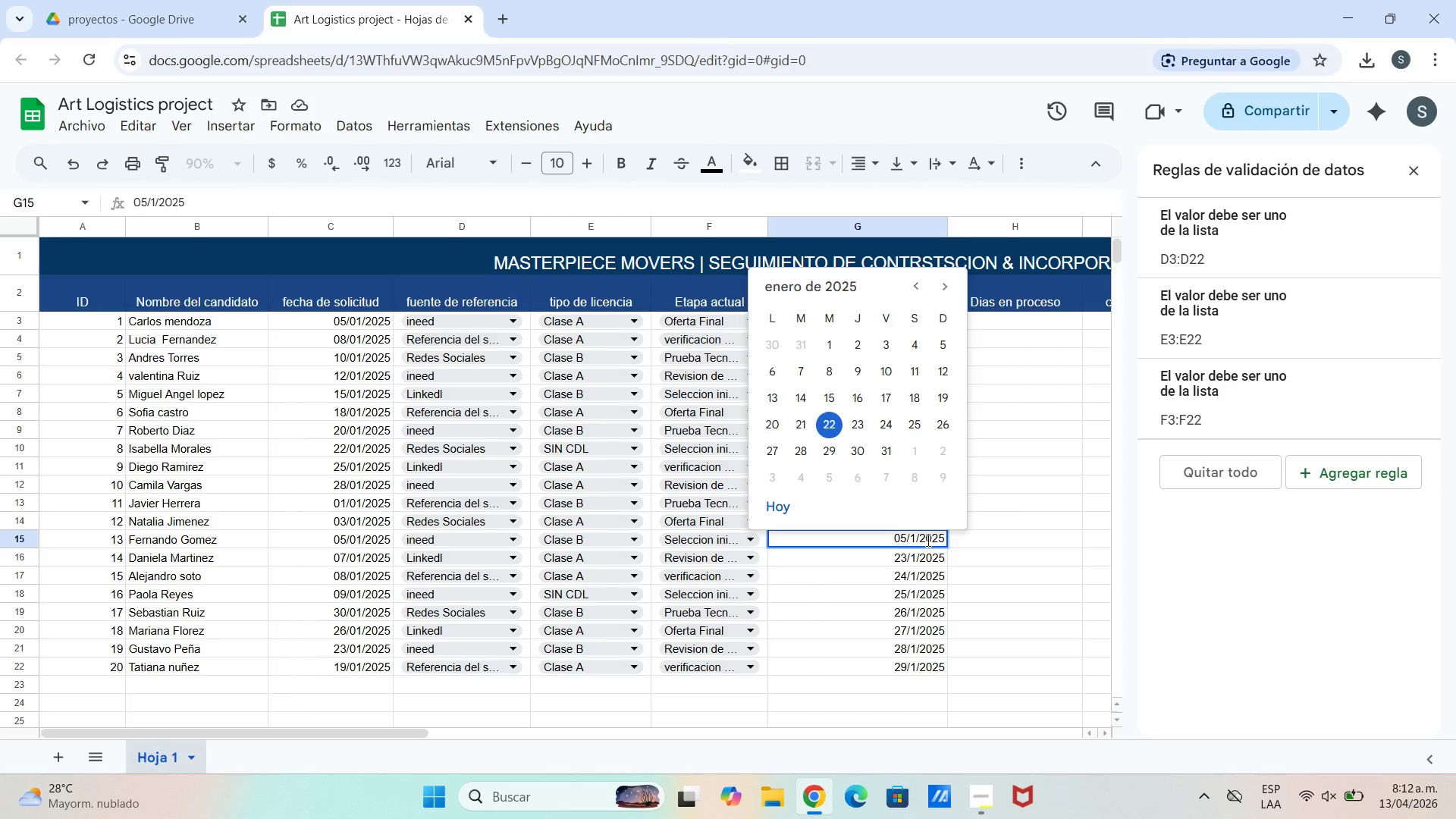 
key(Enter)
 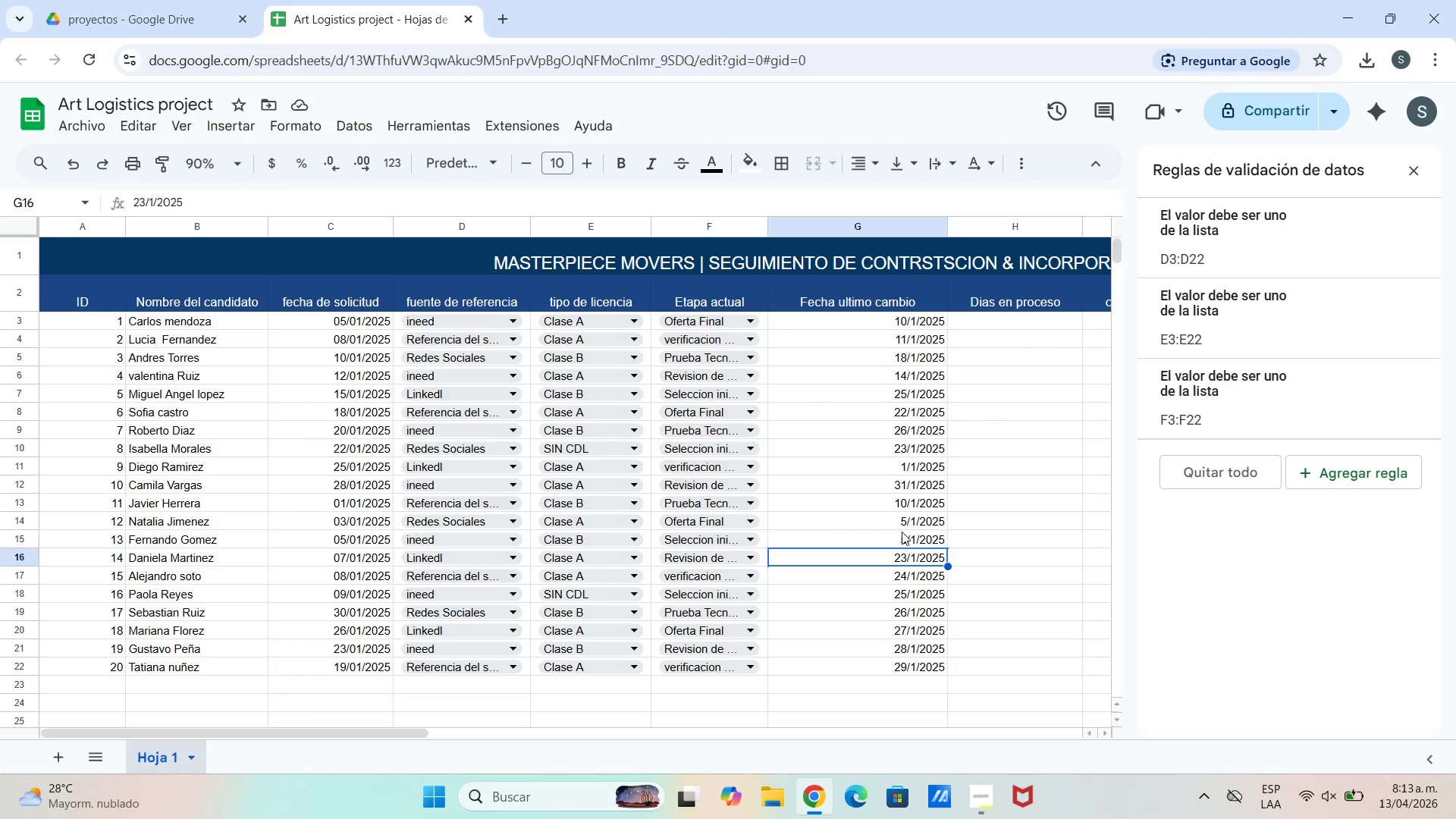 
wait(15.49)
 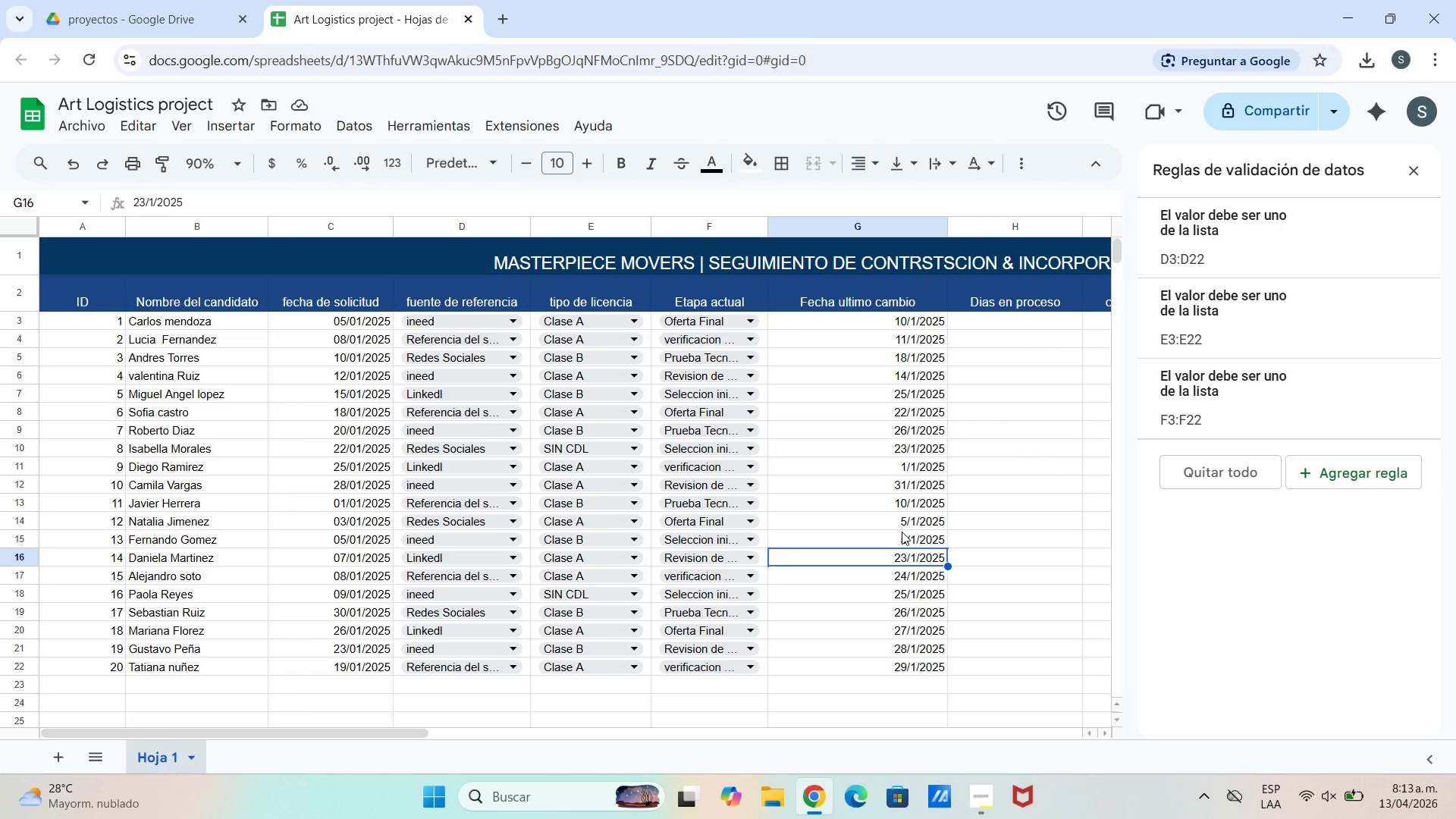 
double_click([906, 556])
 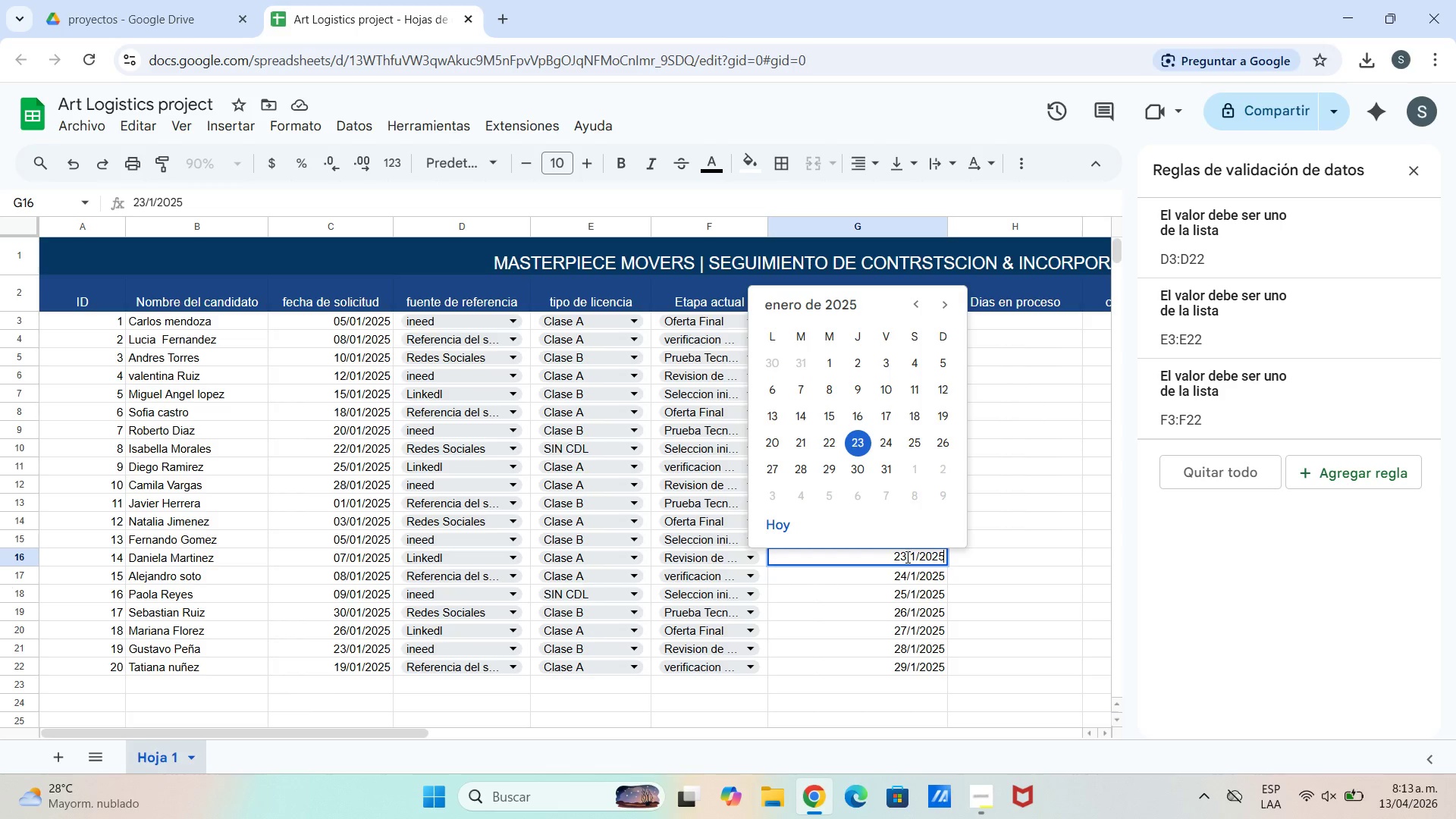 
triple_click([906, 557])
 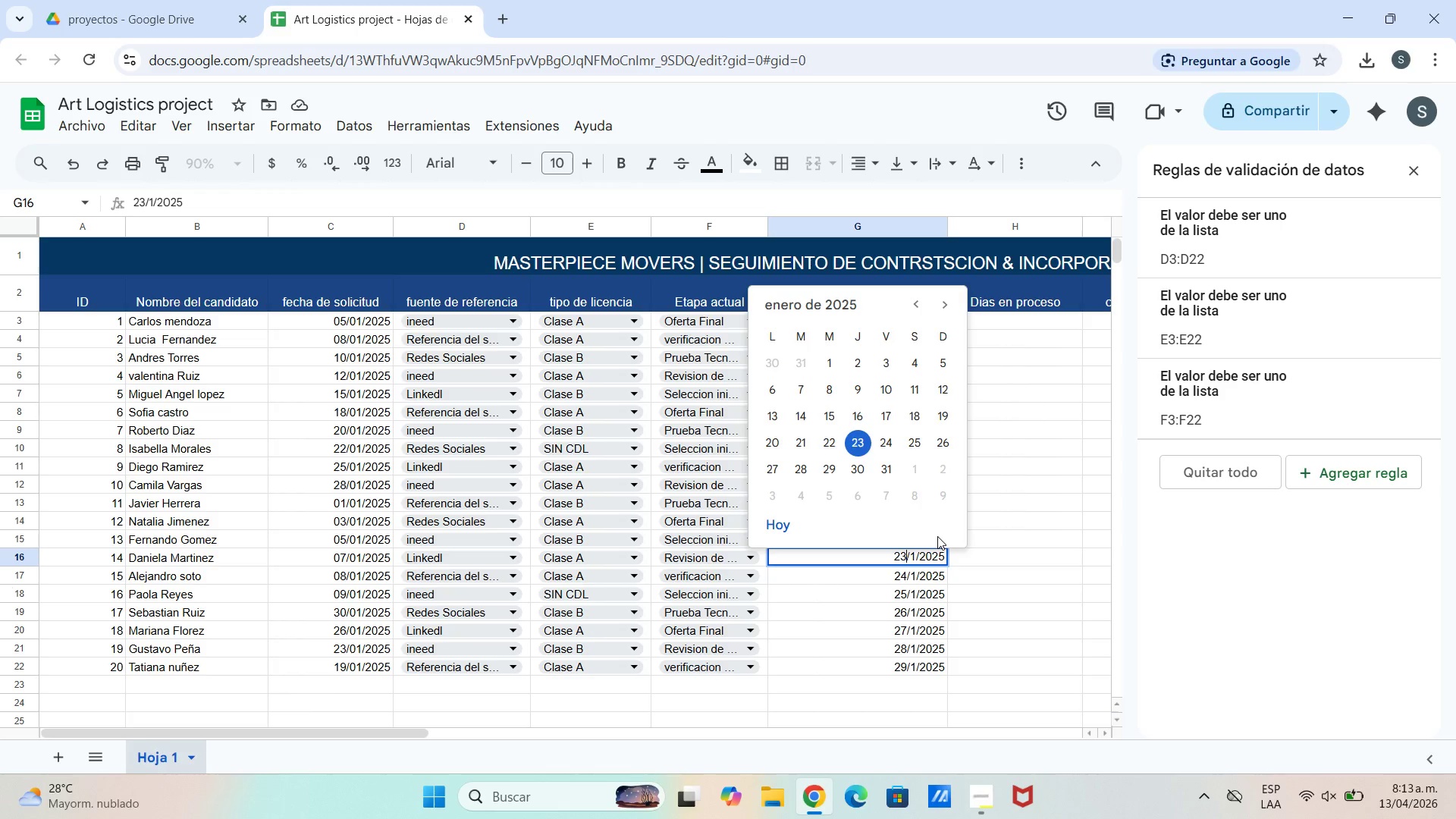 
key(Backspace)
key(Backspace)
type(18)
 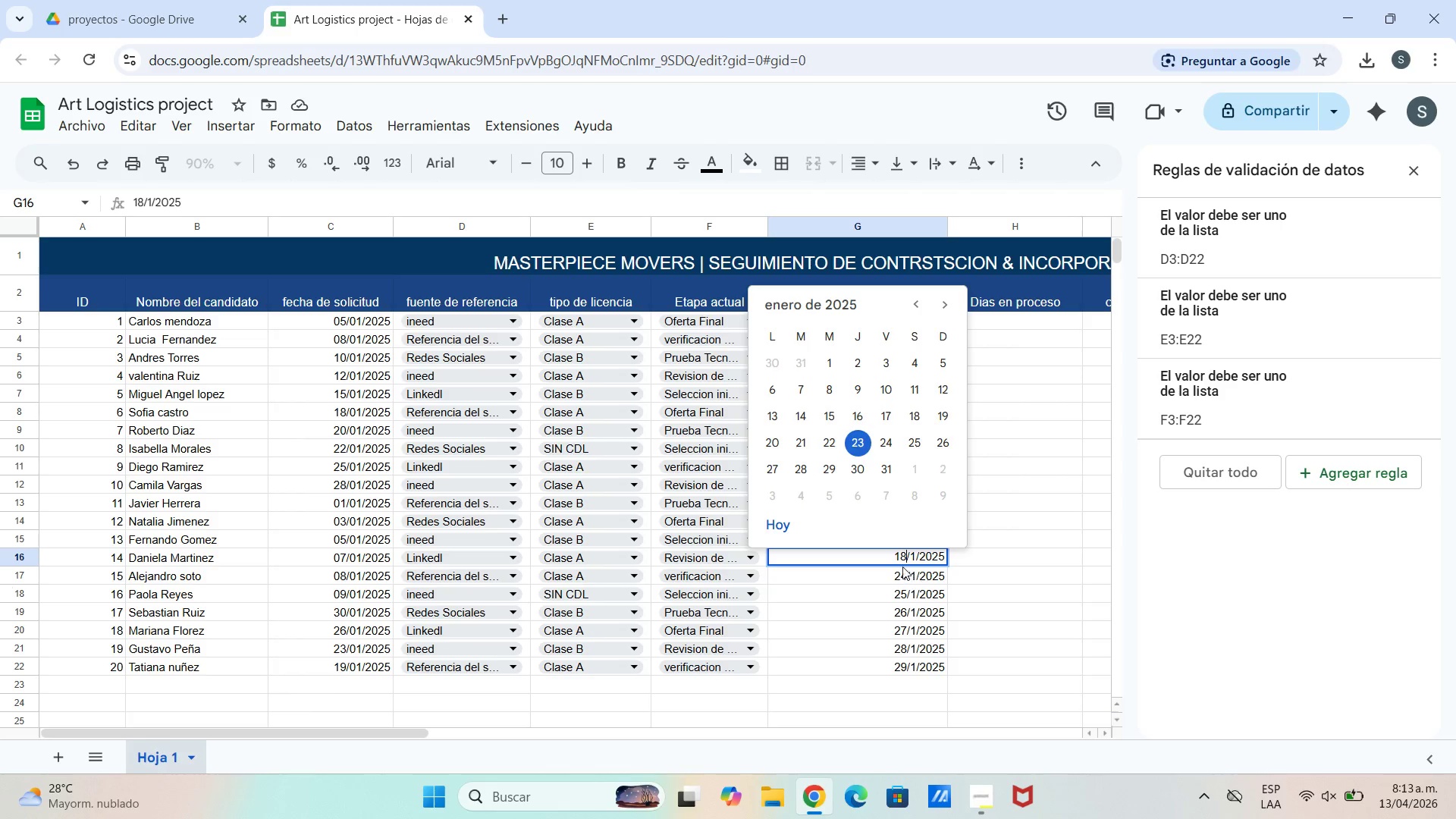 
left_click([901, 557])
 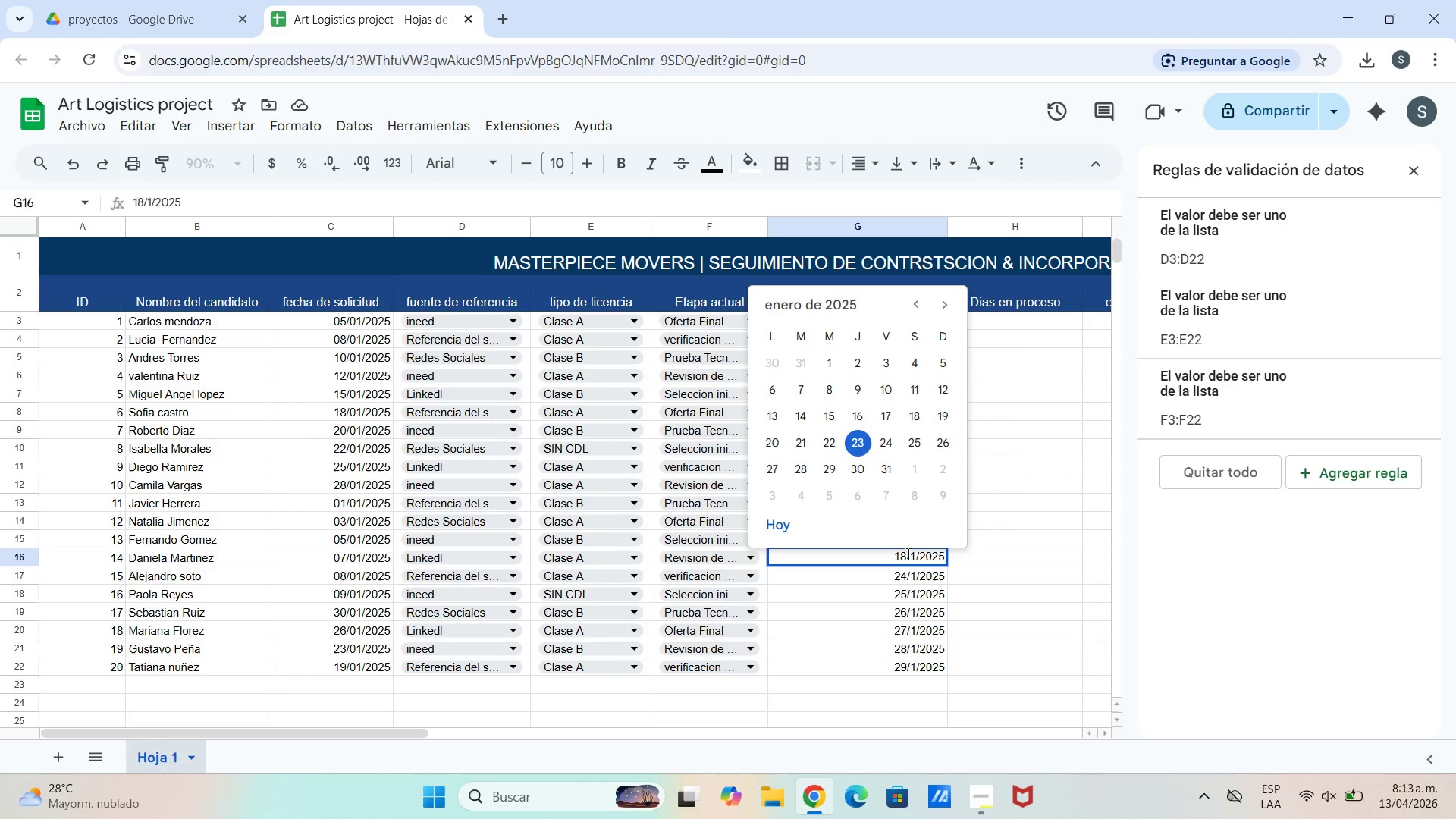 
key(Backspace)
 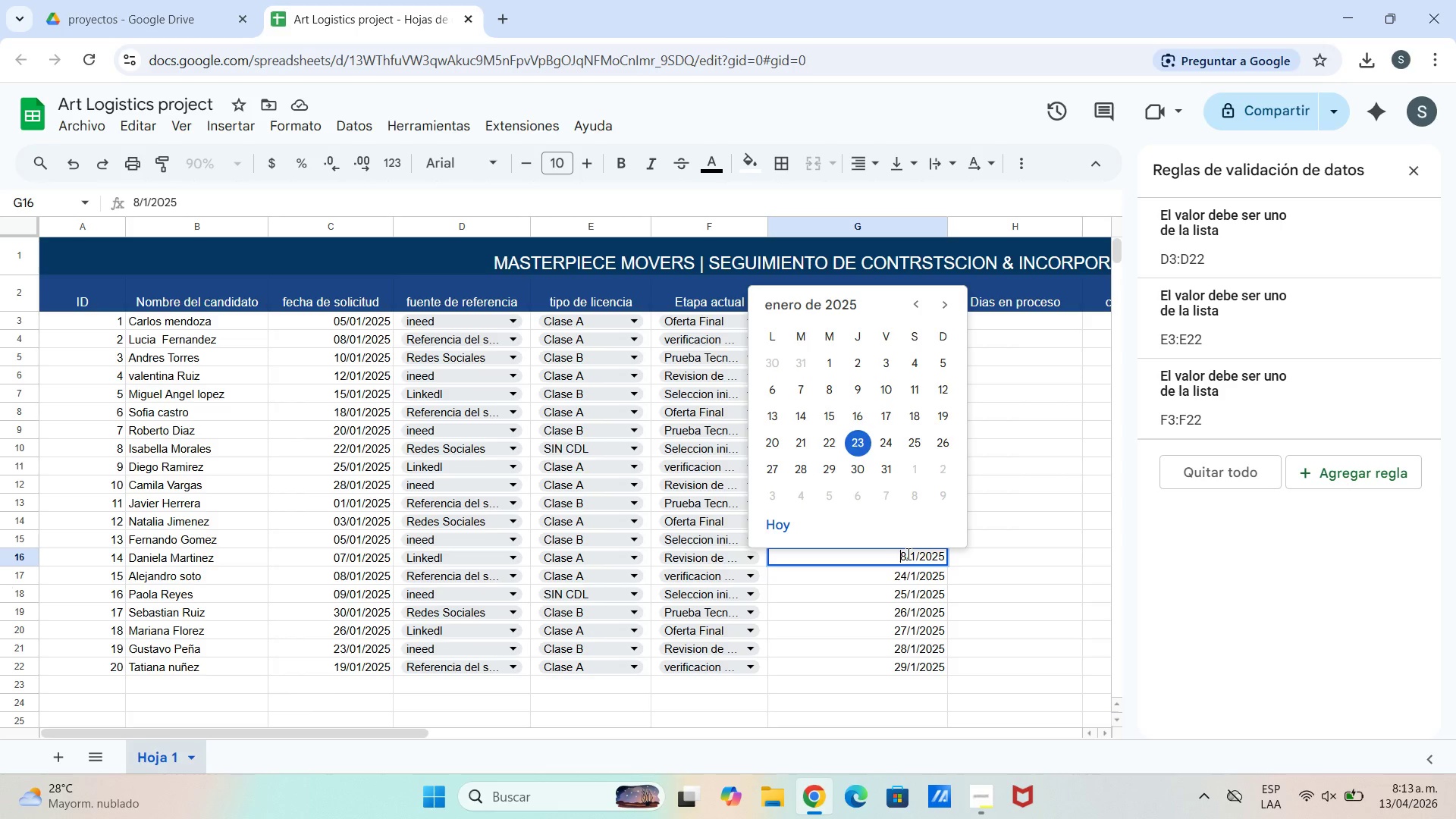 
key(0)
 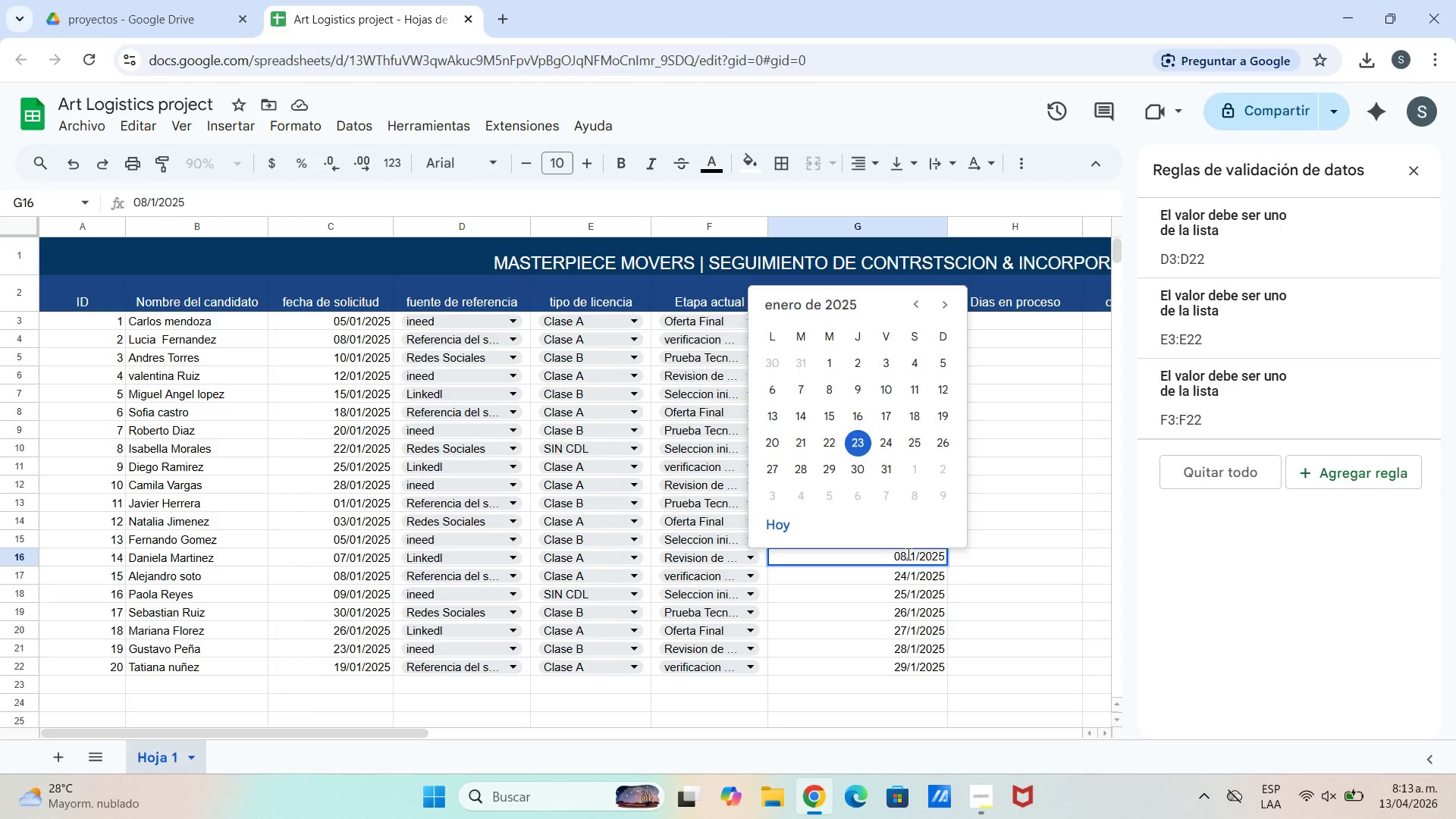 
key(Enter)
 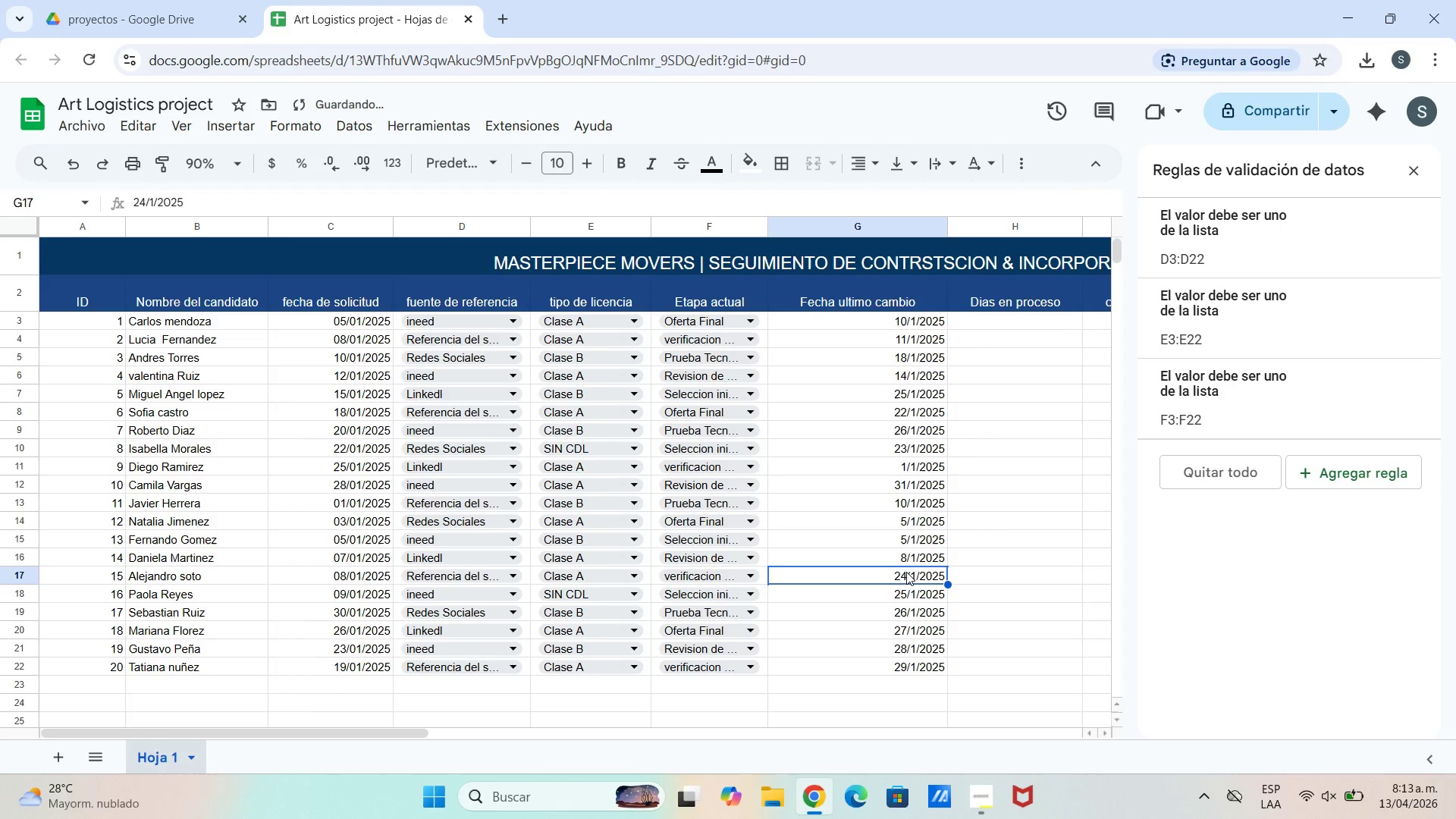 
double_click([902, 573])
 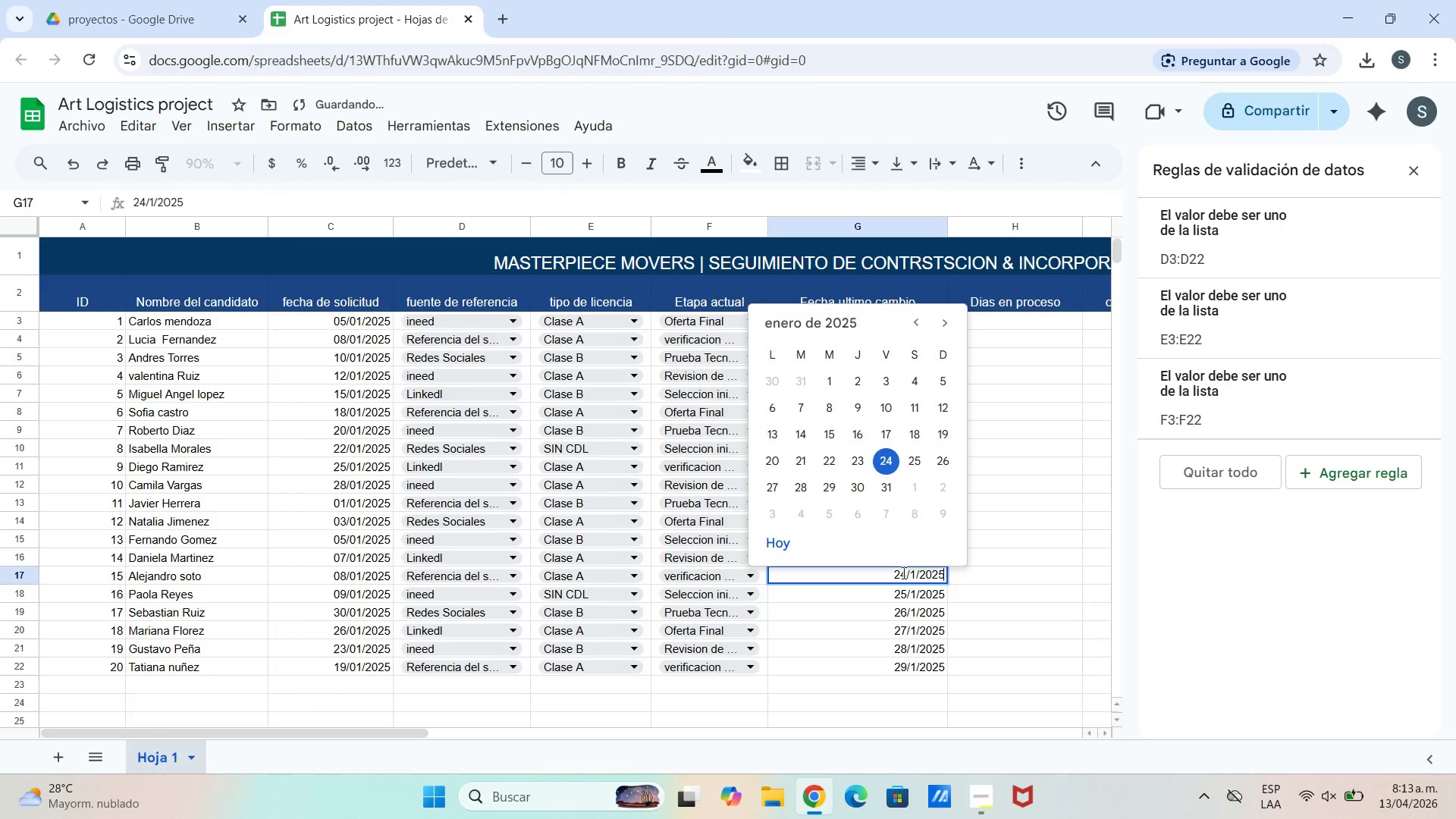 
triple_click([902, 573])
 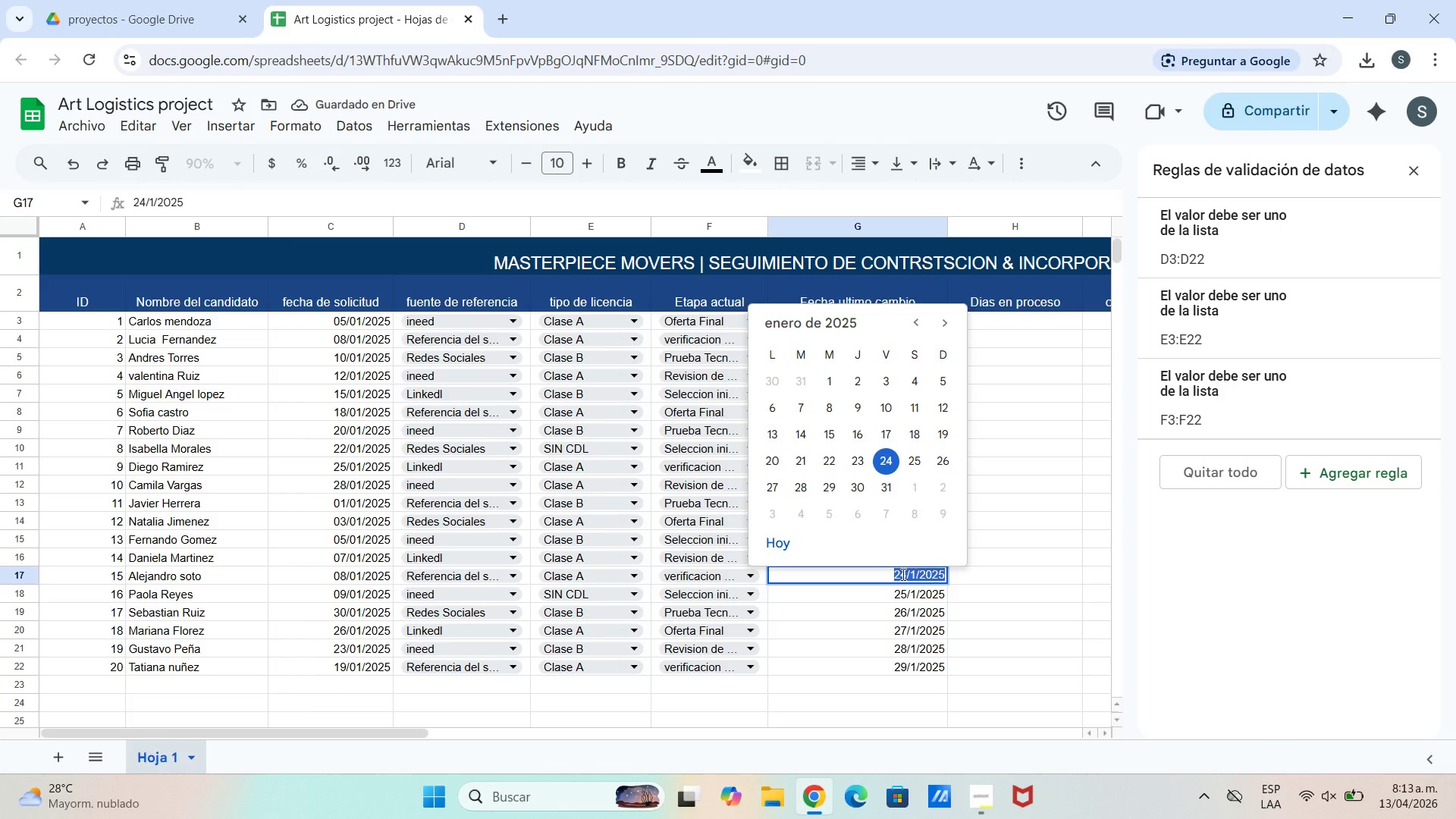 
left_click_drag(start_coordinate=[902, 574], to_coordinate=[905, 575])
 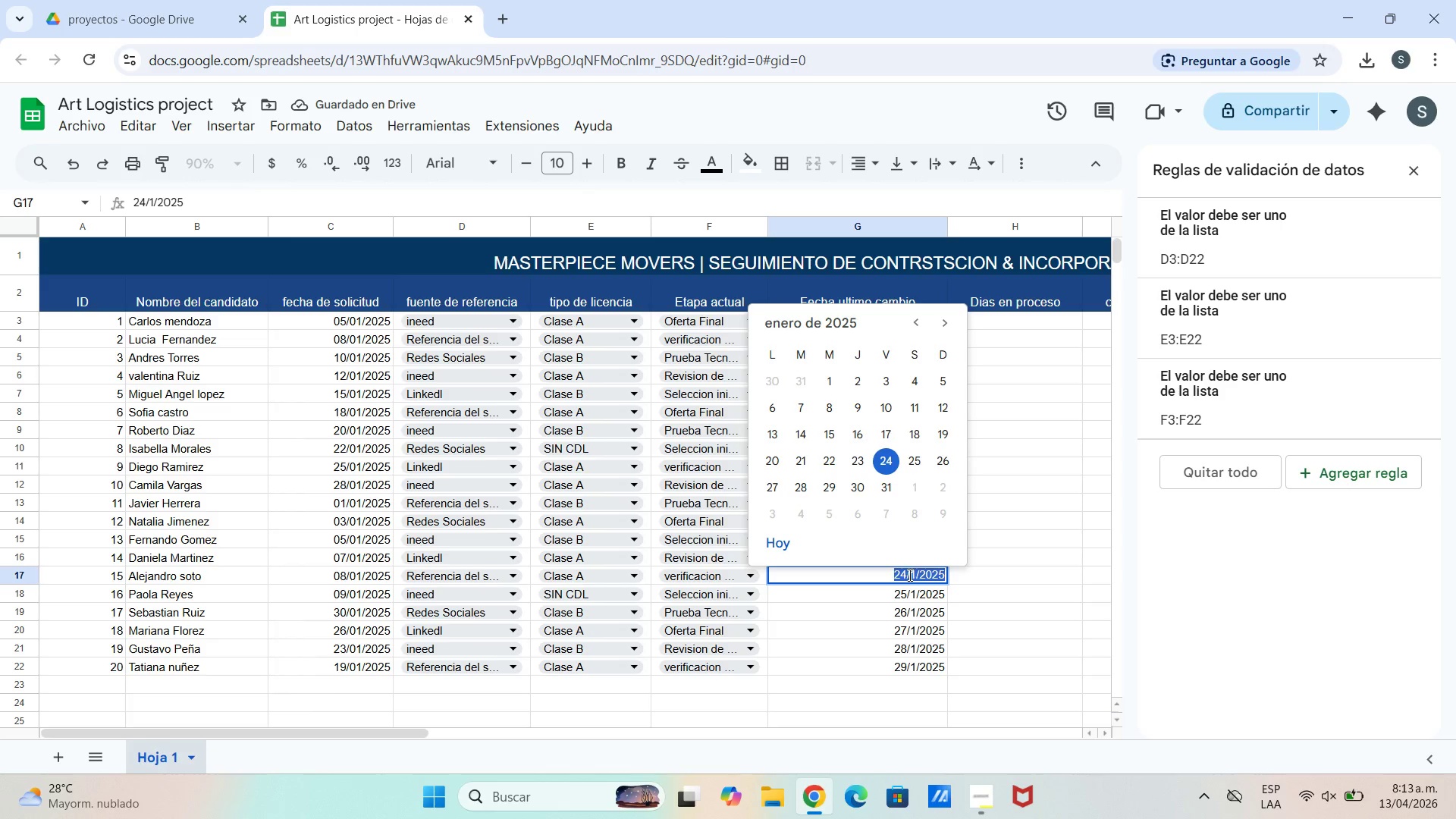 
triple_click([908, 575])
 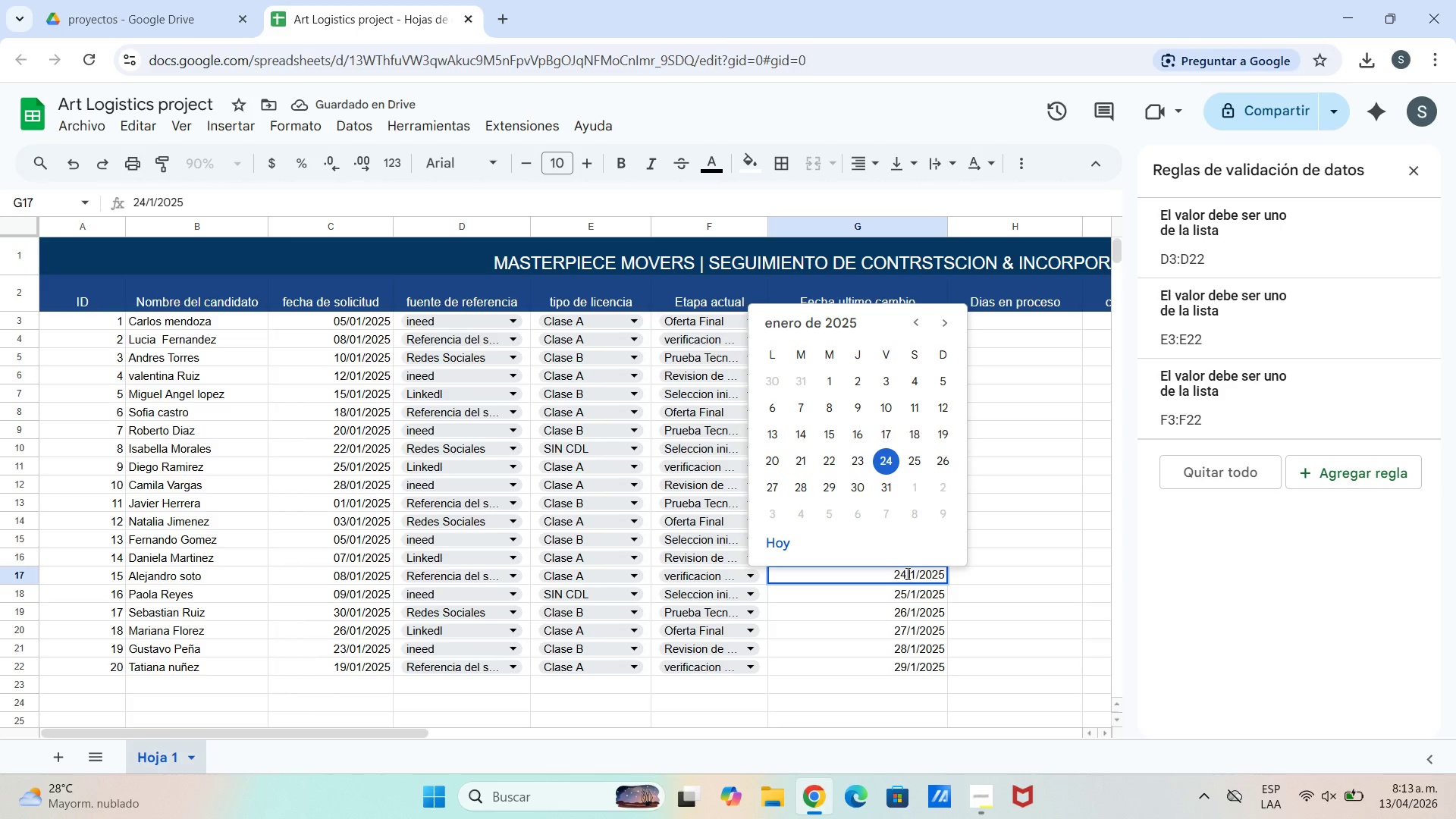 
left_click([906, 573])
 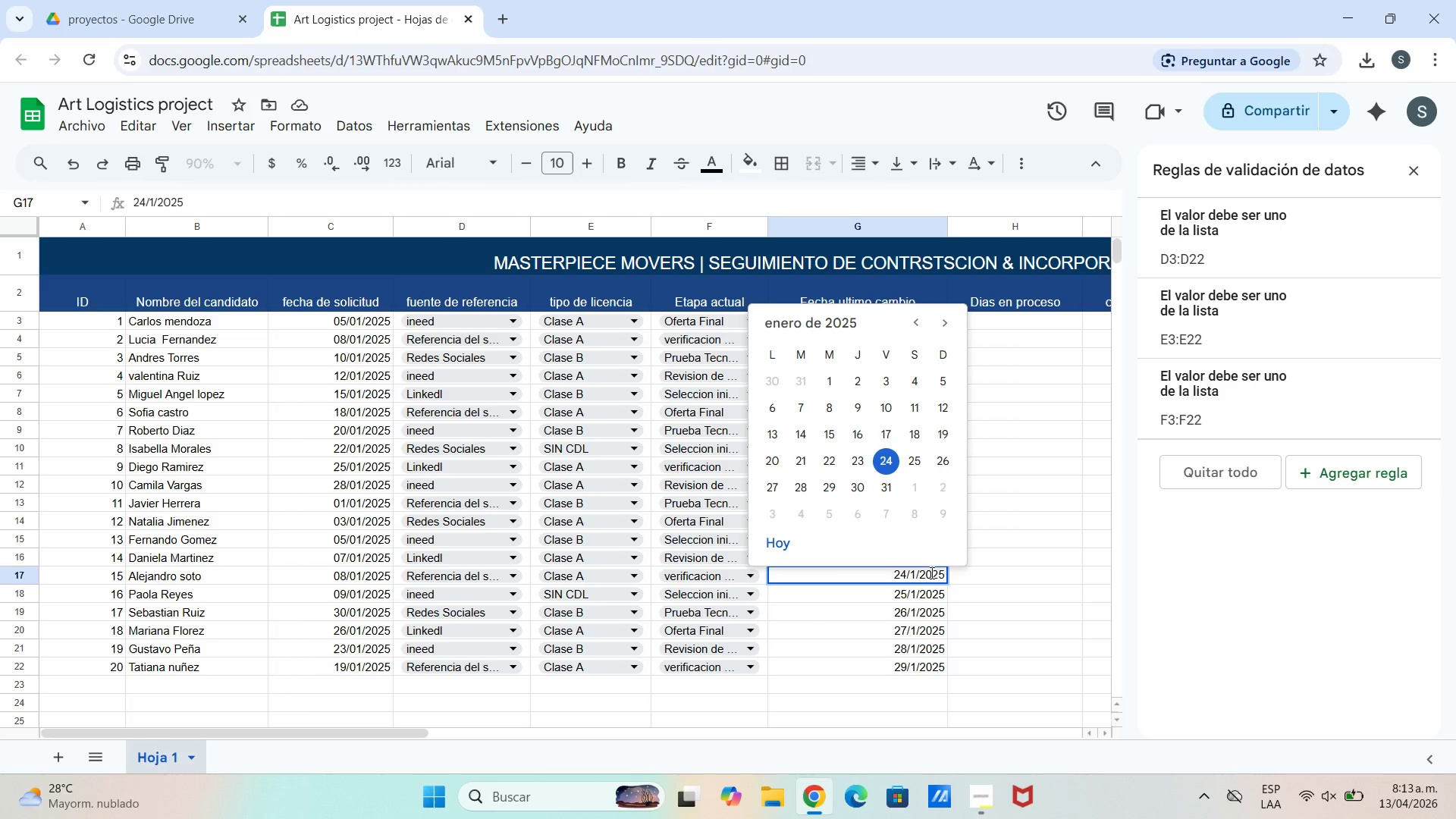 
key(Backspace)
key(Backspace)
type(08)
 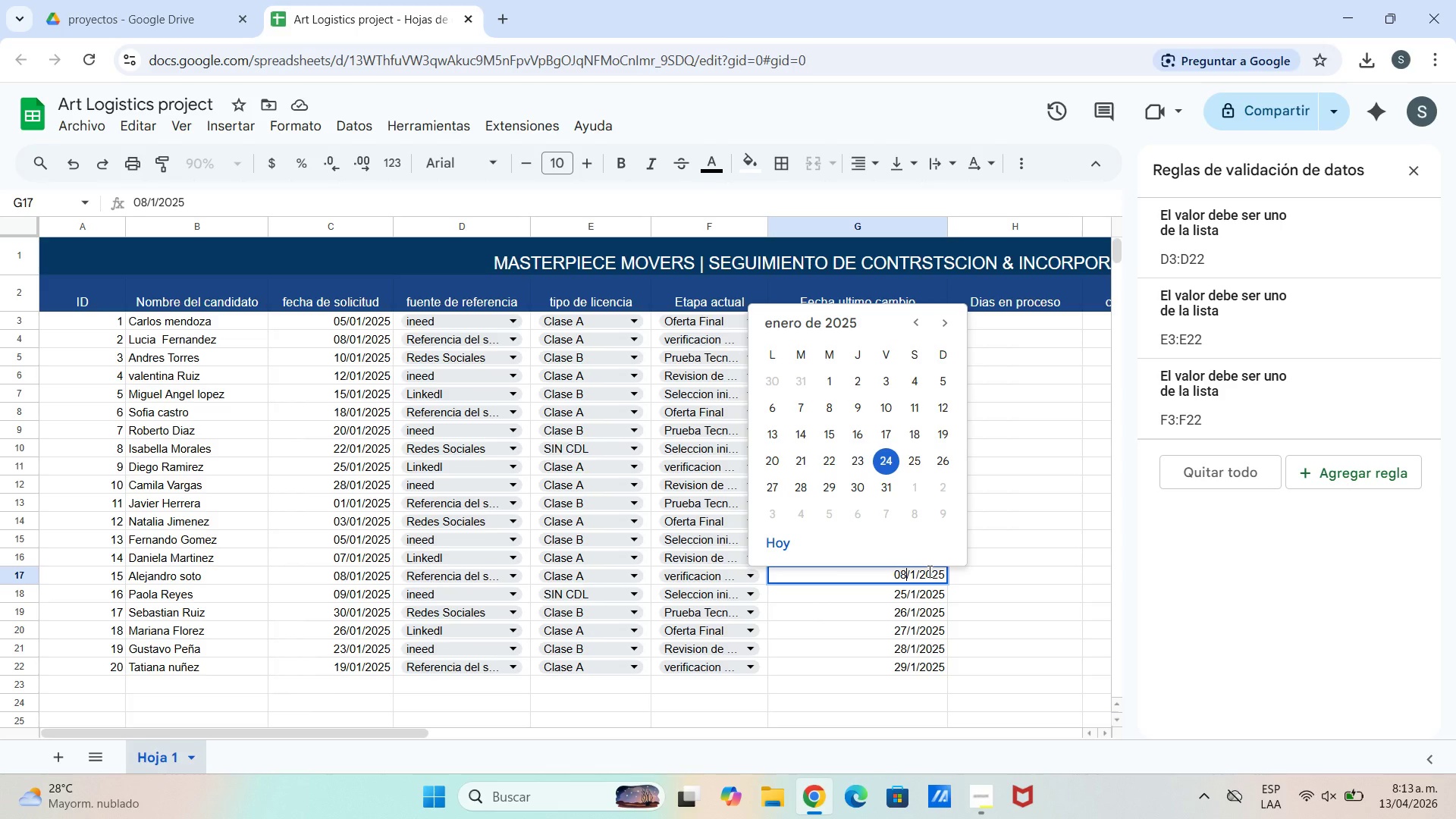 
left_click([926, 598])
 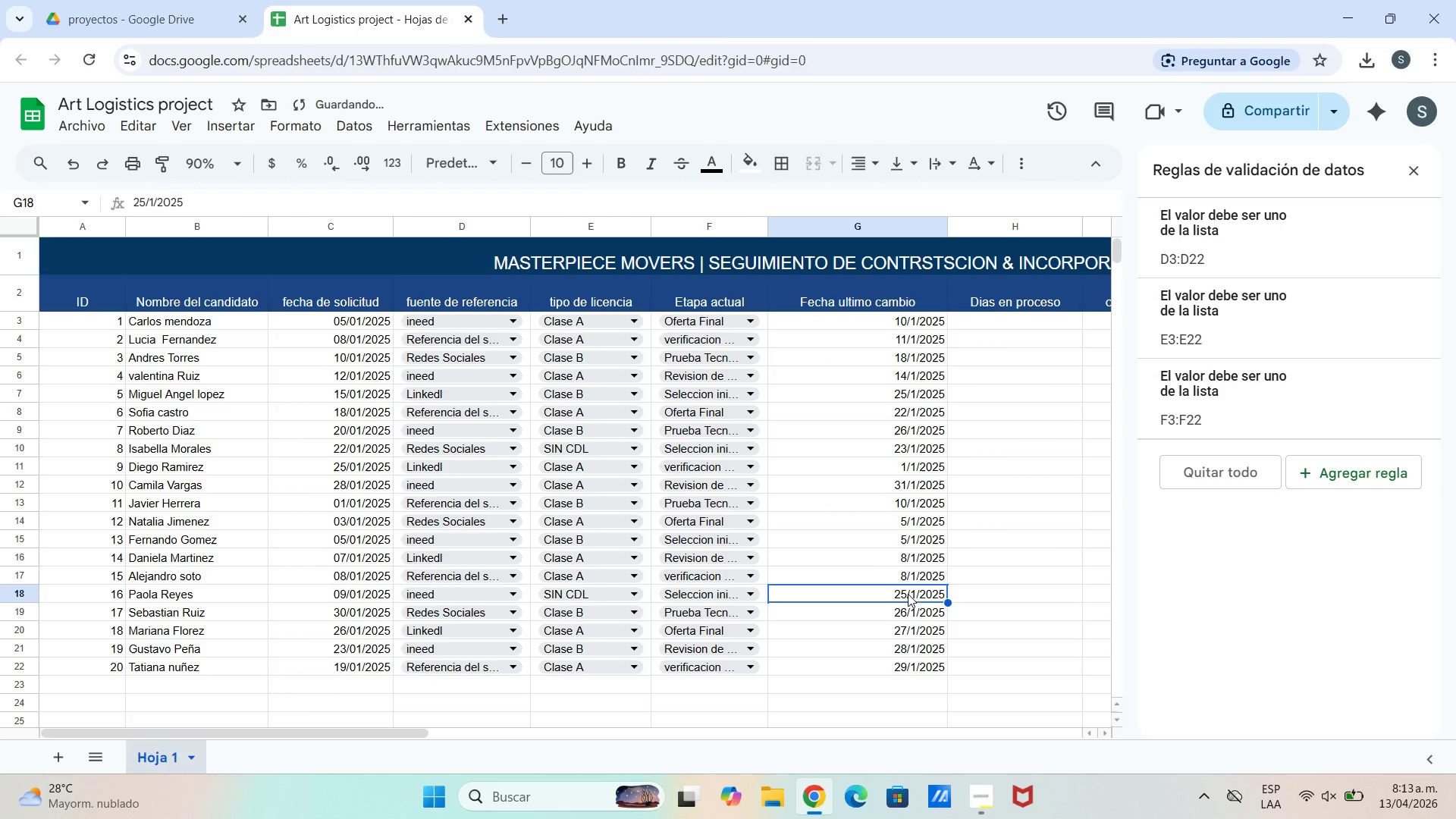 
double_click([908, 594])
 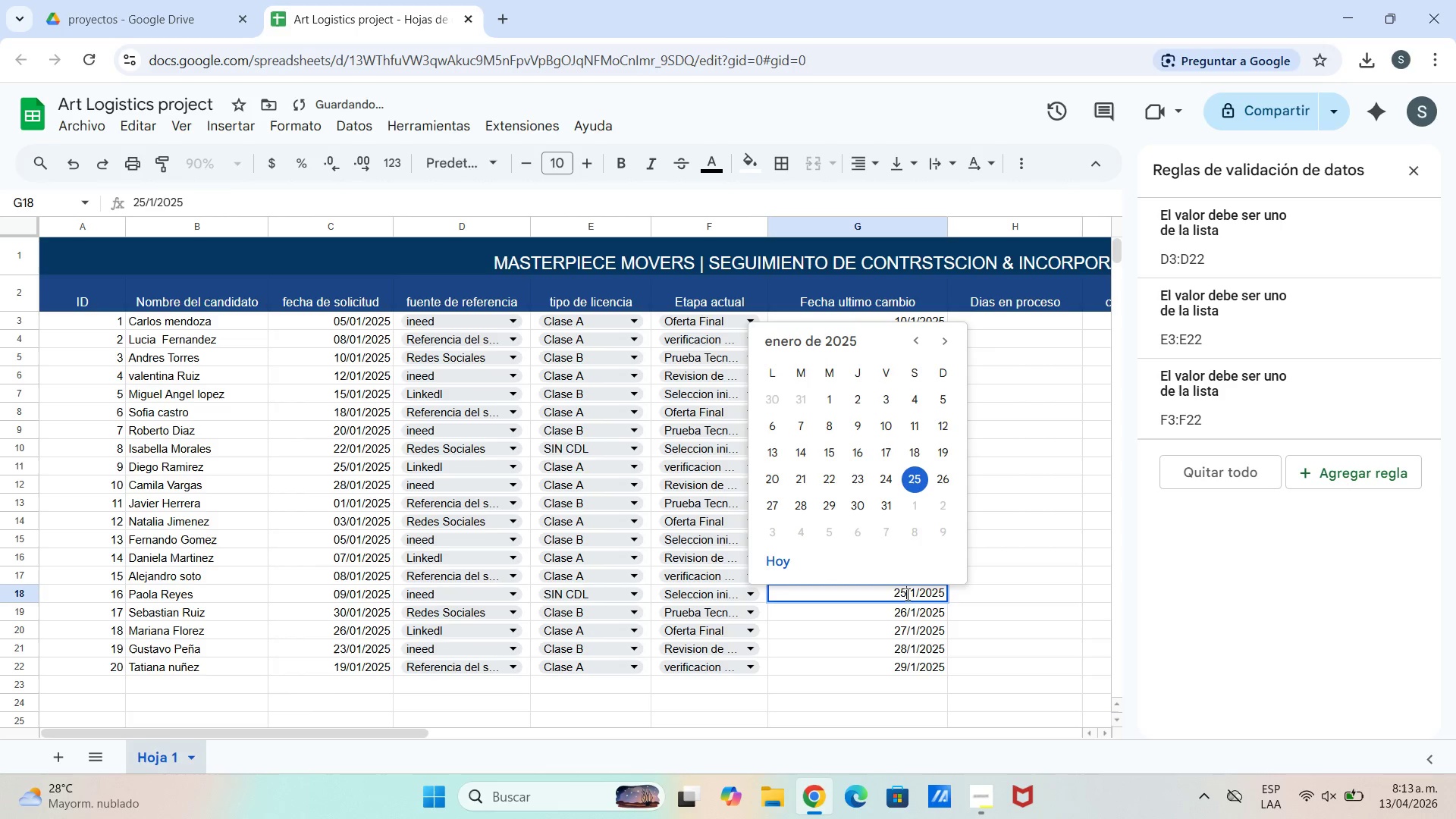 
triple_click([906, 594])
 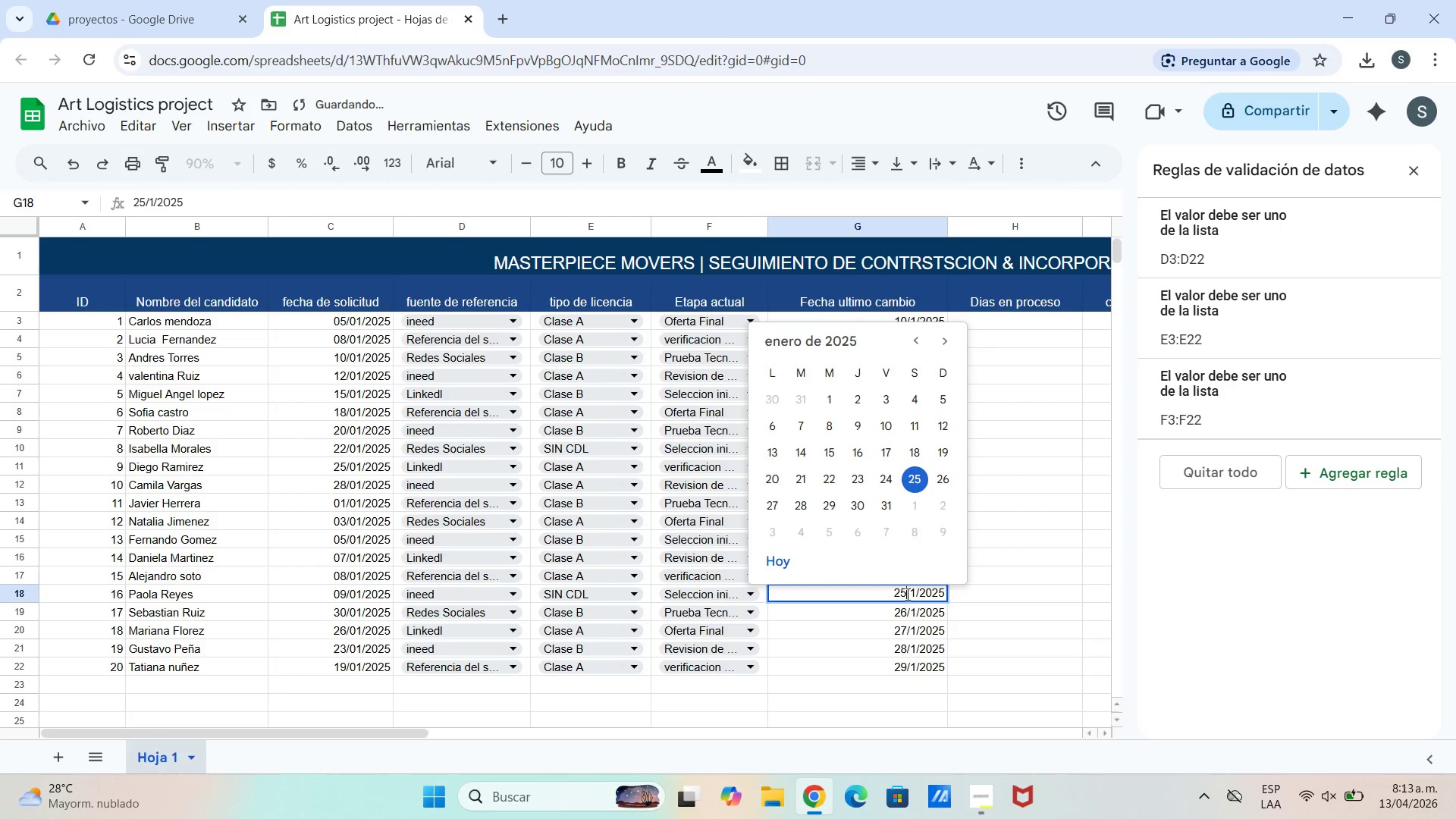 
triple_click([906, 594])
 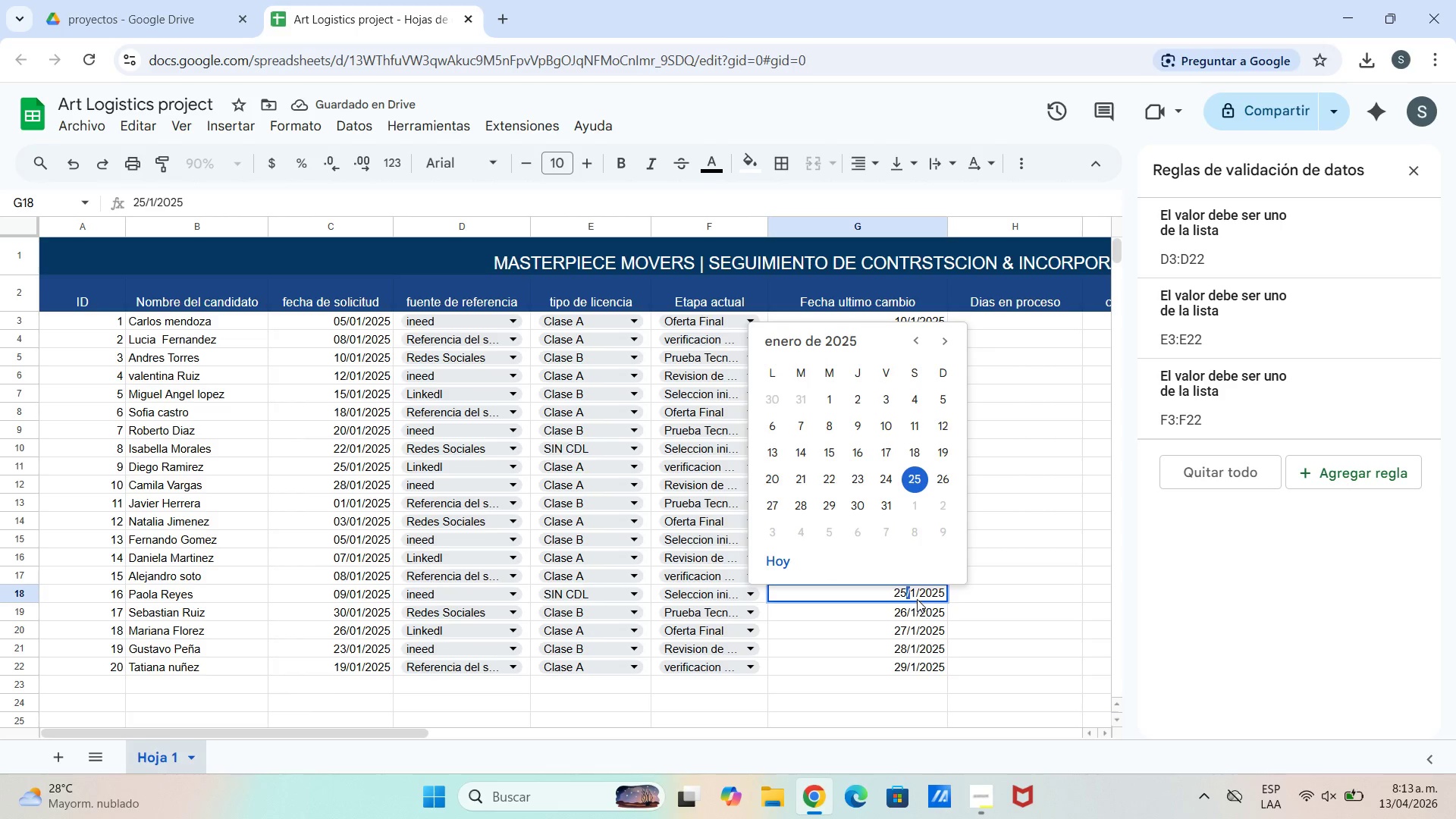 
double_click([908, 593])
 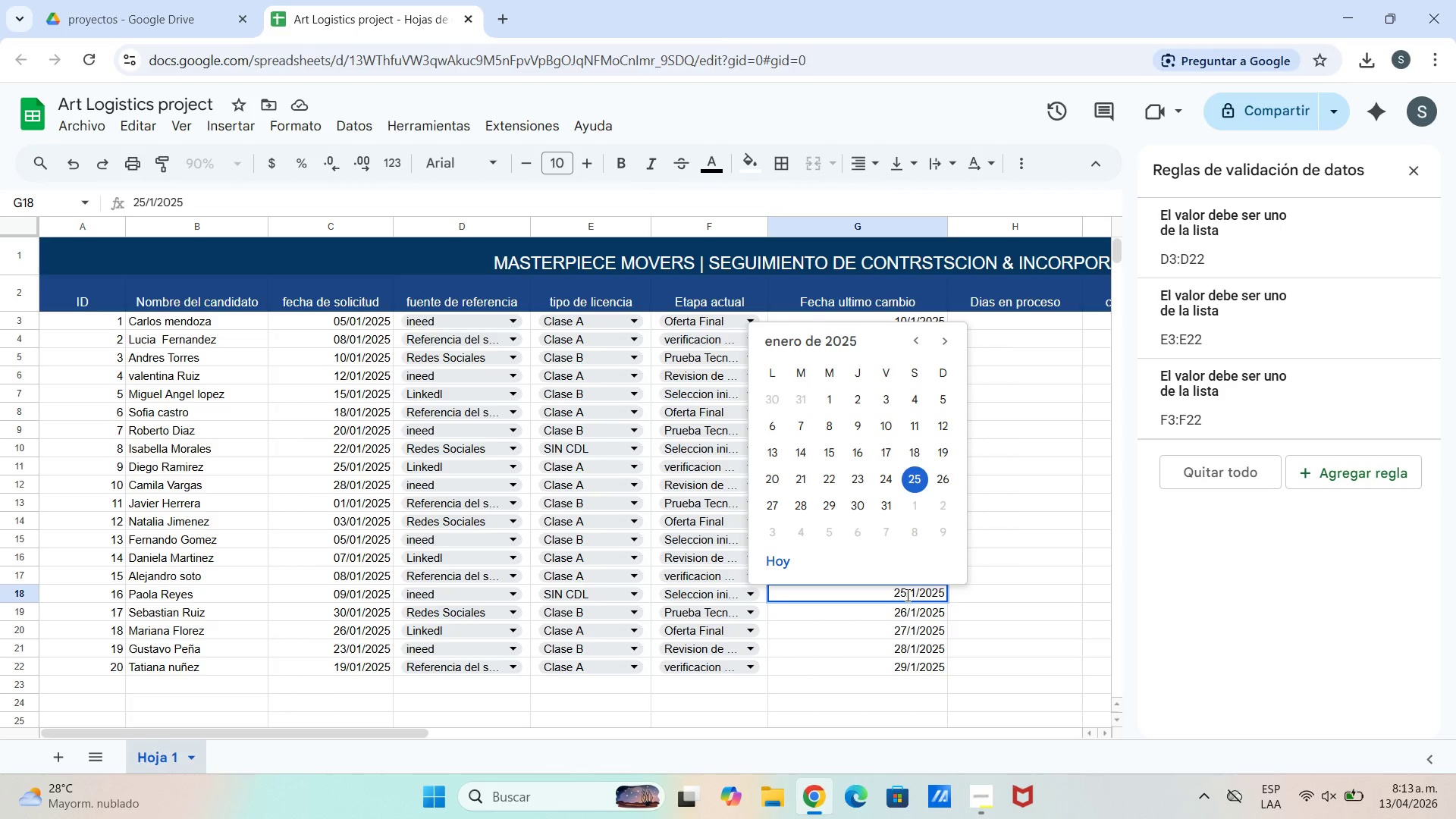 
left_click([906, 595])
 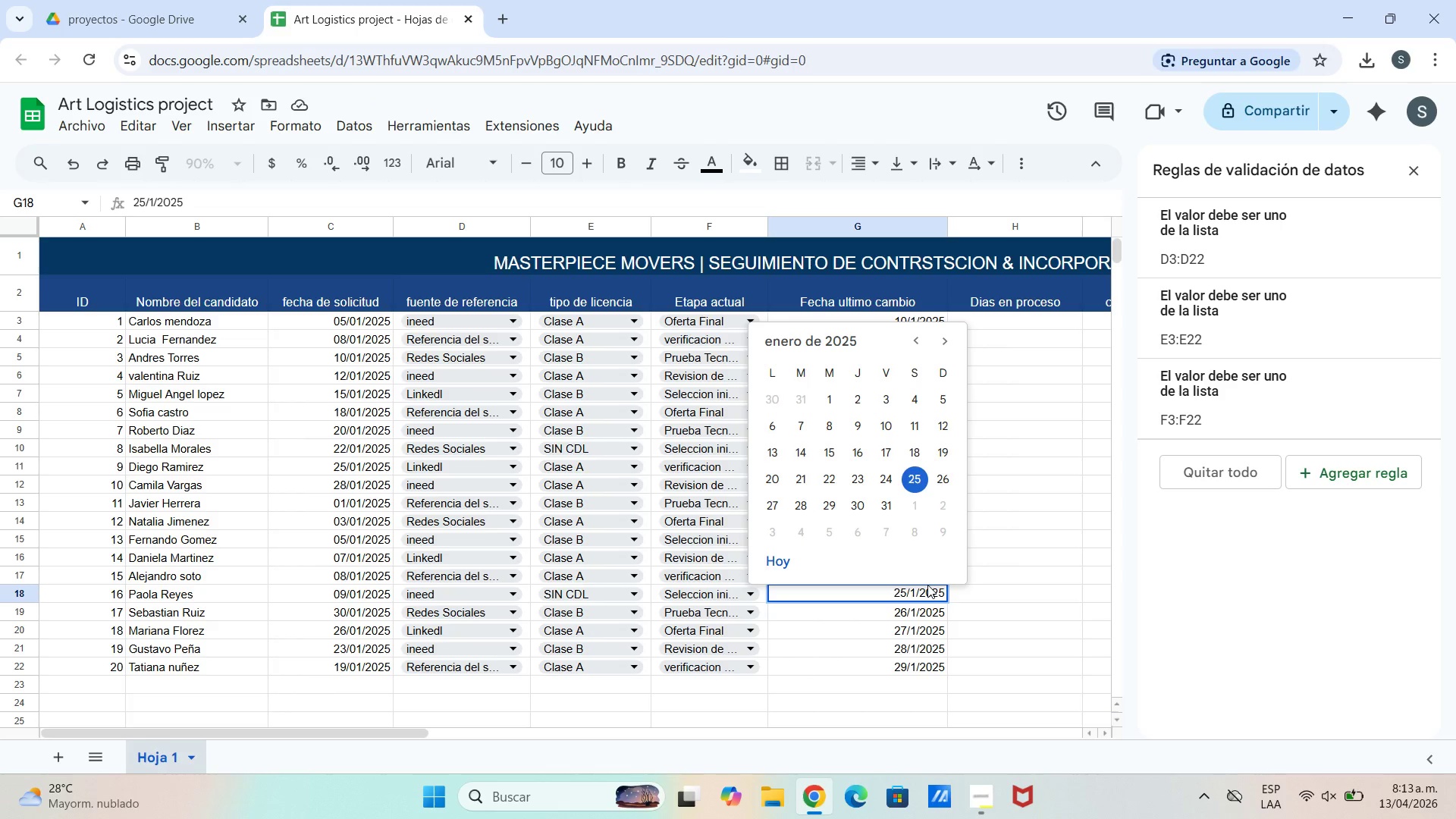 
key(Backspace)
key(Backspace)
type(09)
 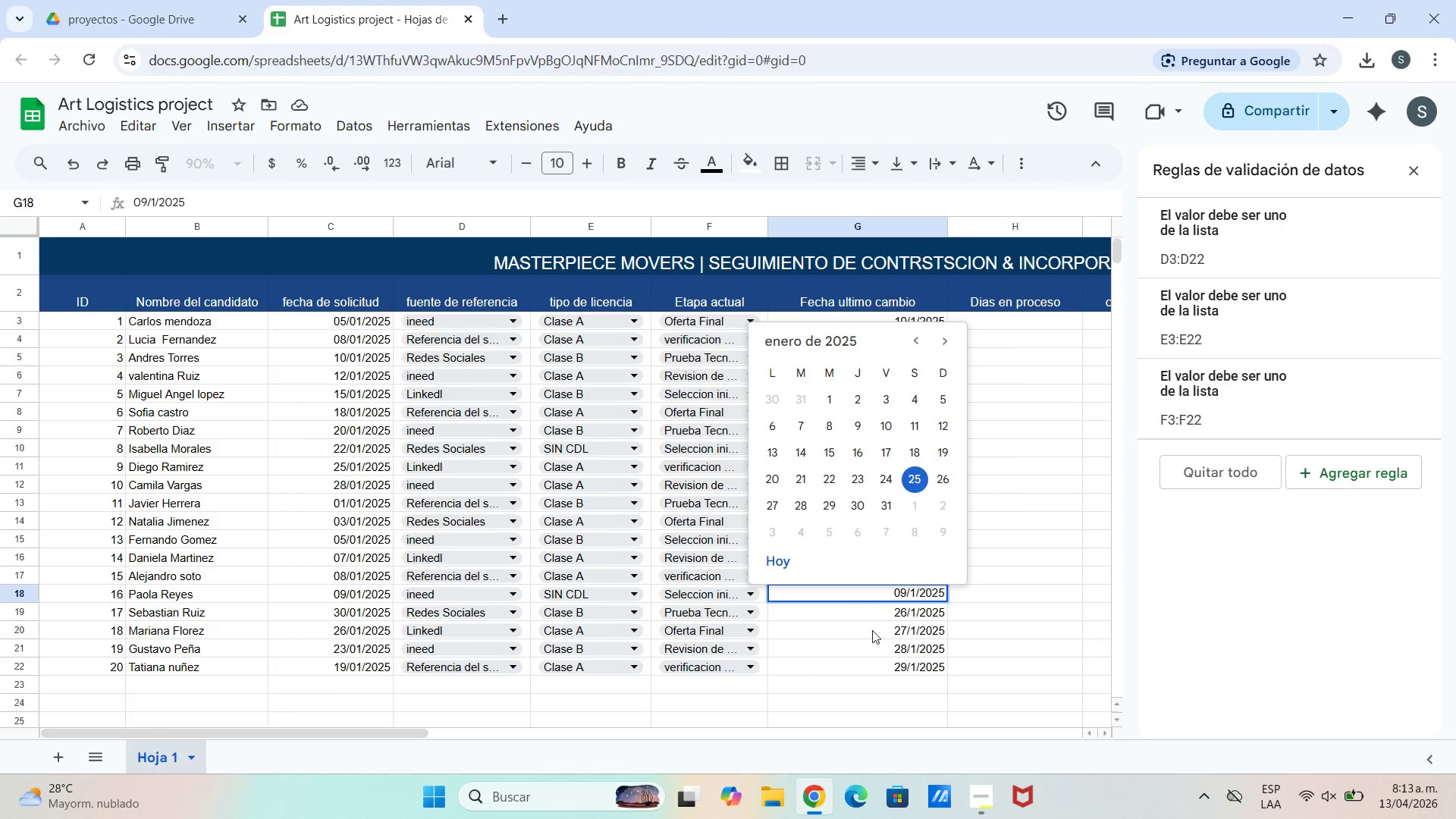 
left_click([924, 613])
 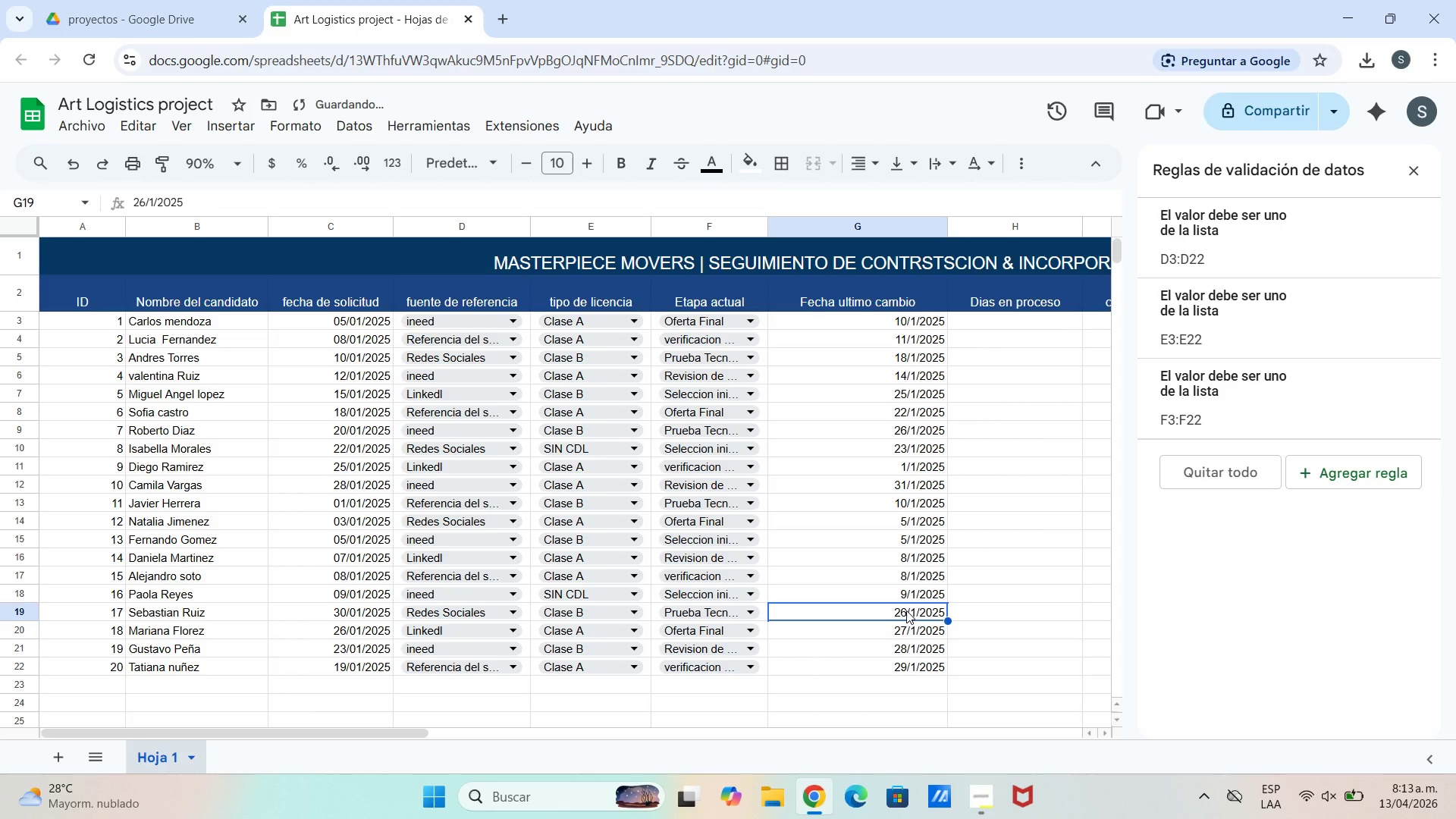 
double_click([905, 610])
 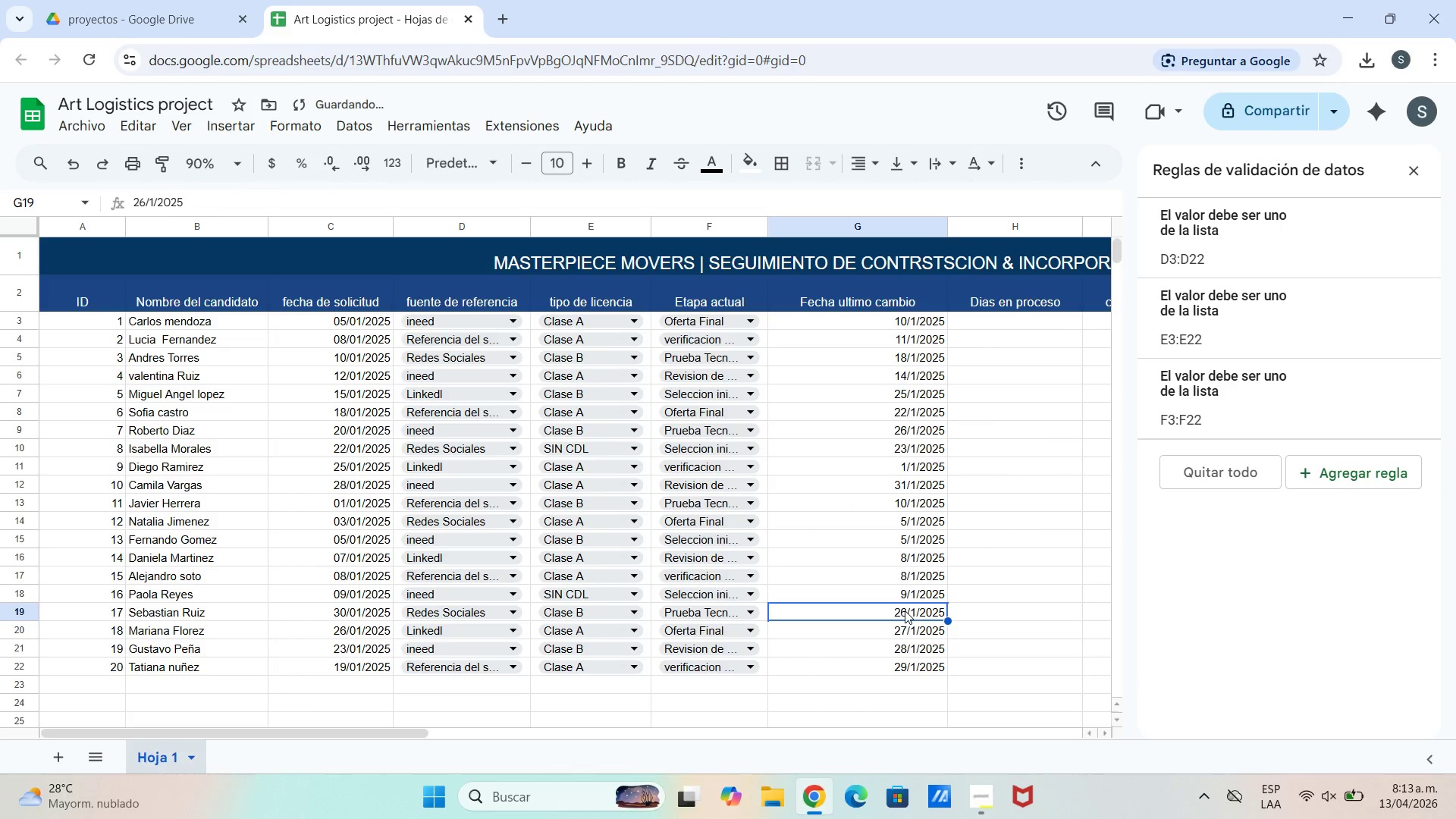 
triple_click([905, 610])
 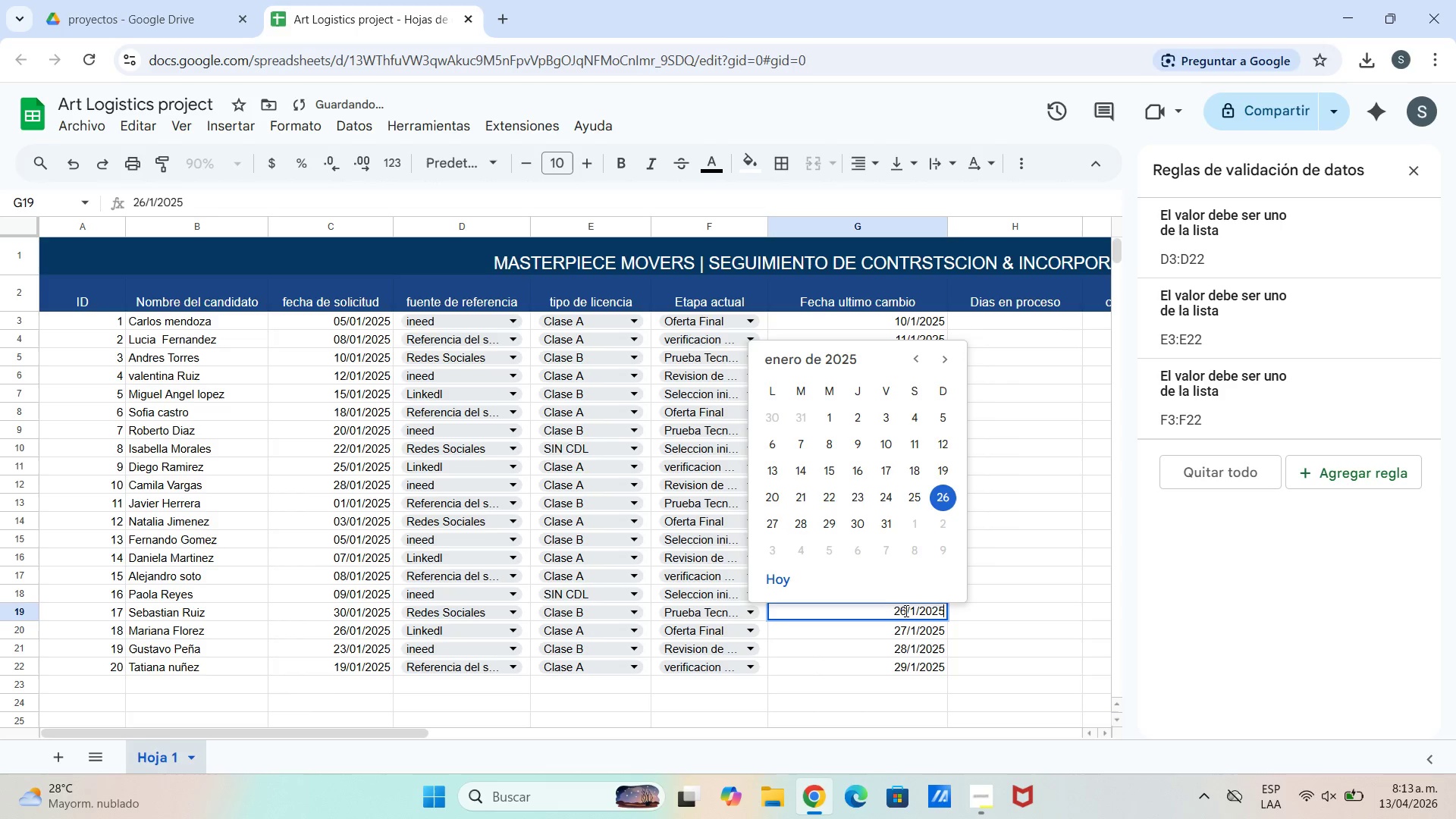 
triple_click([905, 610])
 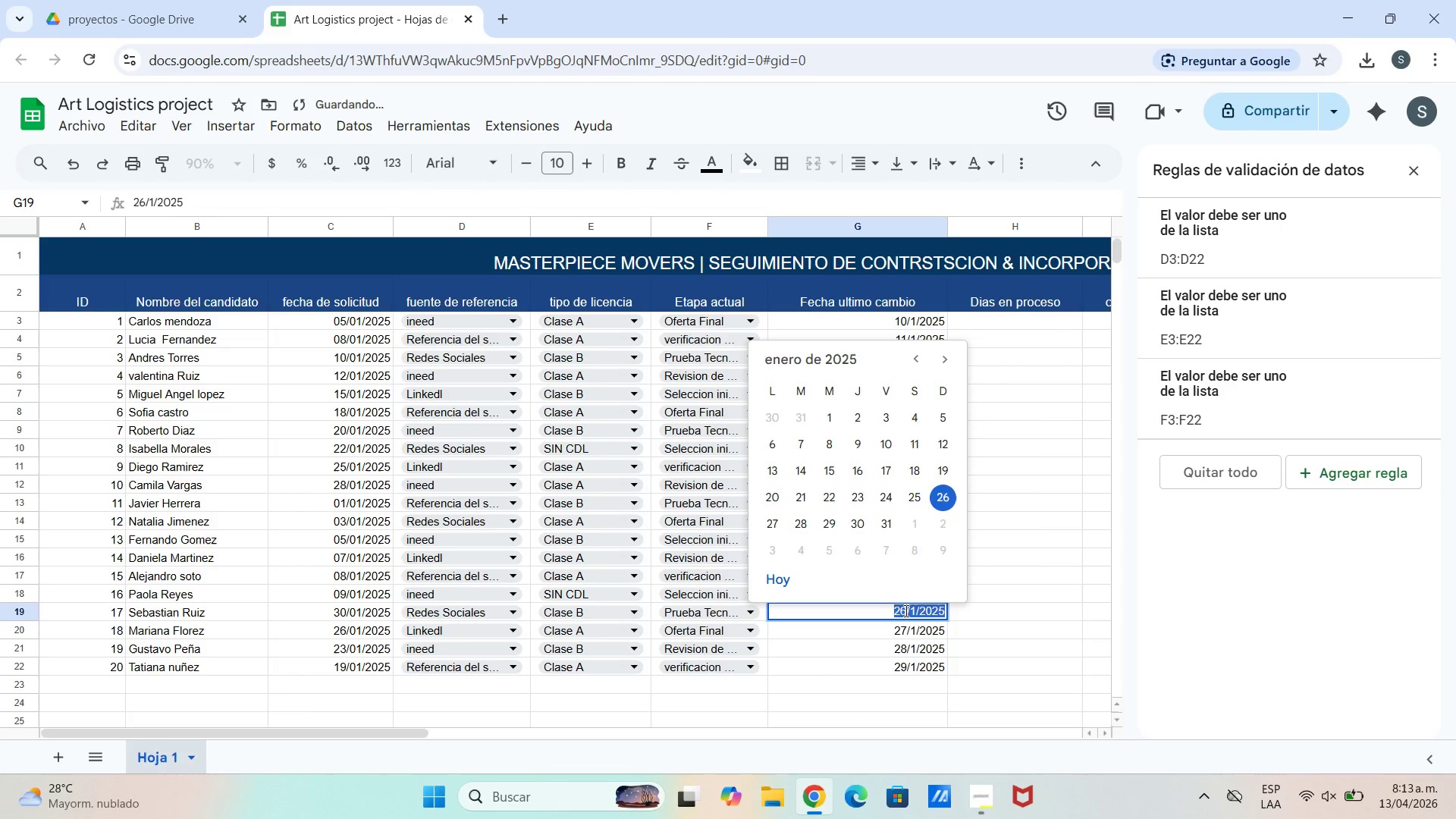 
triple_click([905, 610])
 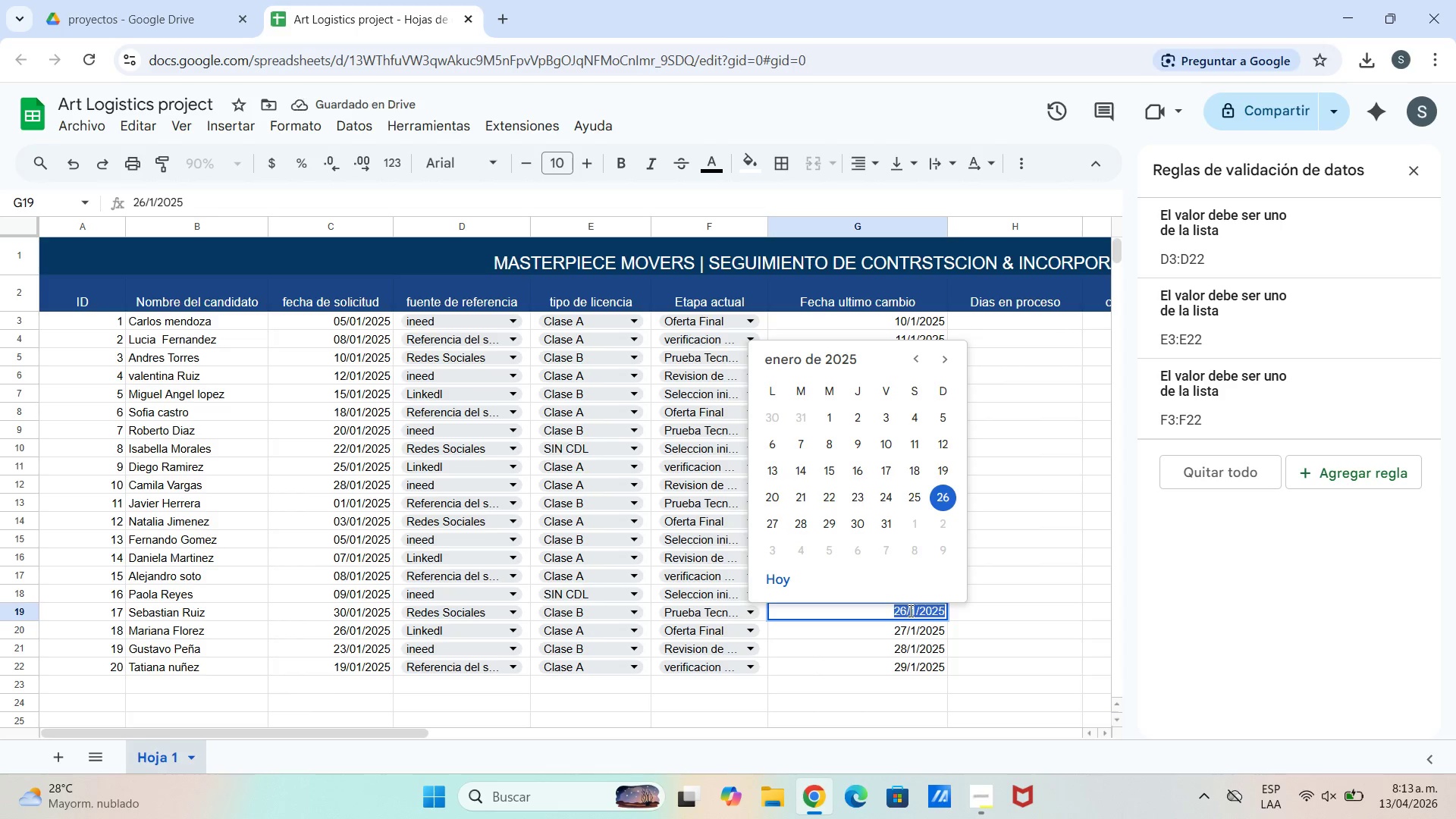 
triple_click([912, 610])
 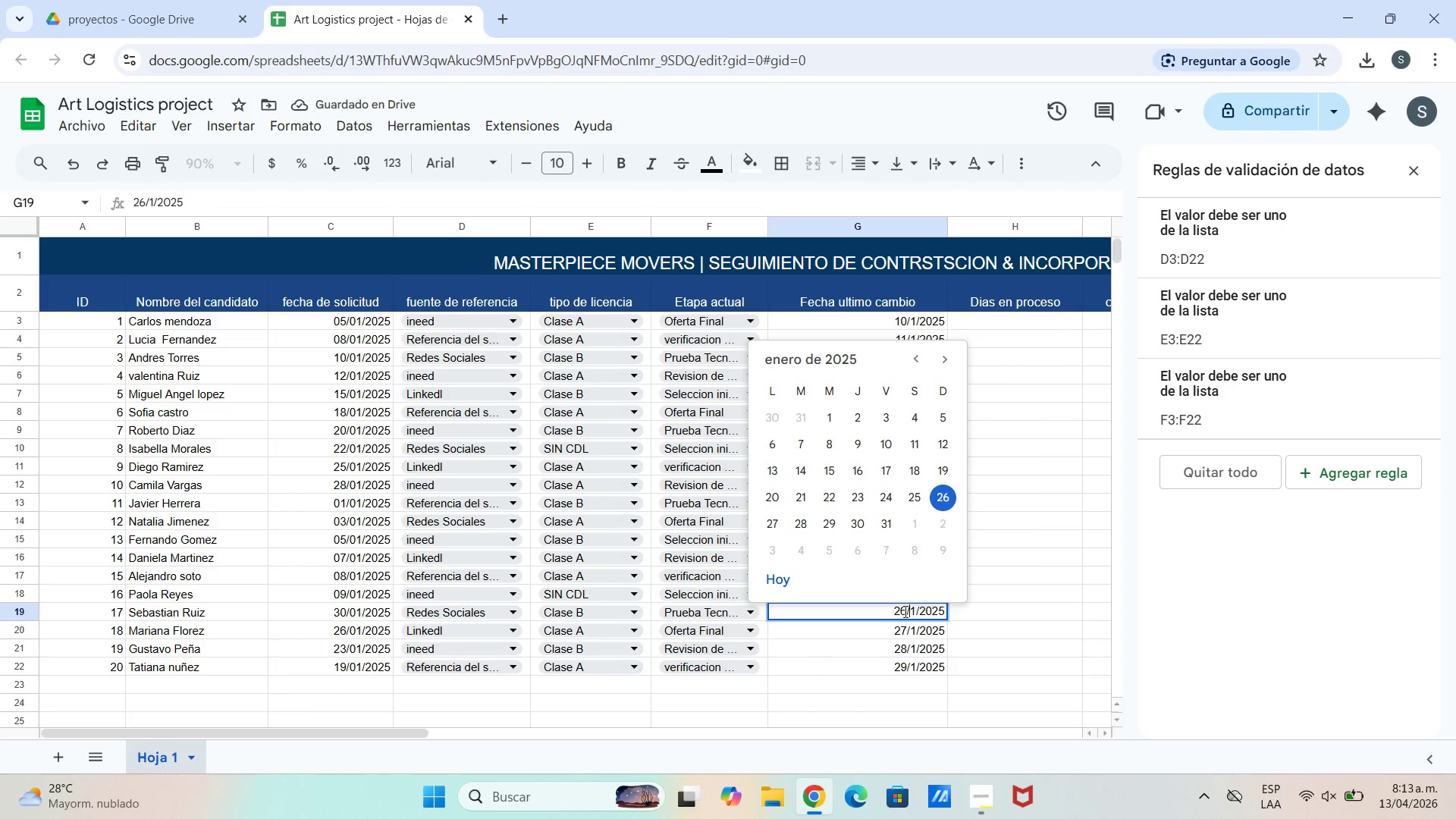 
left_click([902, 611])
 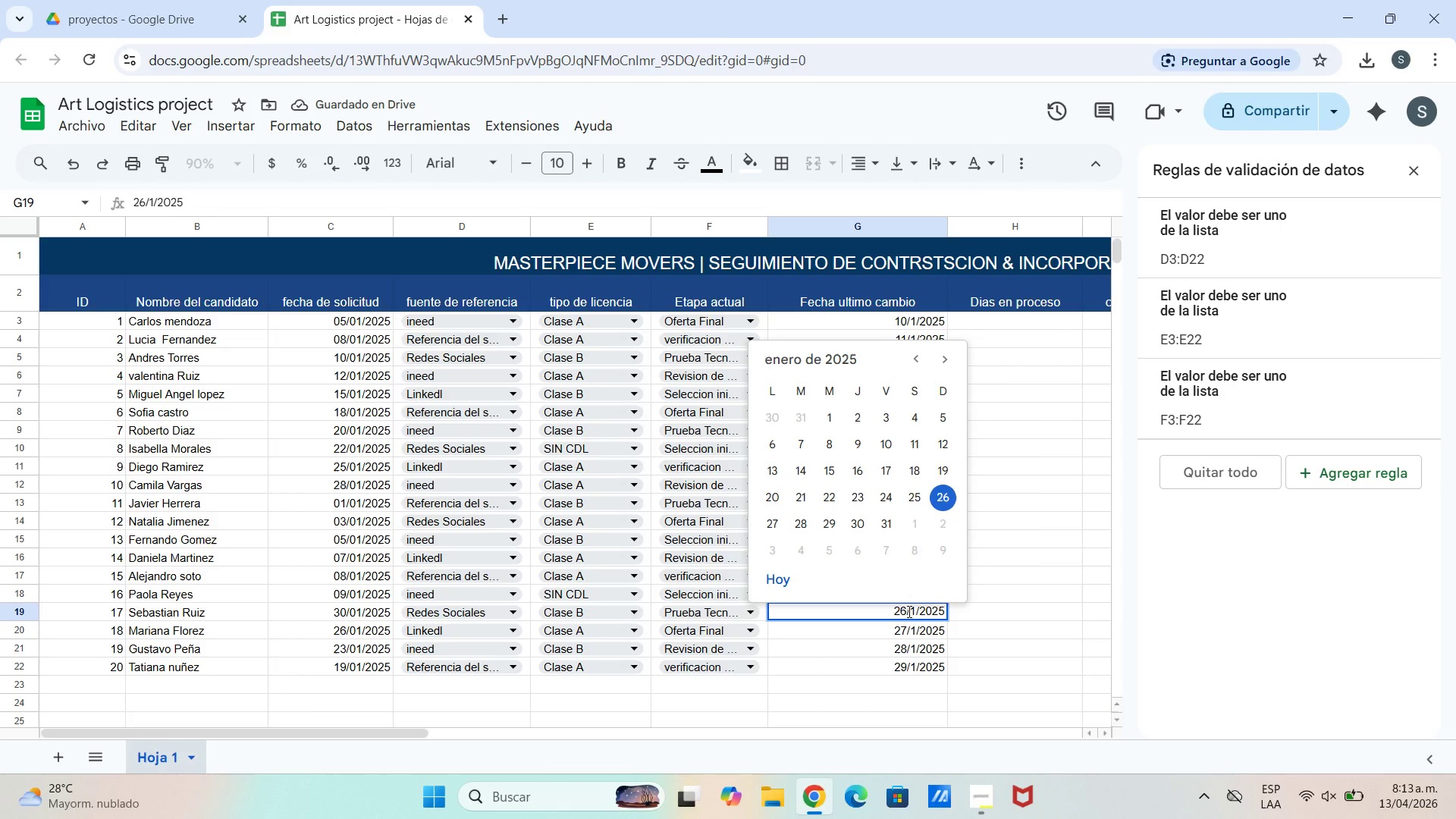 
left_click([908, 611])
 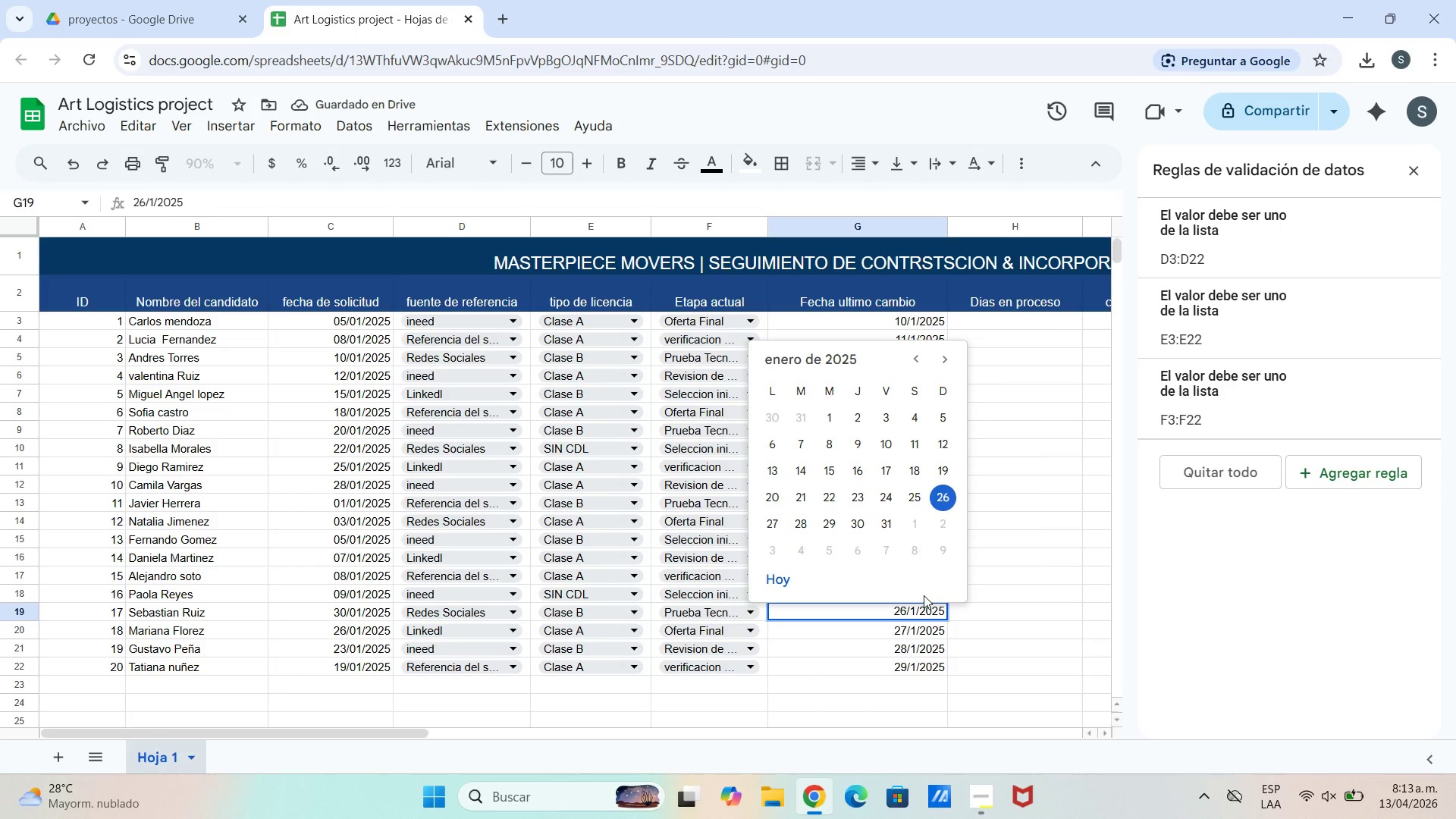 
key(Backspace)
key(Backspace)
type(09)
 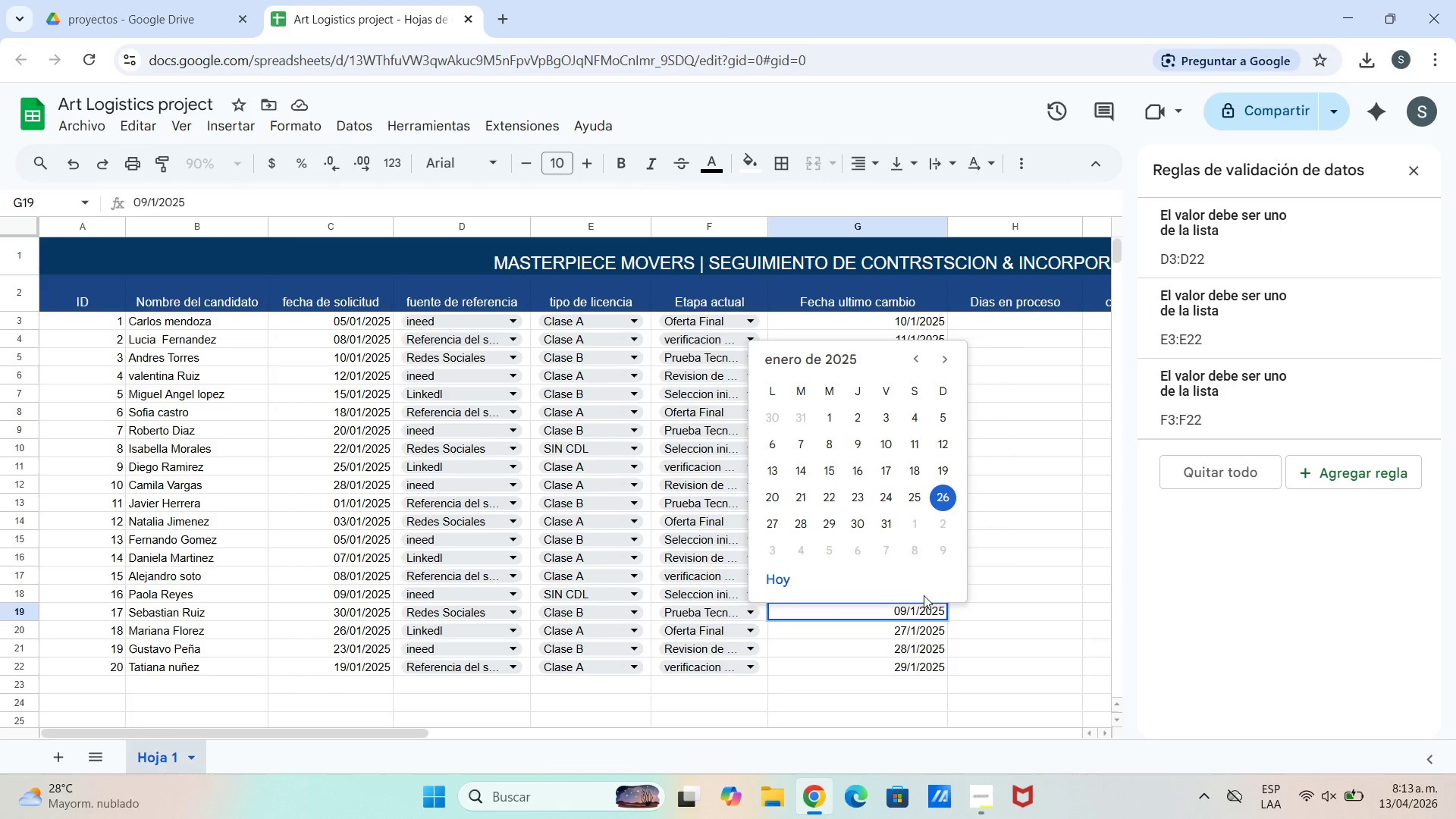 
left_click([913, 633])
 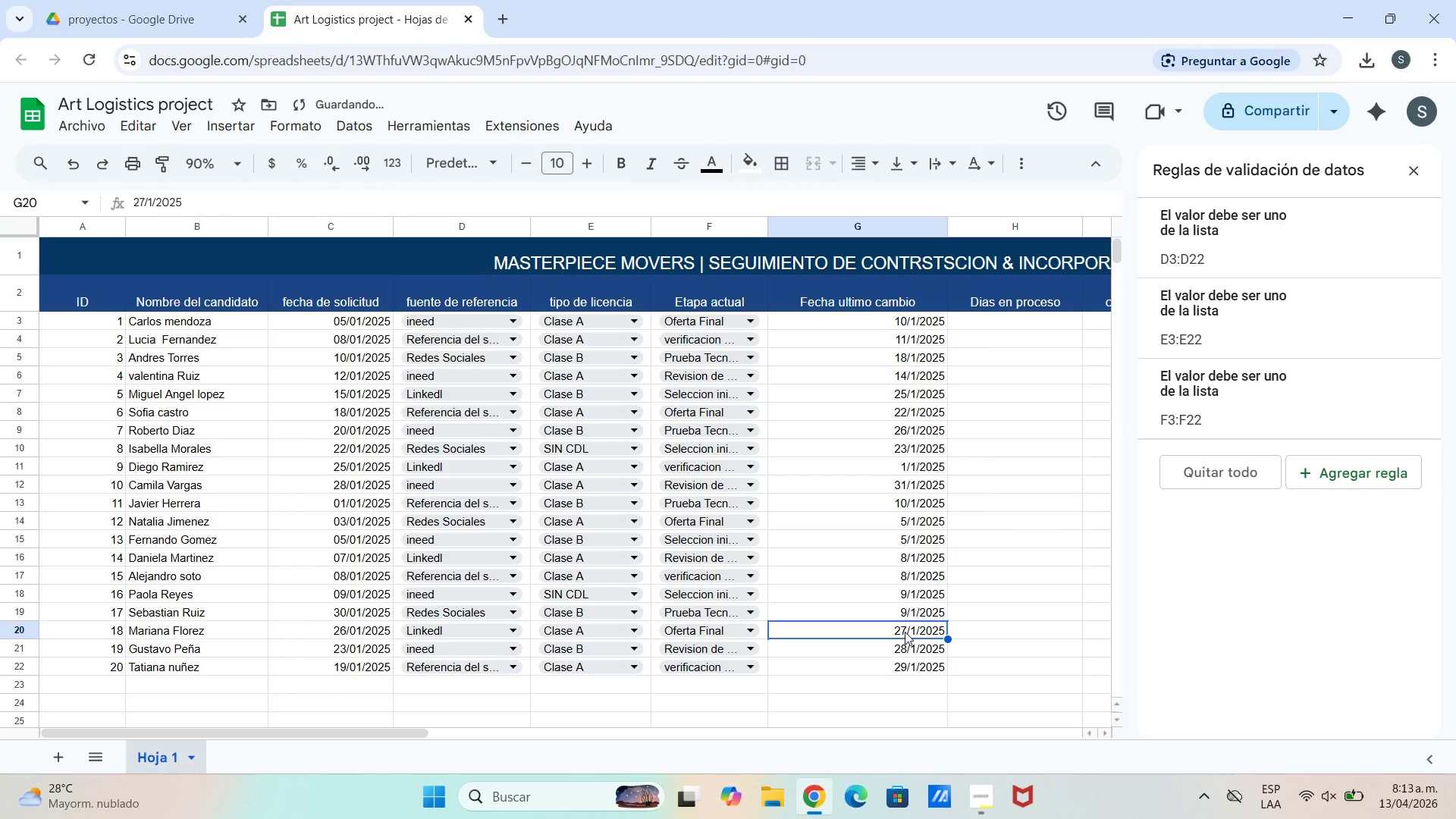 
double_click([905, 632])
 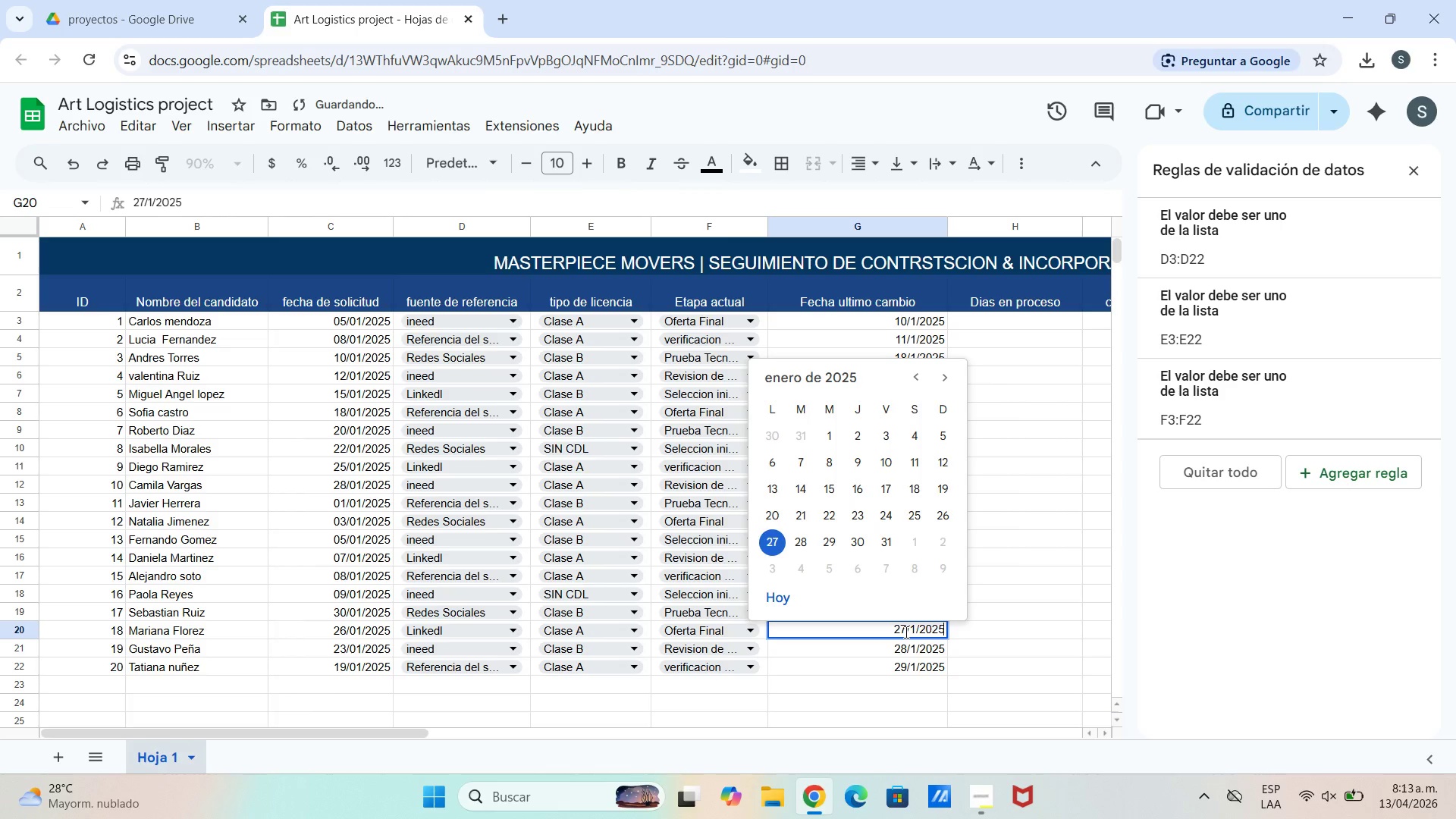 
triple_click([905, 632])
 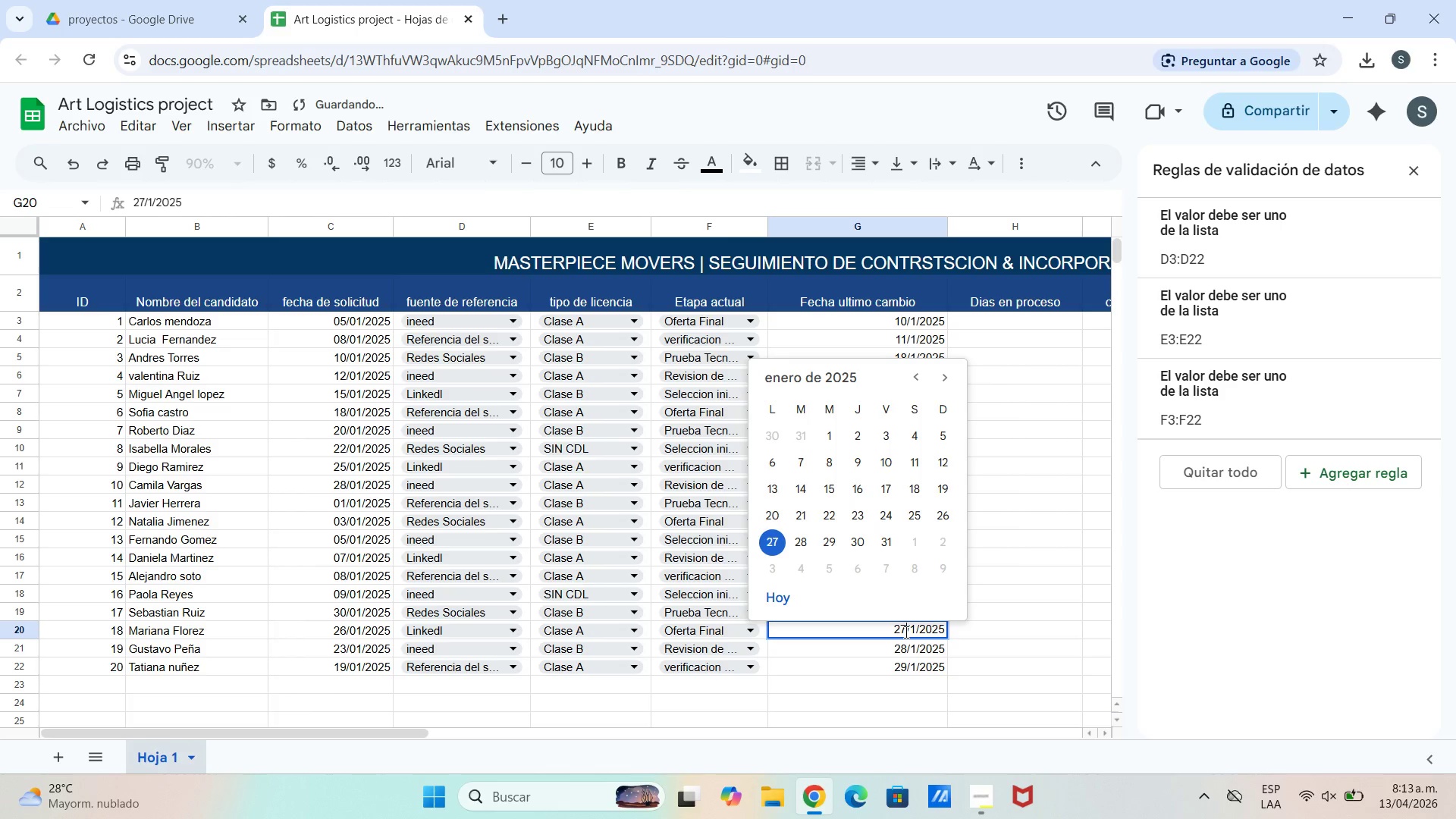 
double_click([905, 632])
 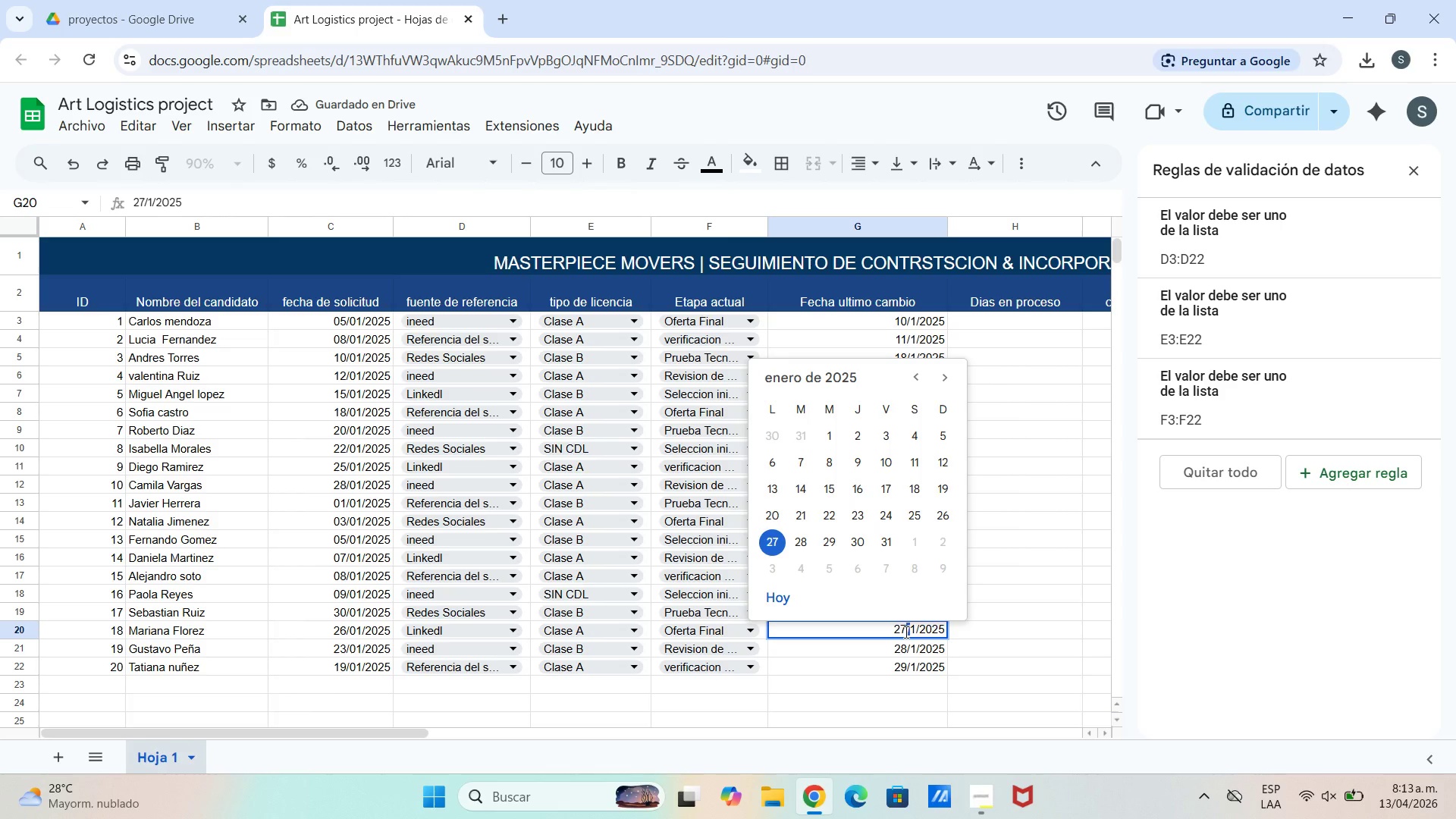 
double_click([905, 632])
 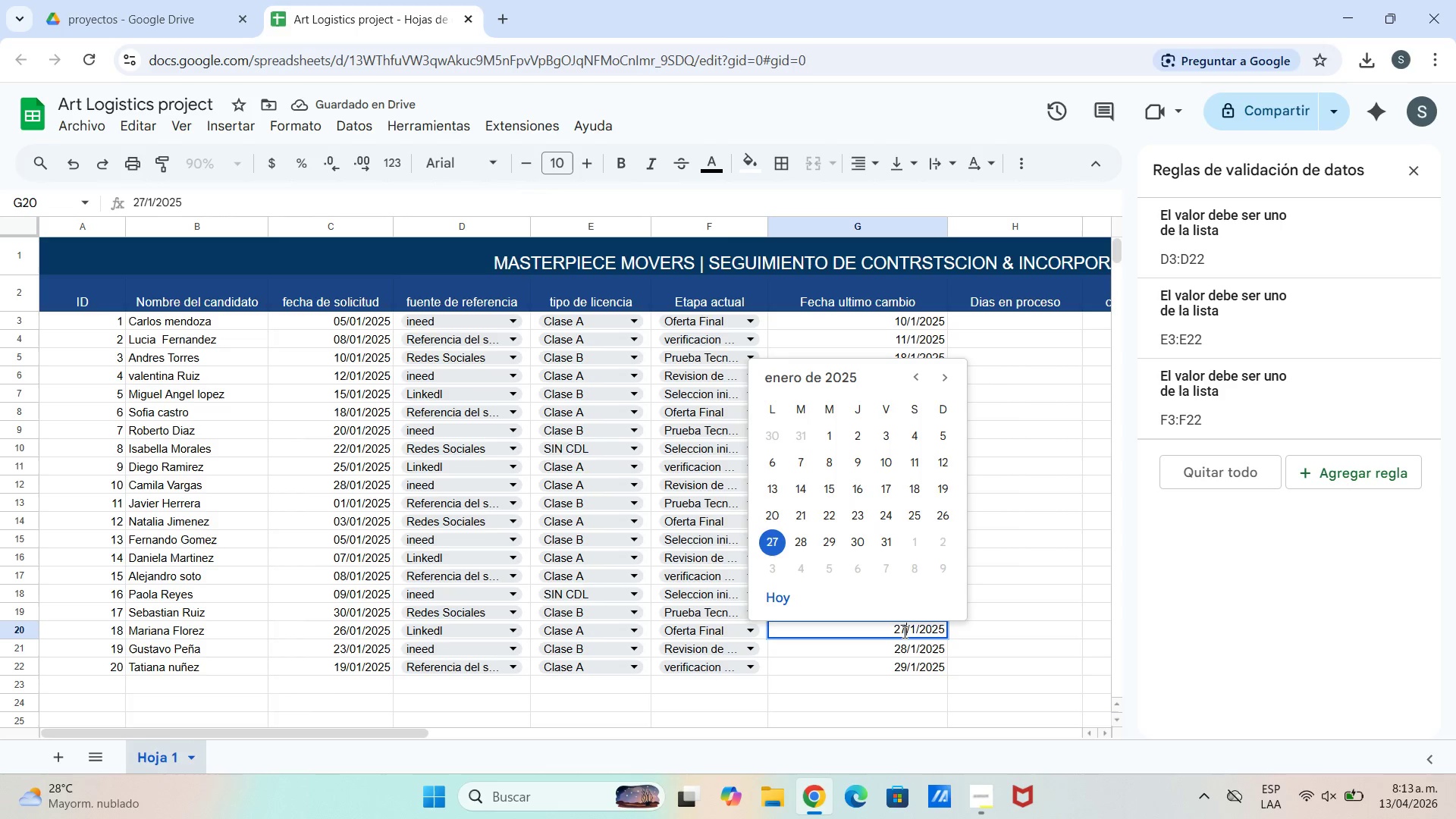 
double_click([900, 632])
 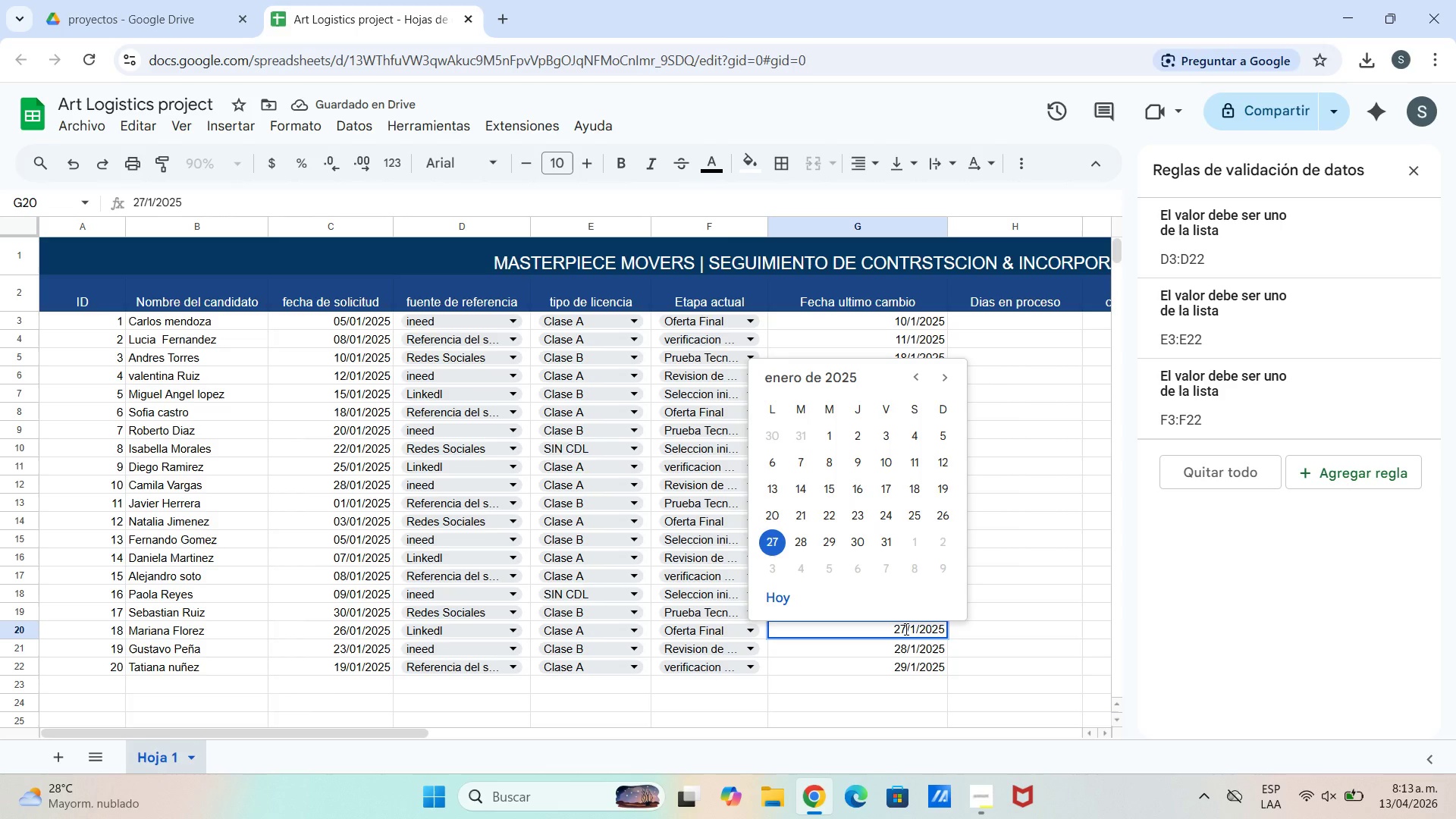 
left_click([905, 629])
 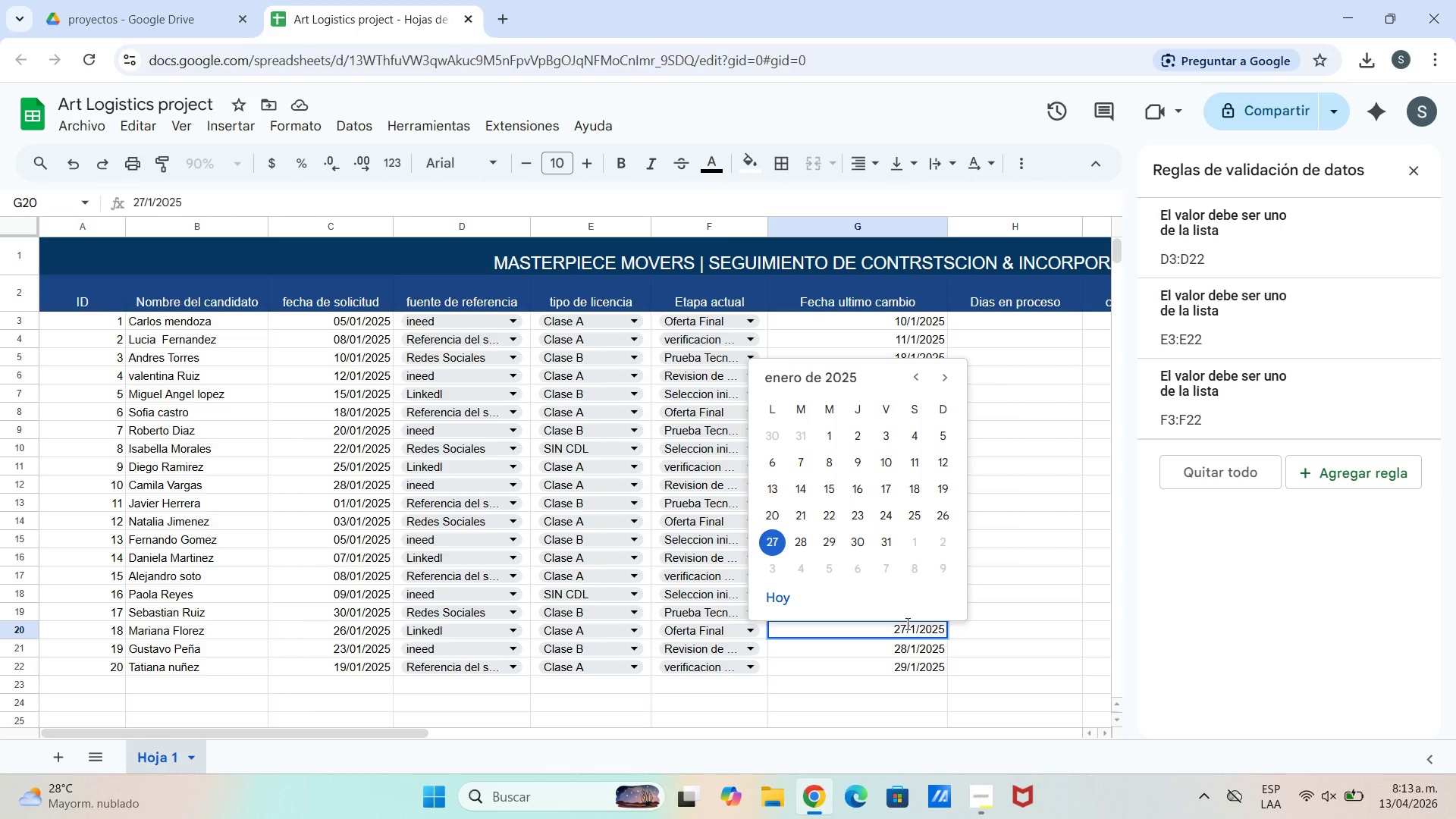 
key(Backspace)
key(Backspace)
type(04)
 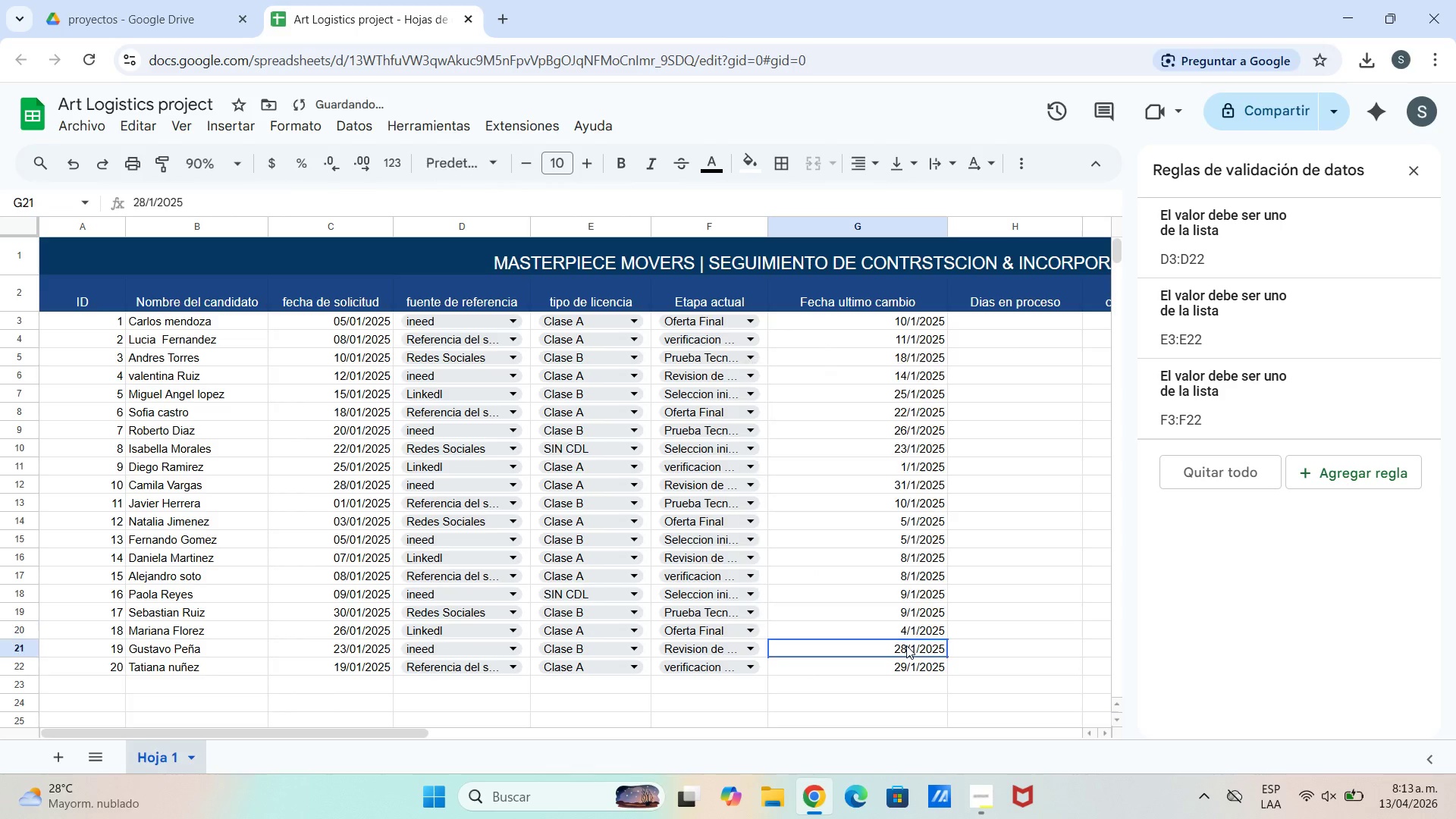 
double_click([906, 645])
 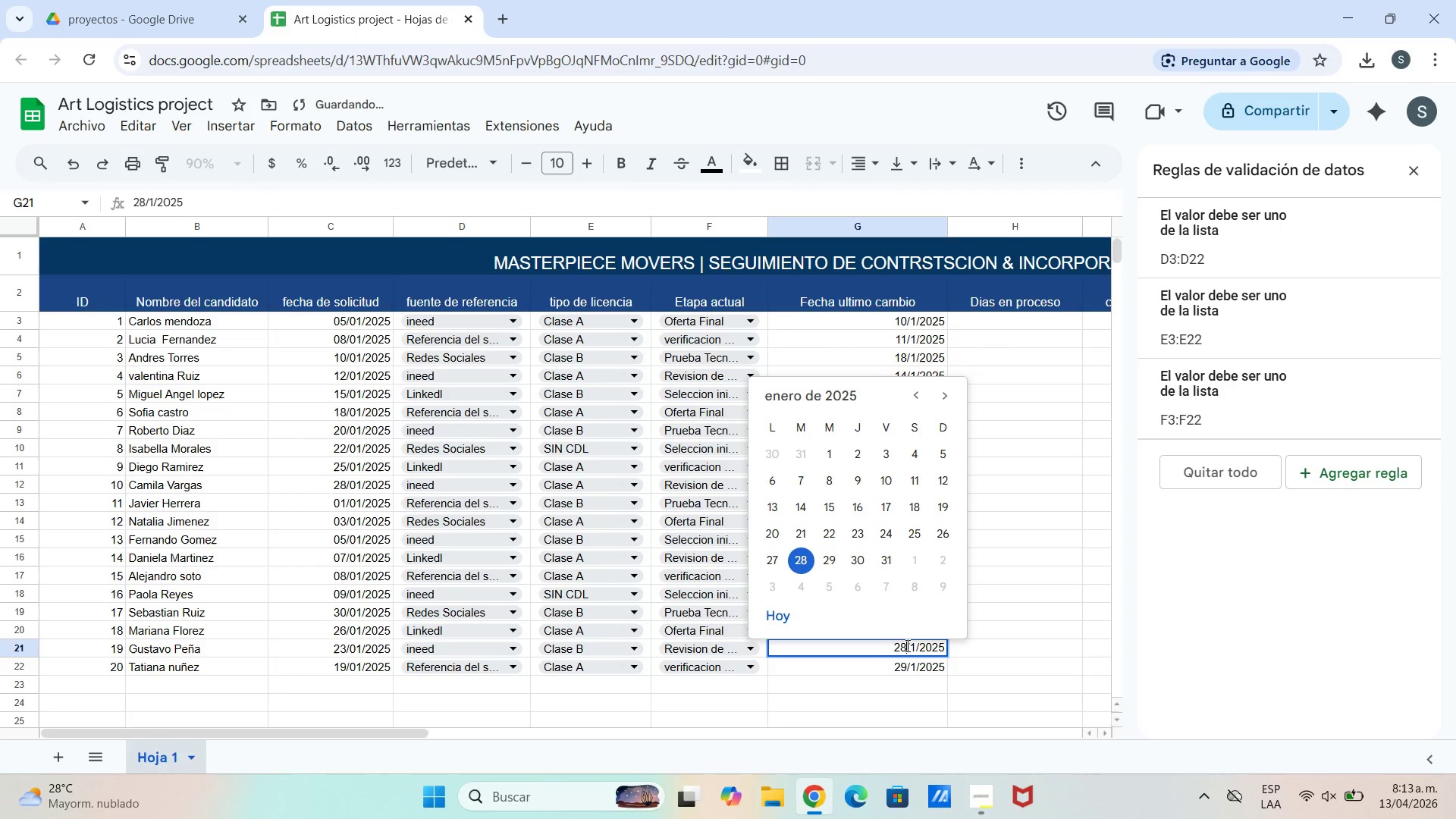 
left_click([906, 645])
 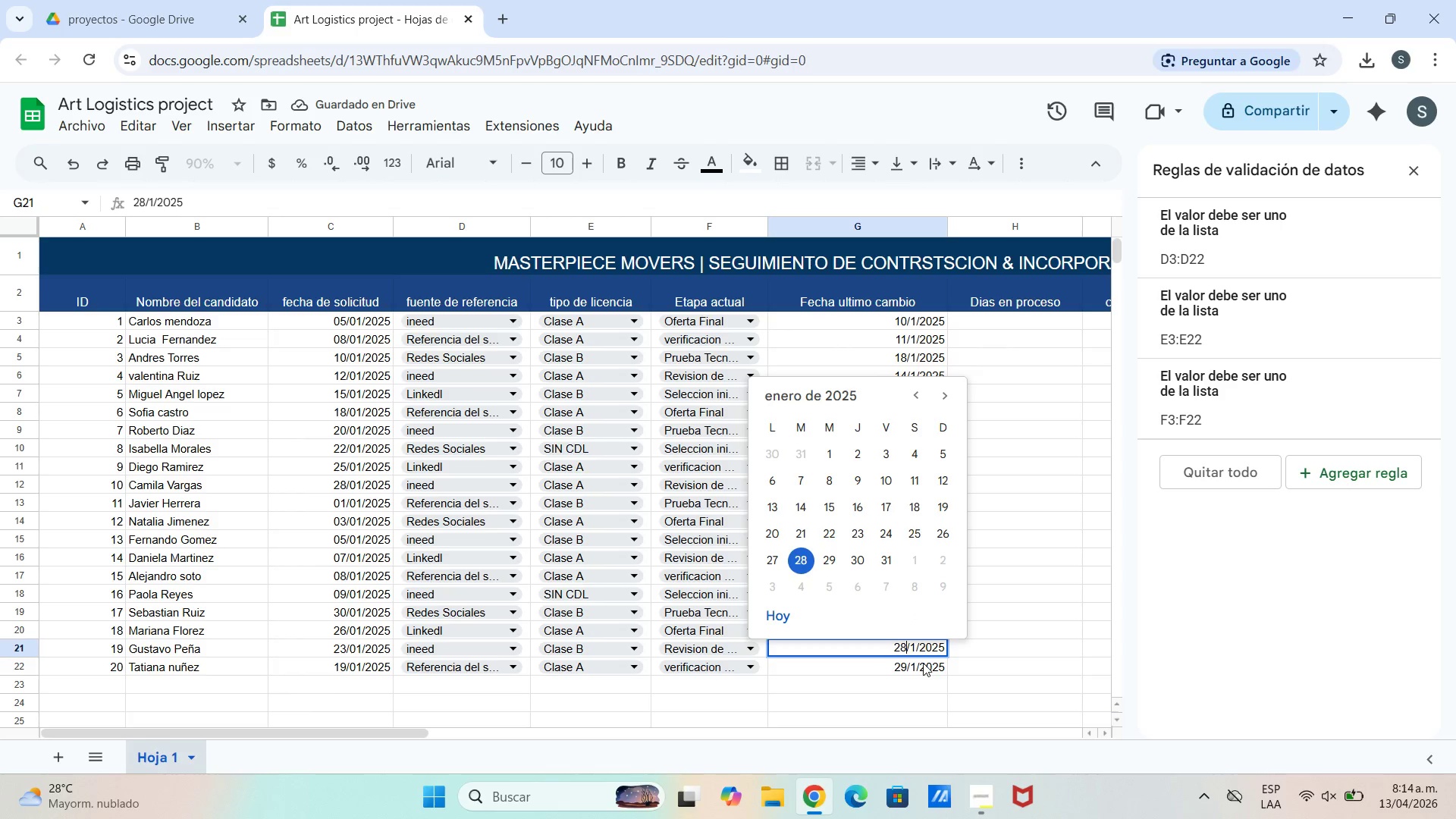 
wait(5.75)
 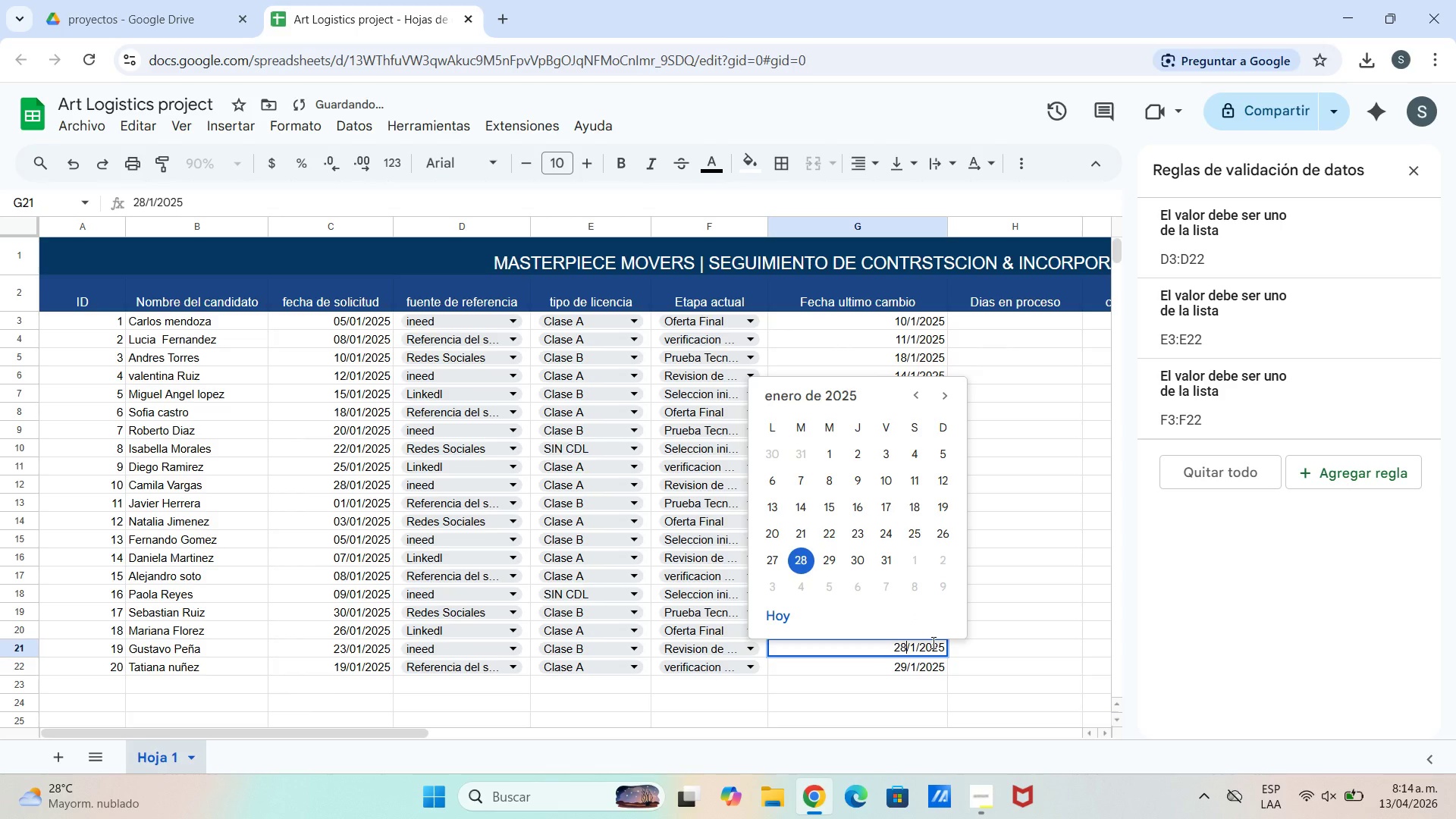 
key(Backspace)
key(Backspace)
type(04)
 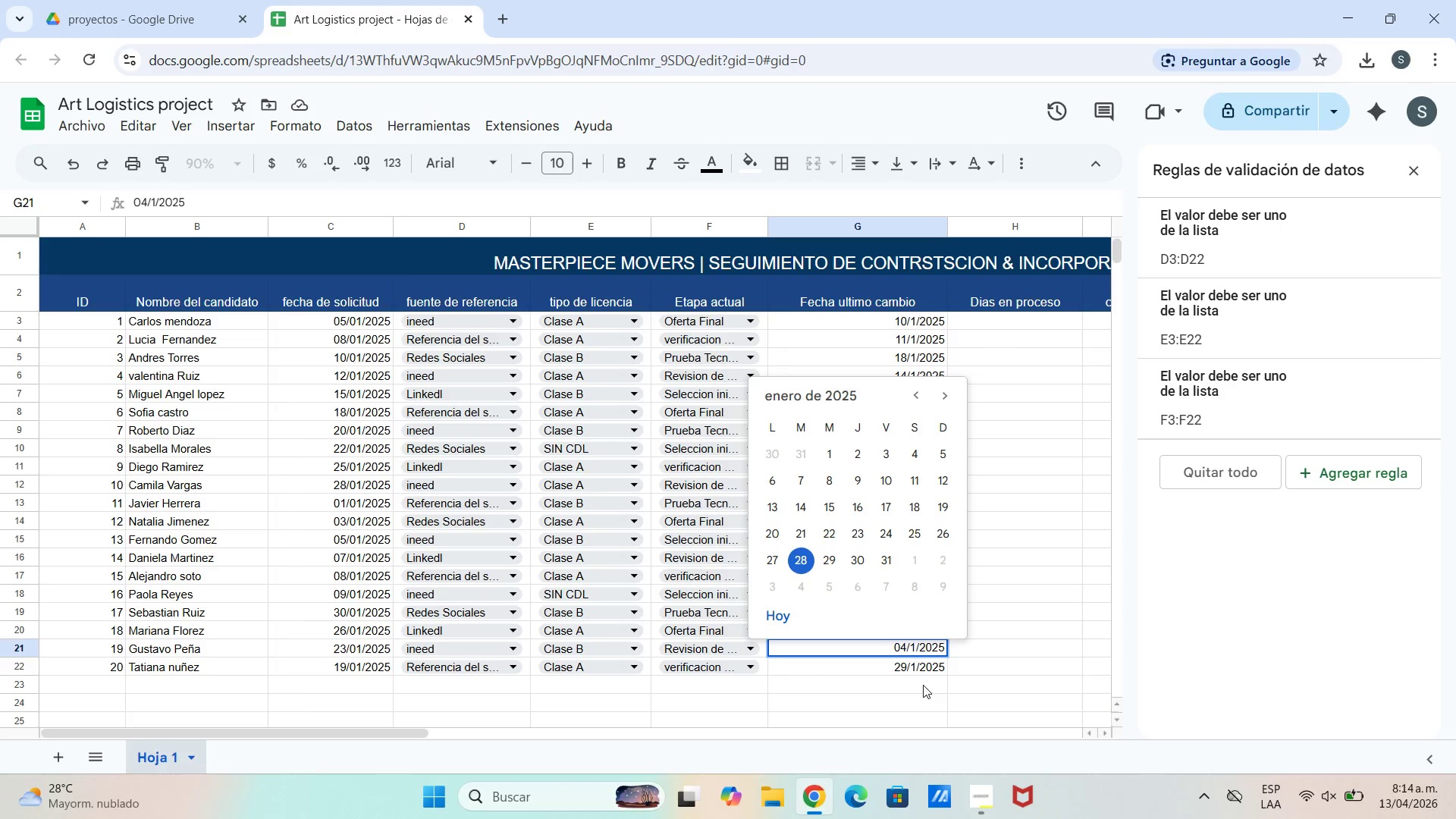 
key(Enter)
 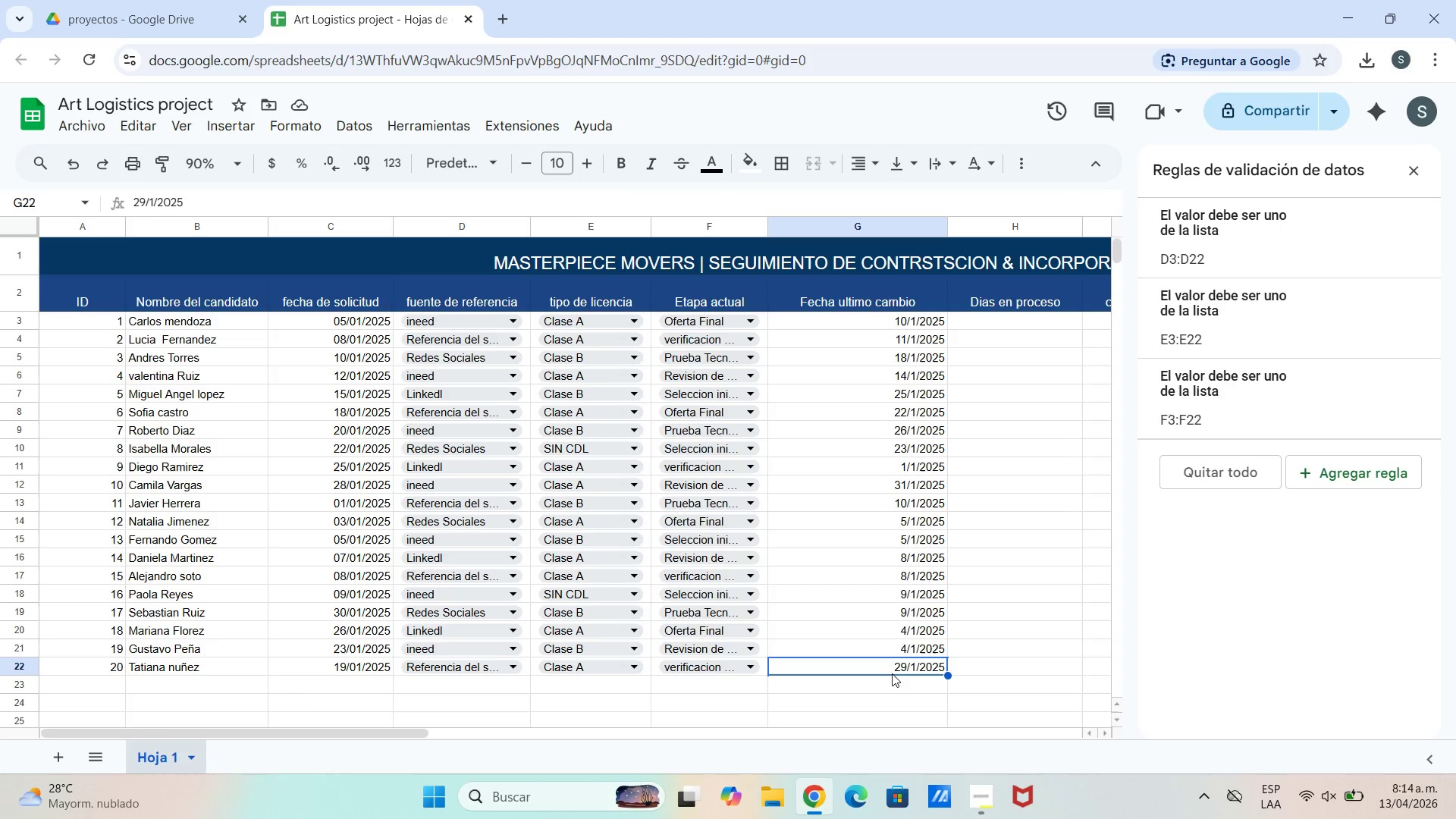 
wait(15.78)
 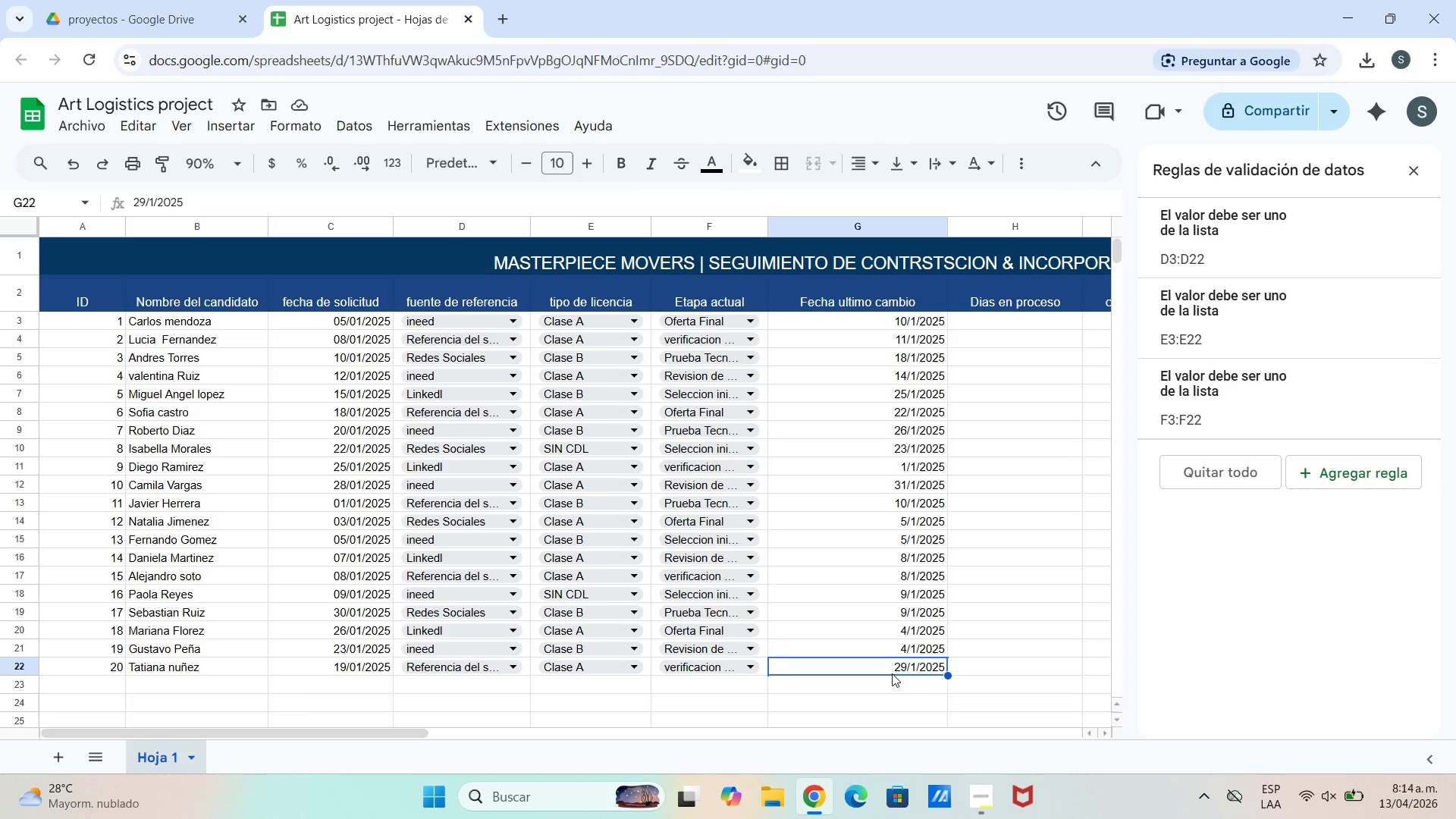 
left_click([910, 617])
 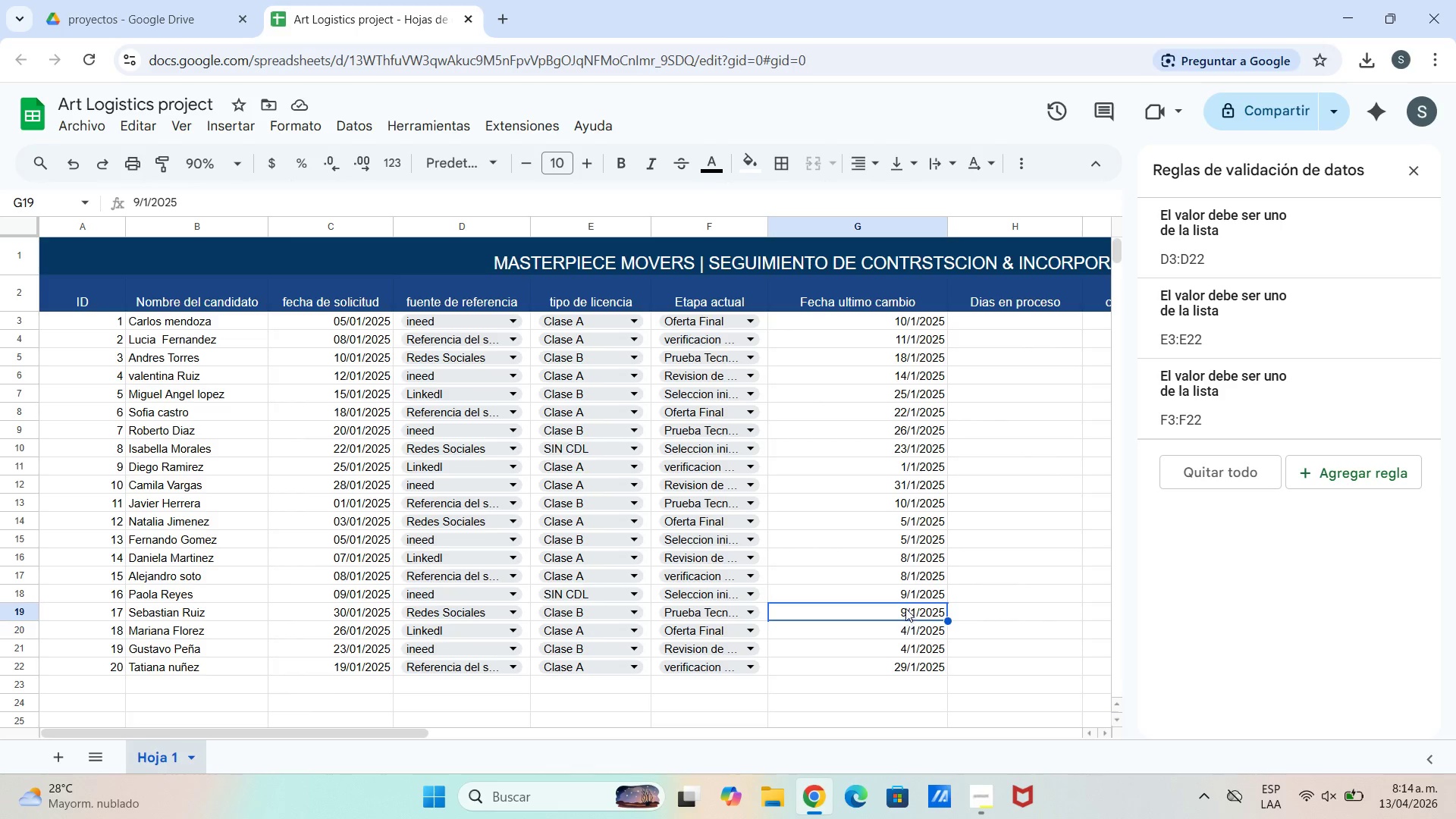 
triple_click([905, 606])
 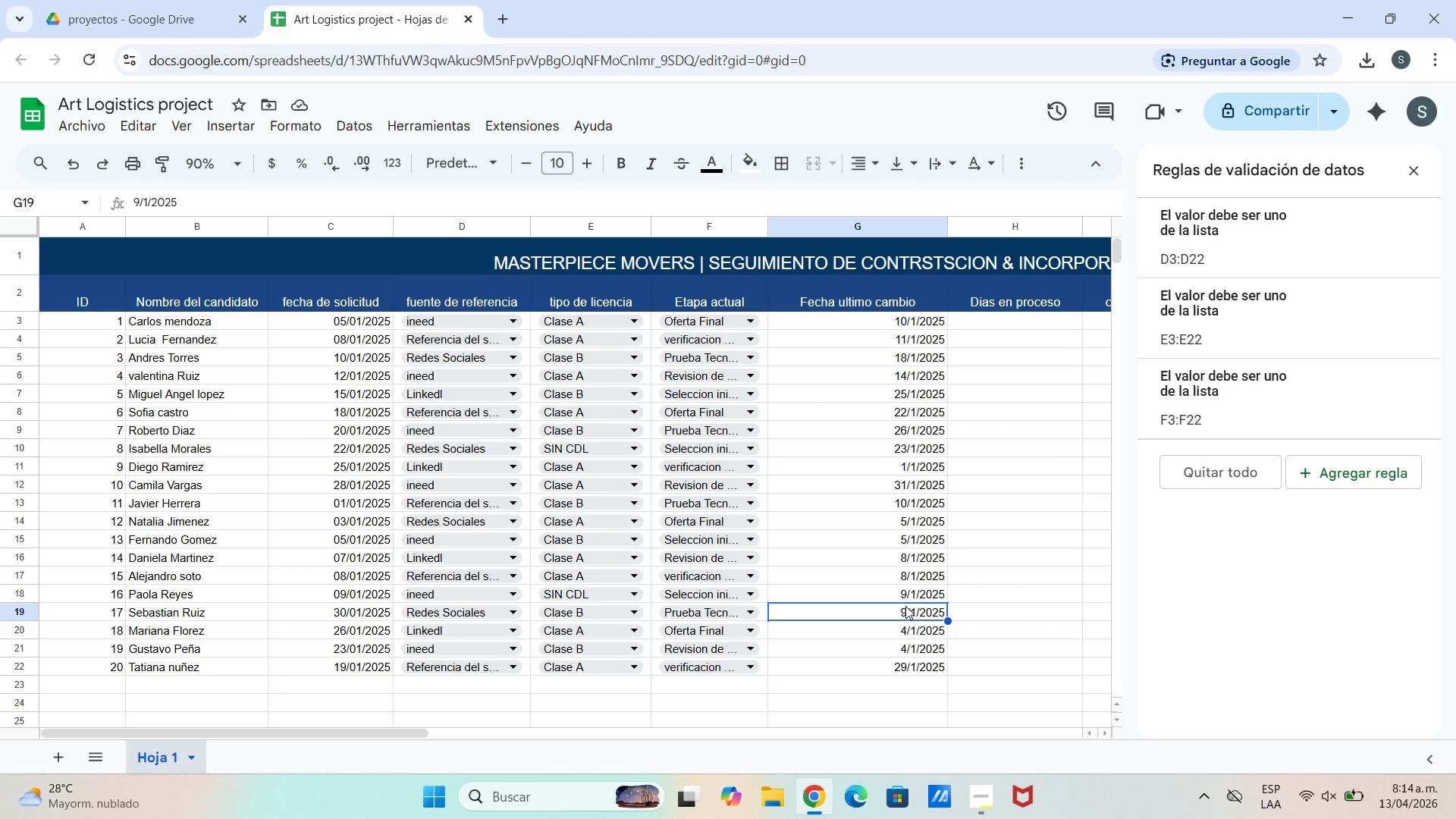 
triple_click([905, 606])
 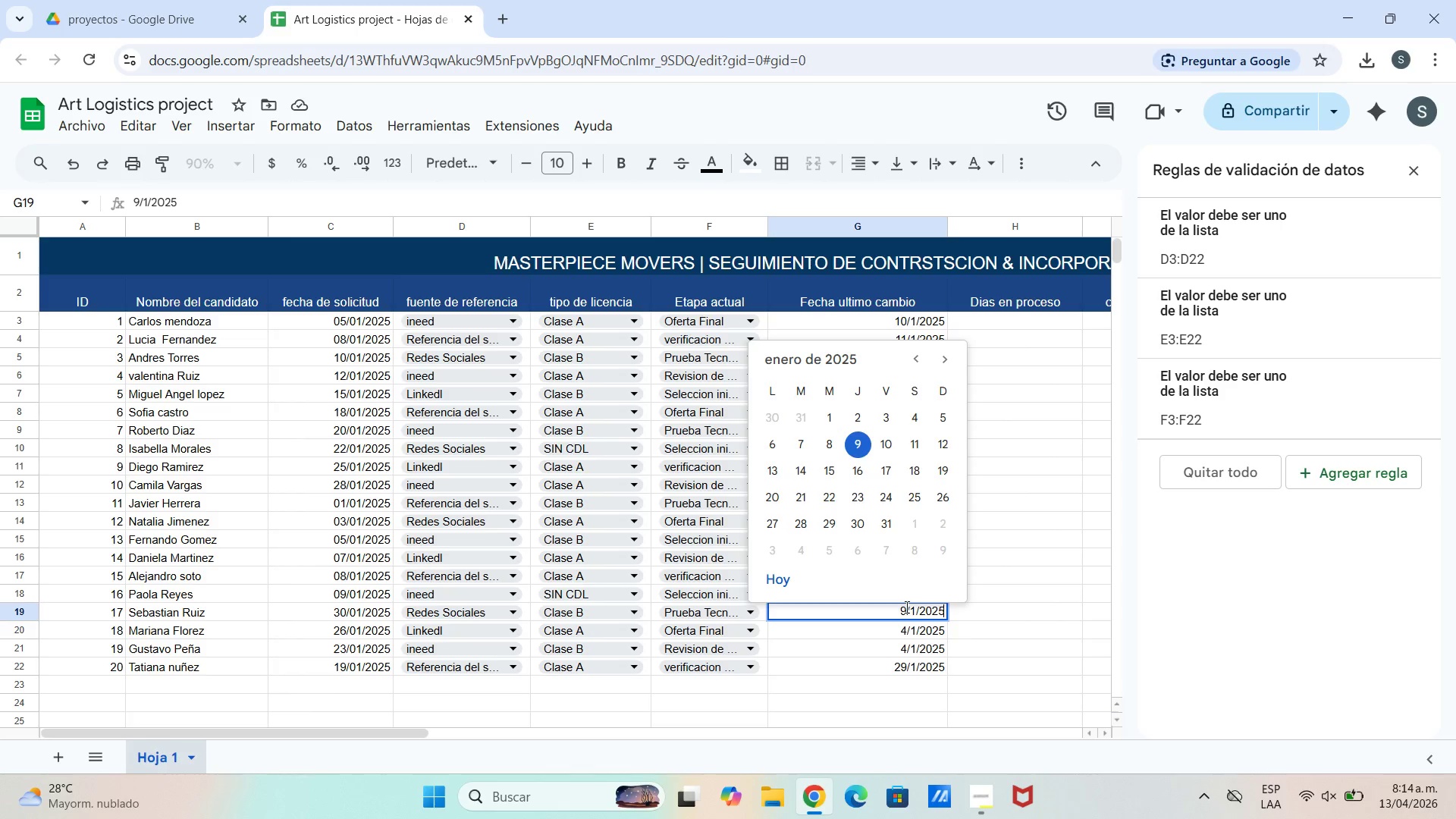 
triple_click([905, 607])
 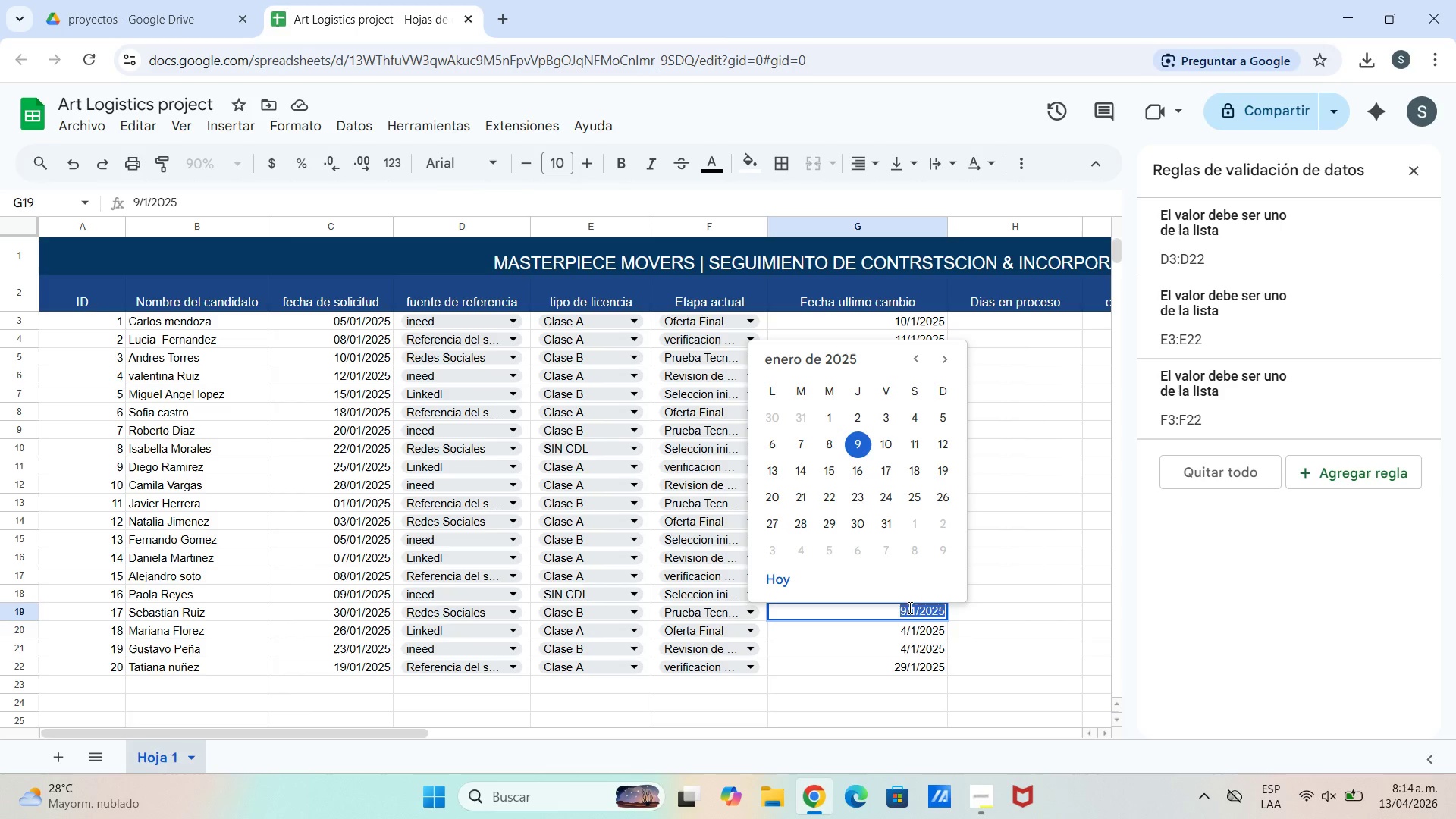 
triple_click([908, 607])
 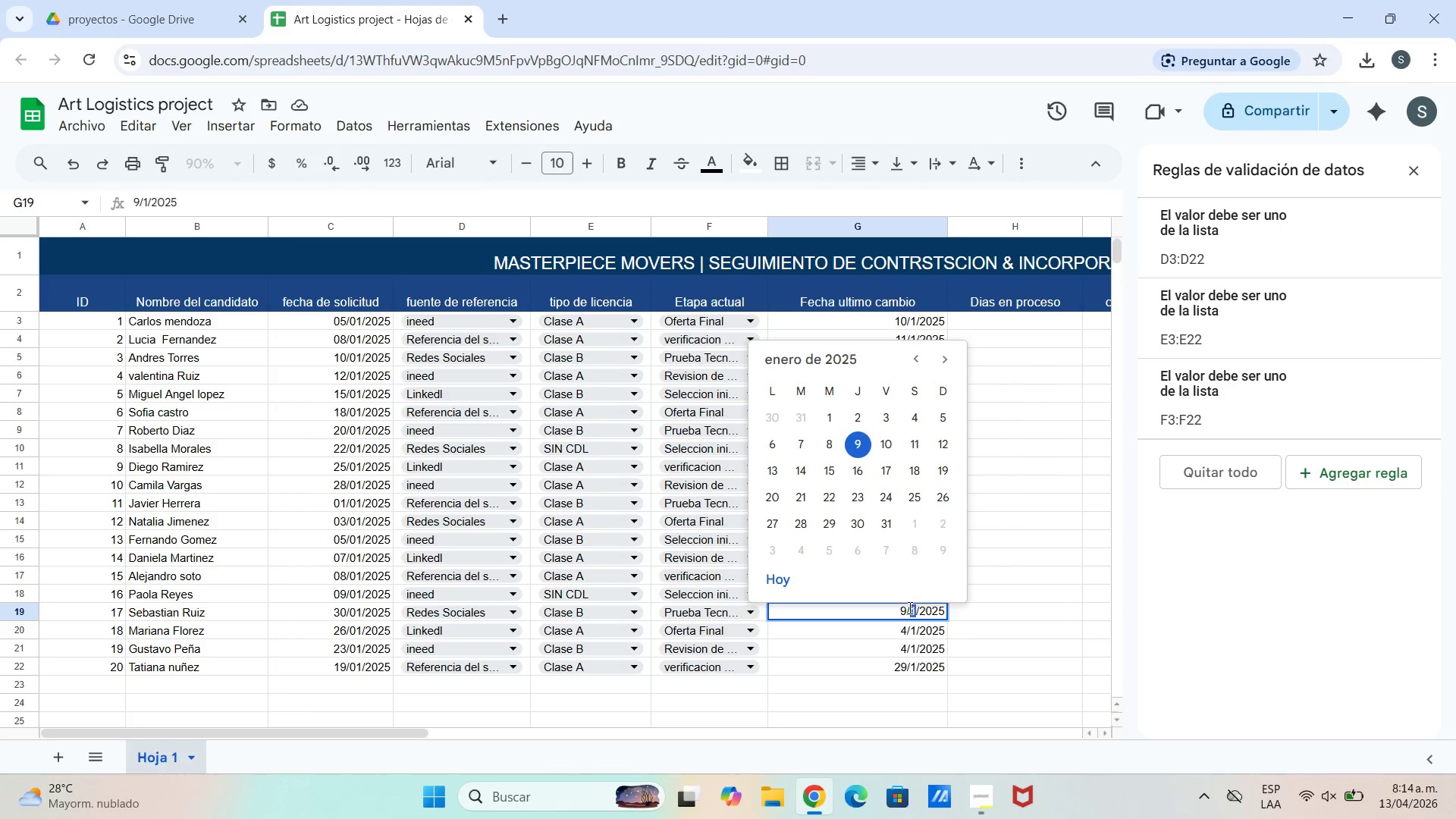 
triple_click([908, 607])
 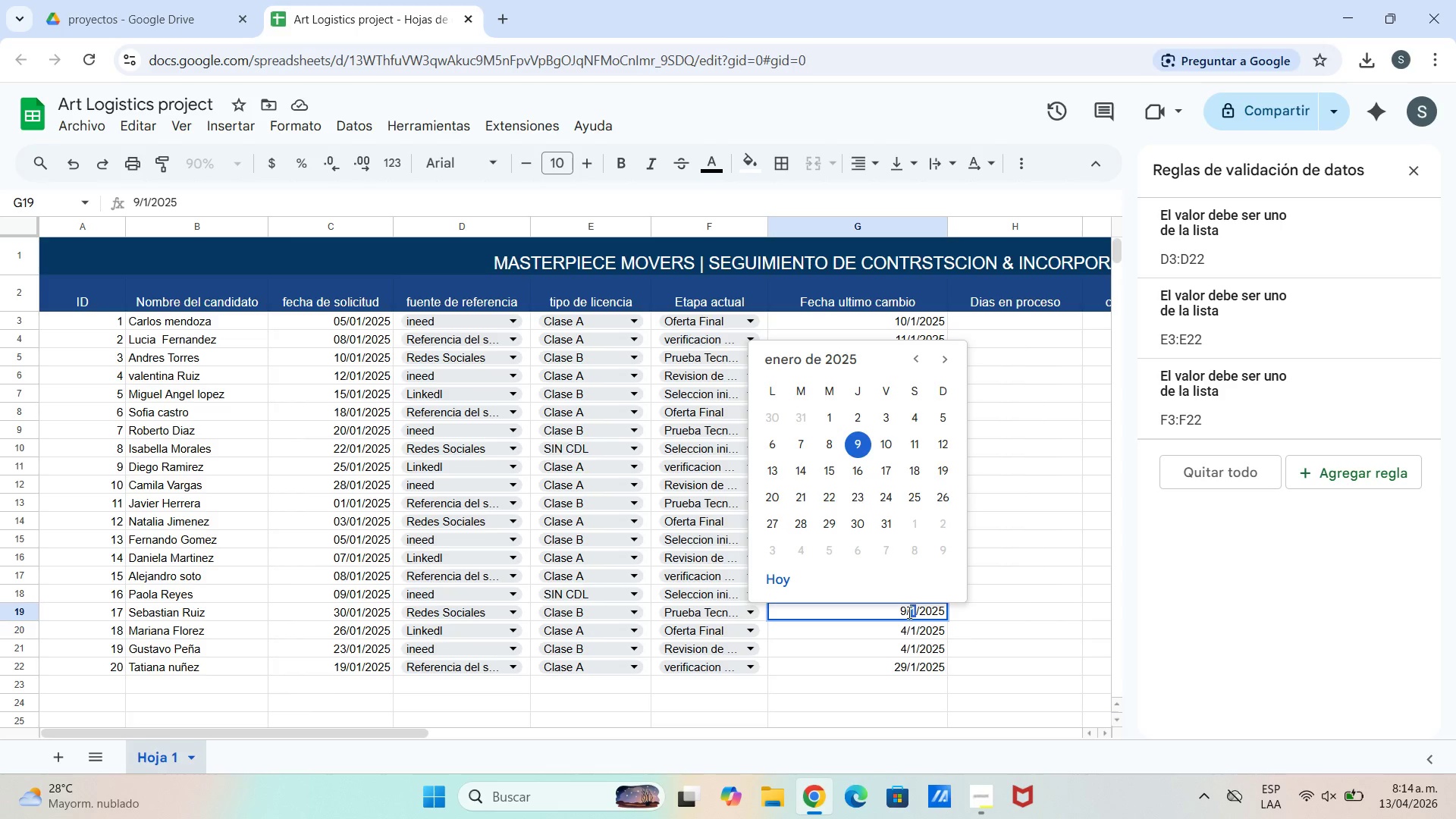 
left_click([908, 612])
 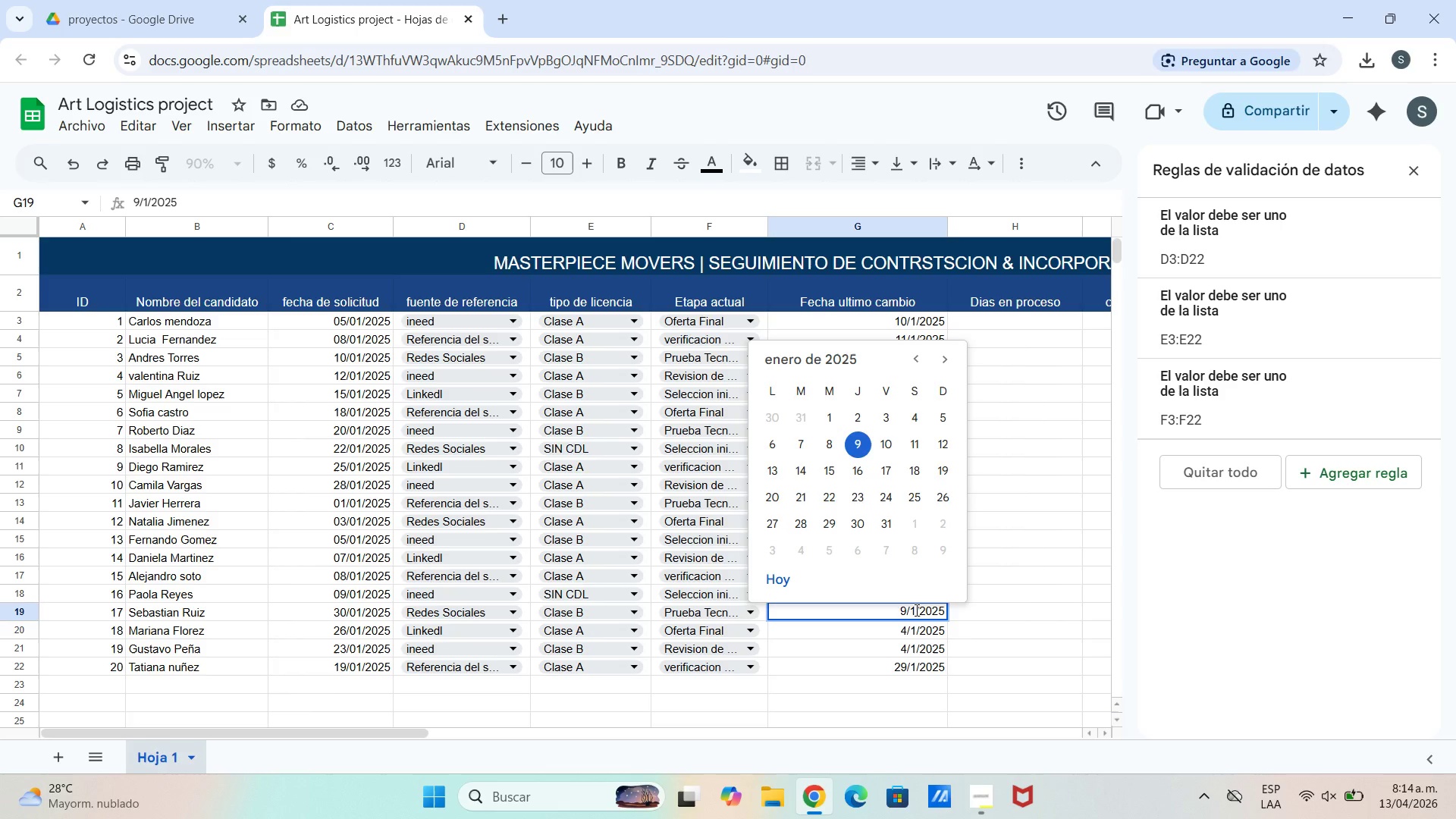 
key(Backspace)
 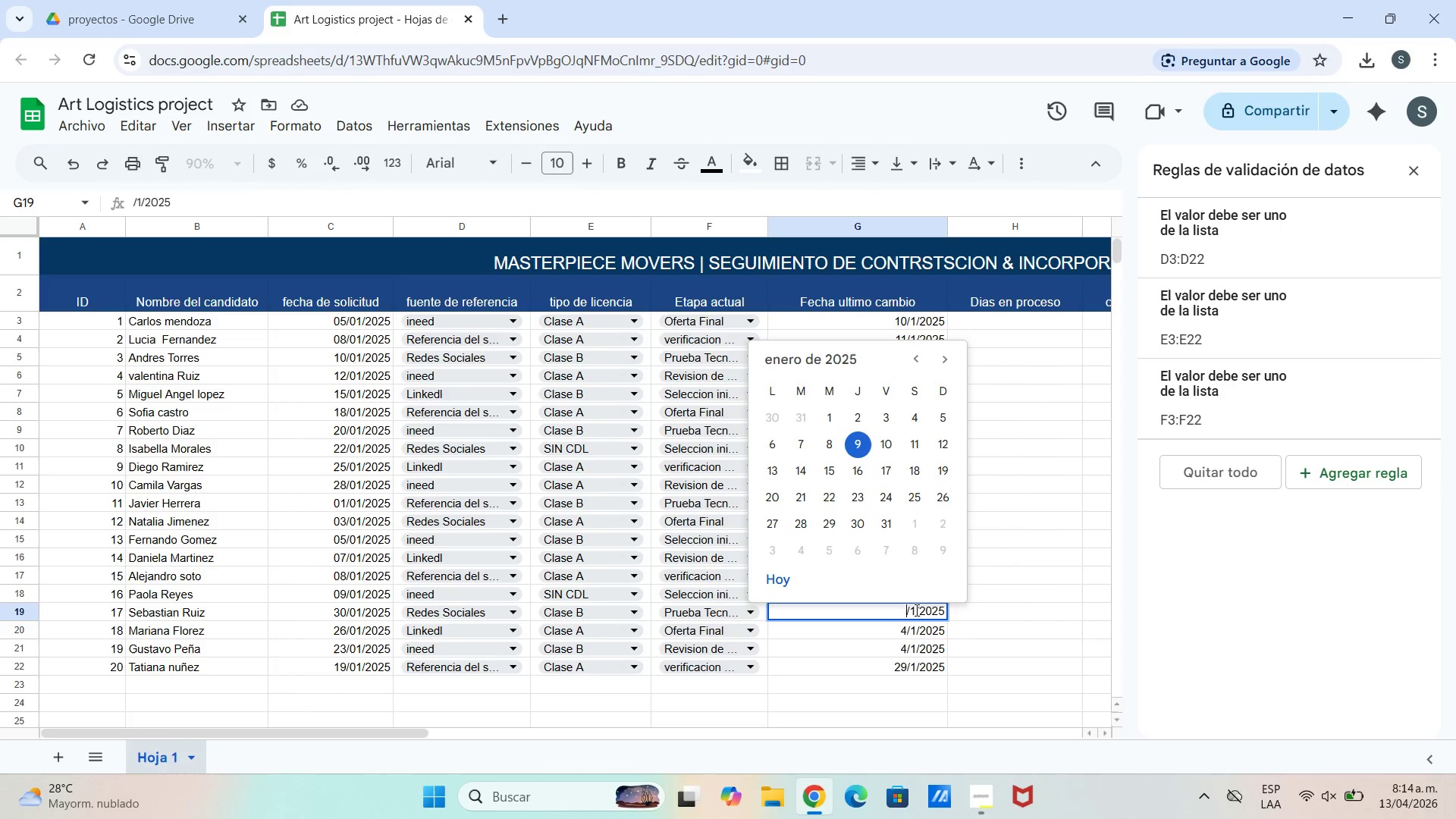 
key(4)
 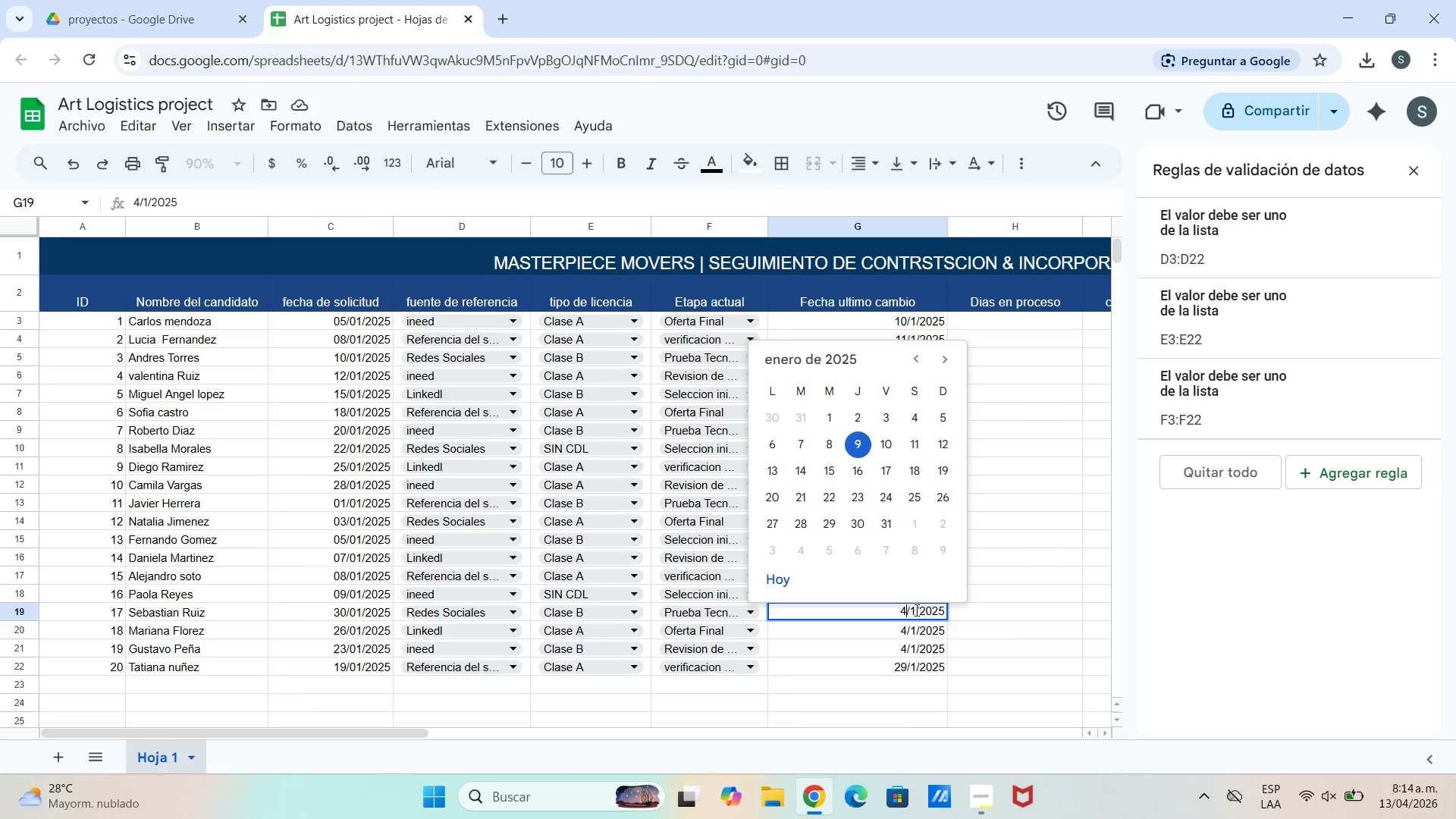 
key(Enter)
 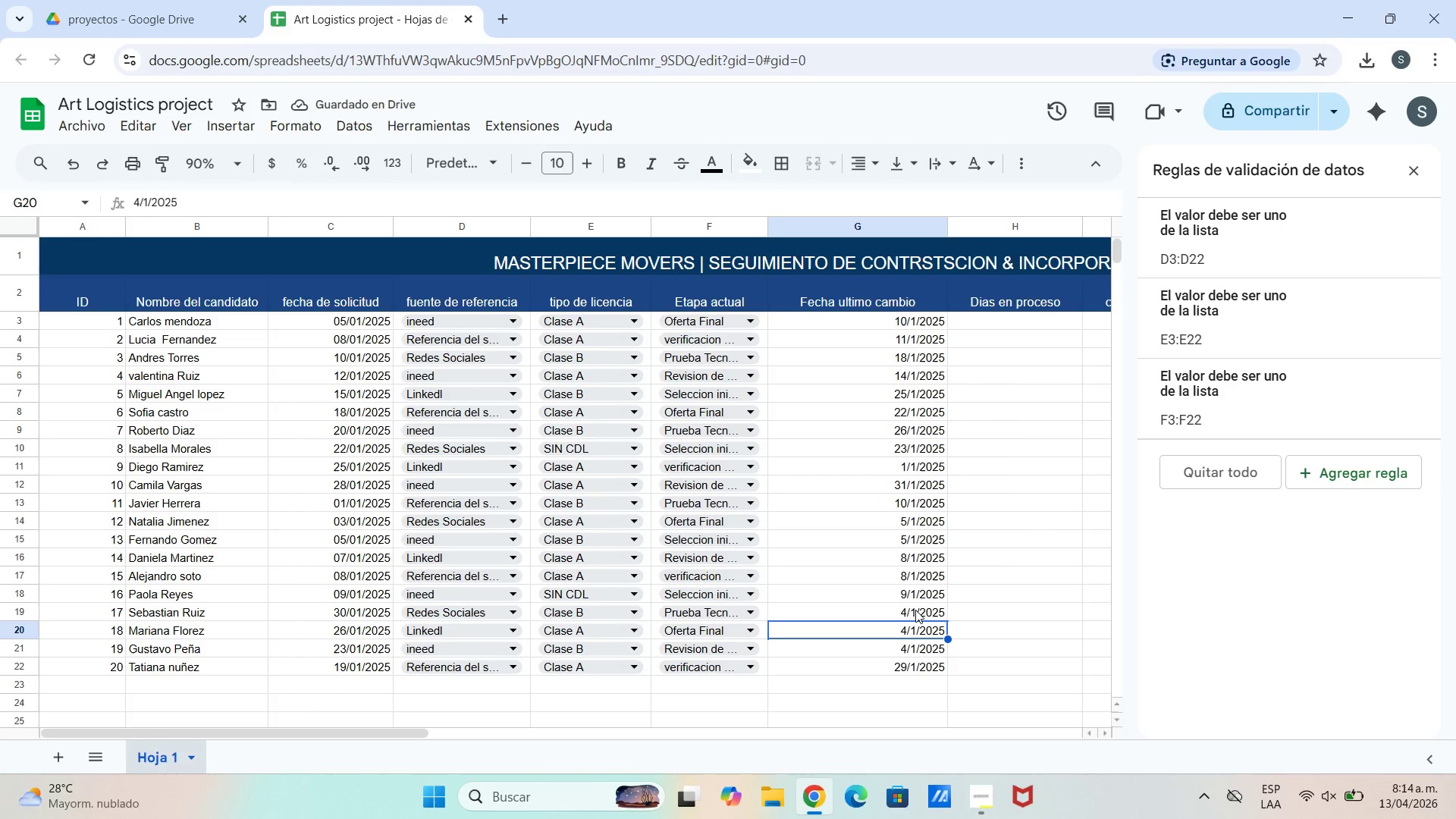 
wait(5.12)
 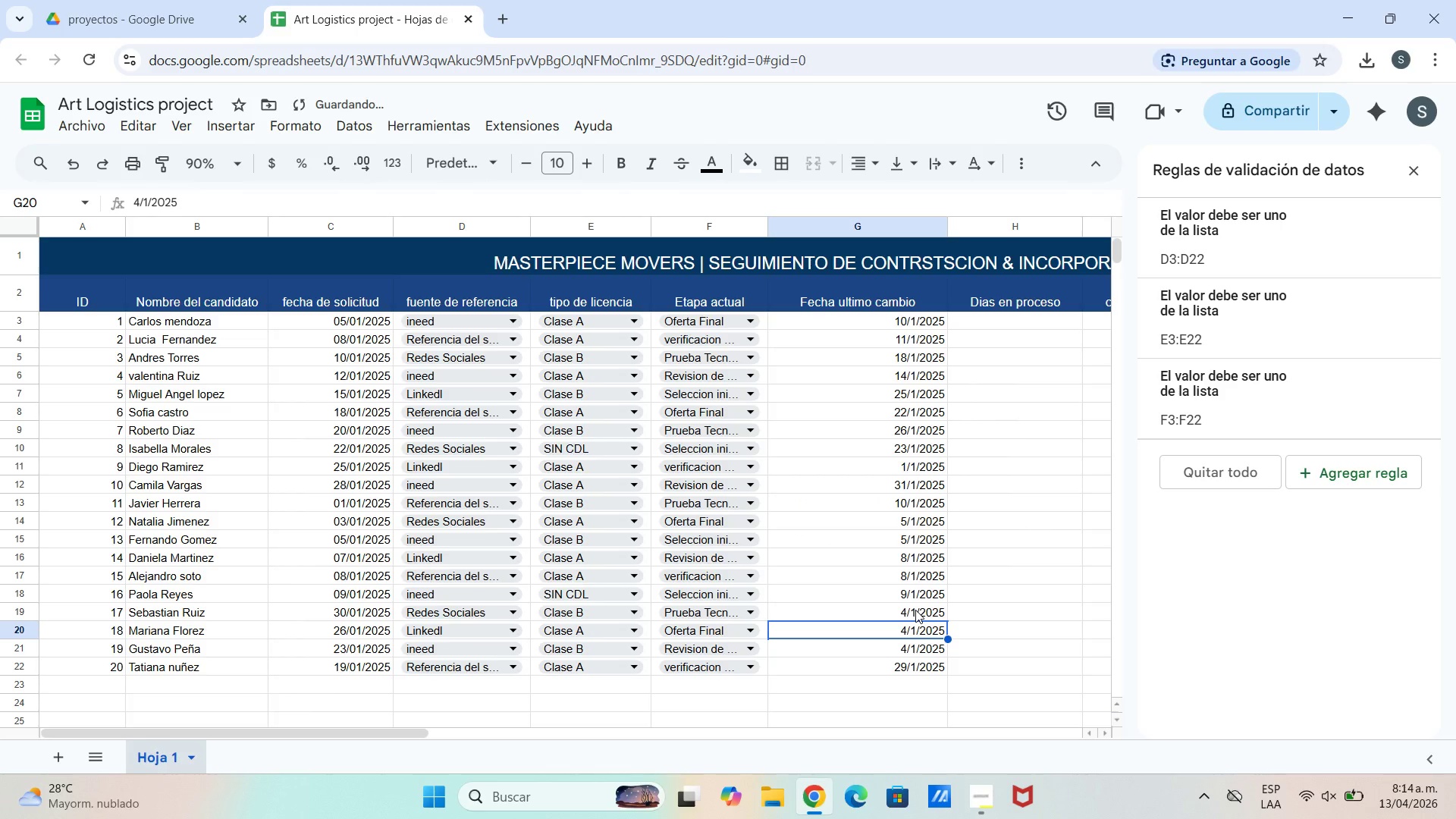 
double_click([905, 634])
 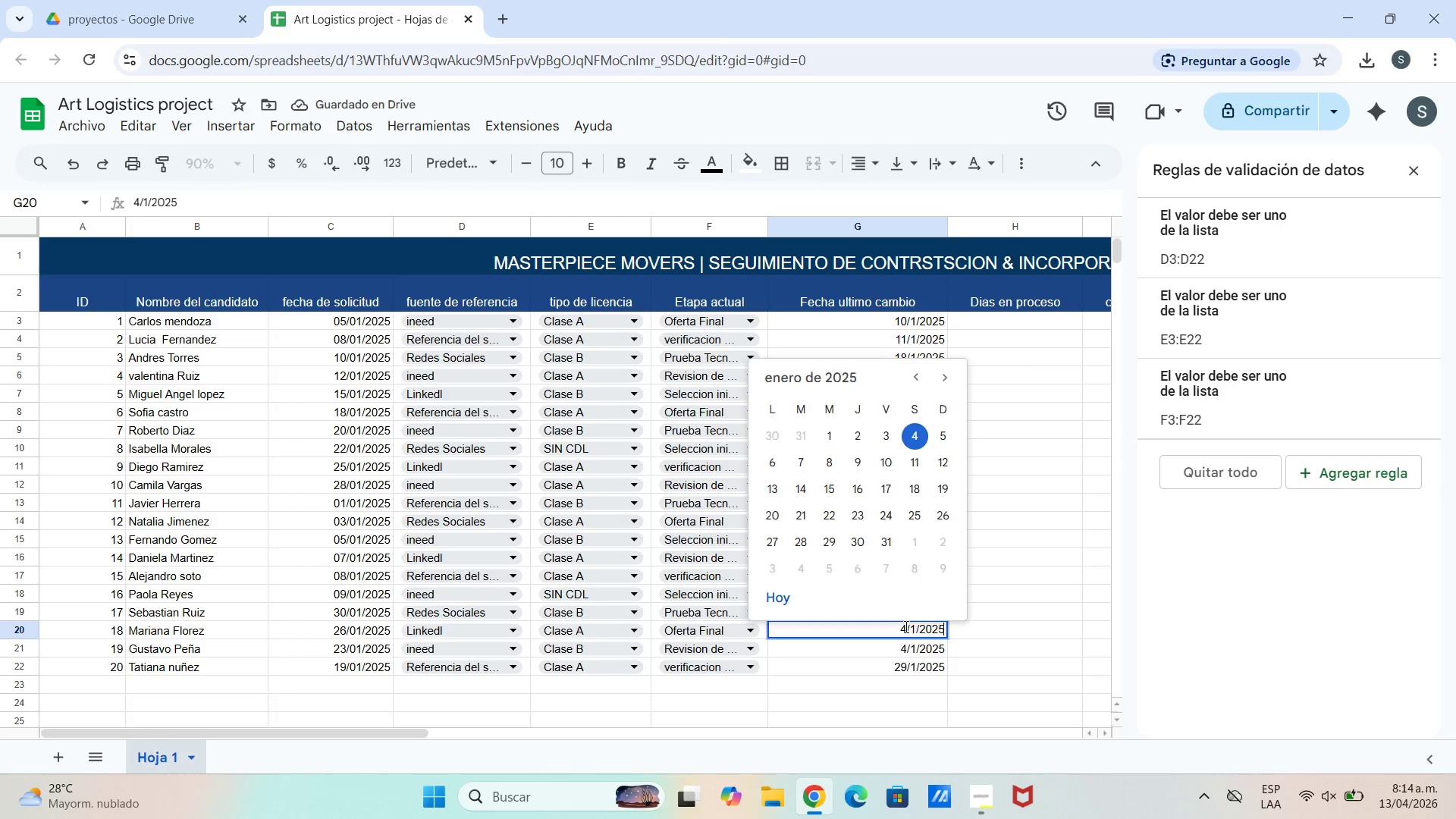 
triple_click([905, 626])
 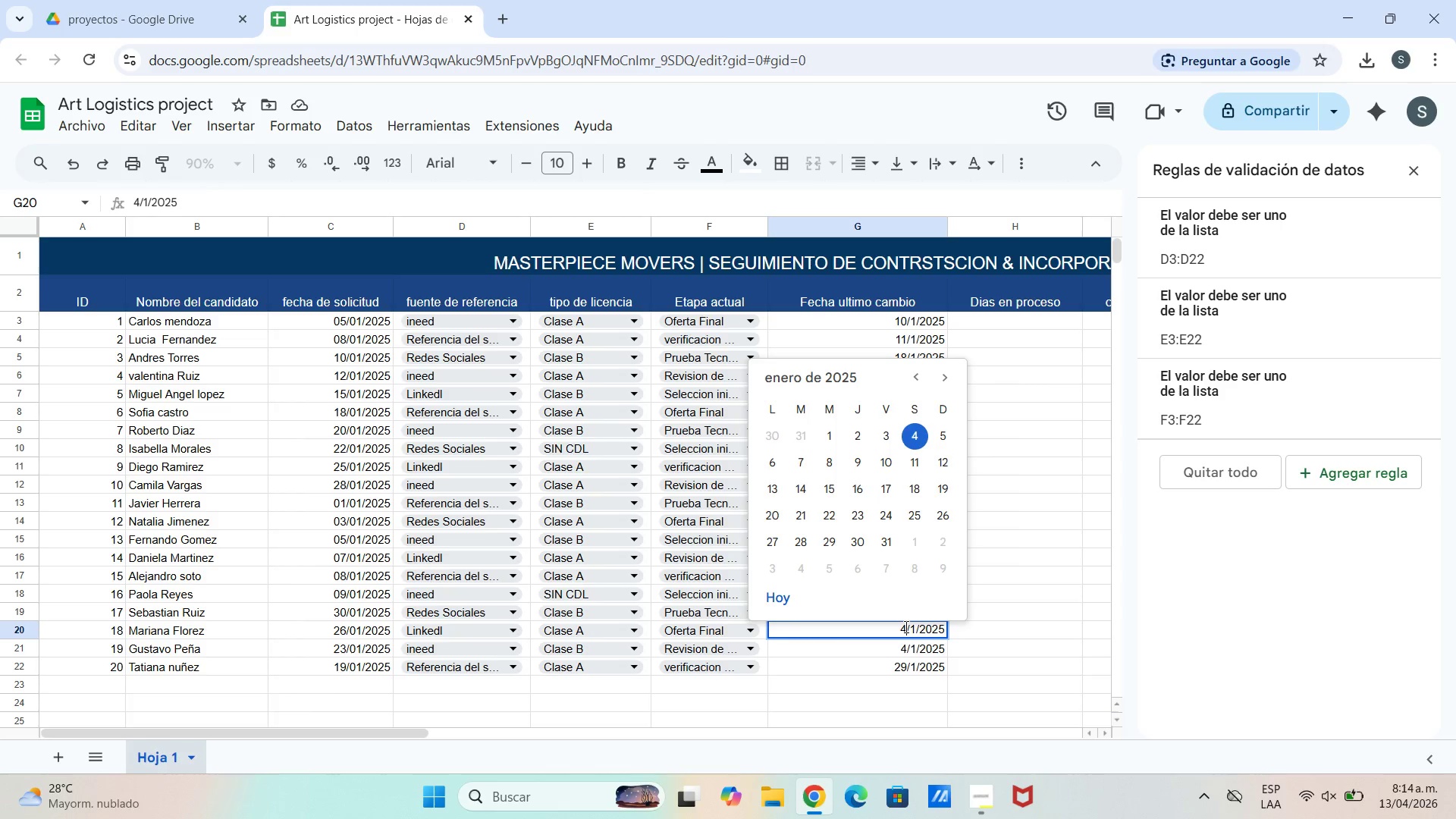 
triple_click([905, 626])
 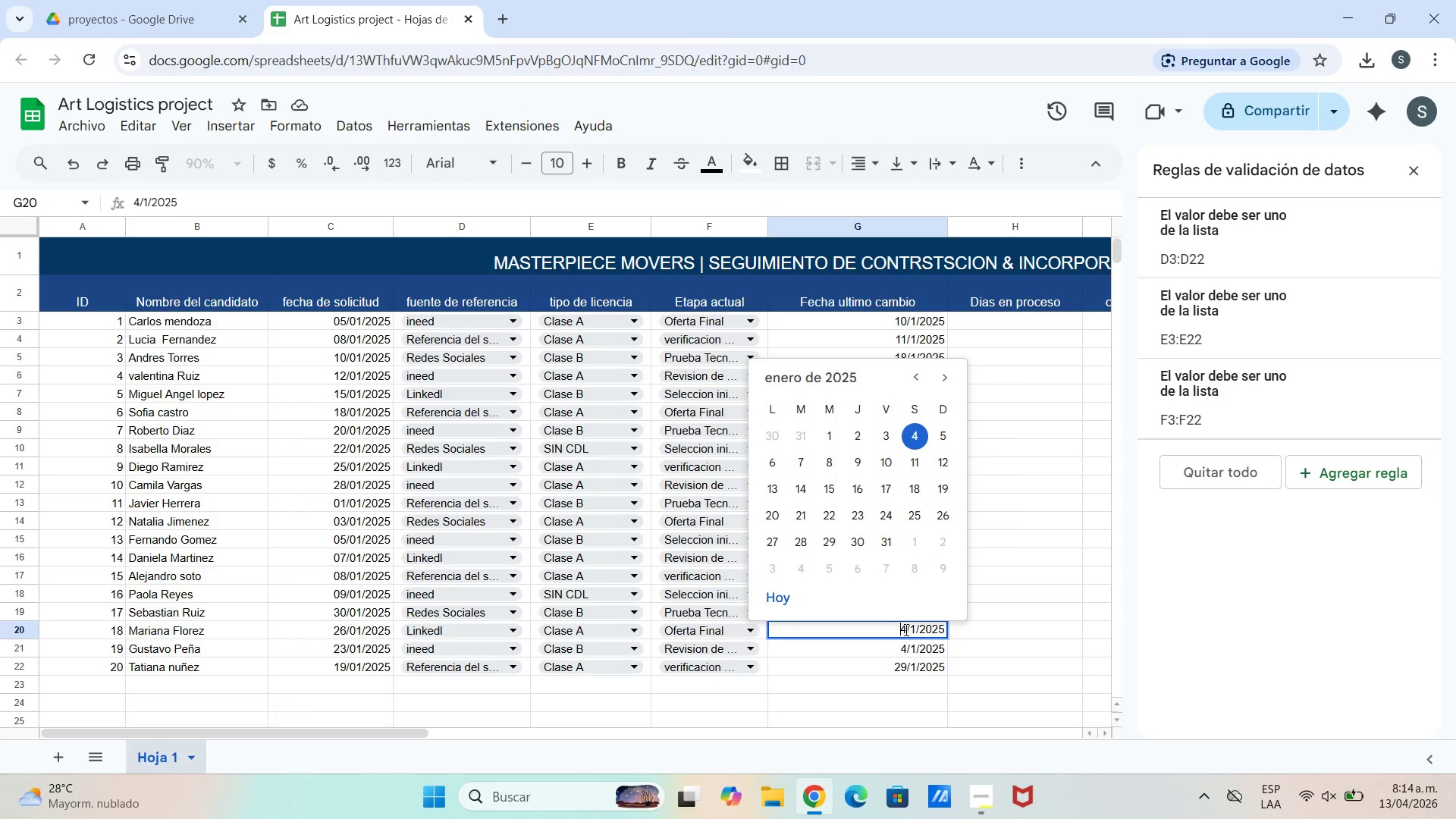 
left_click([909, 629])
 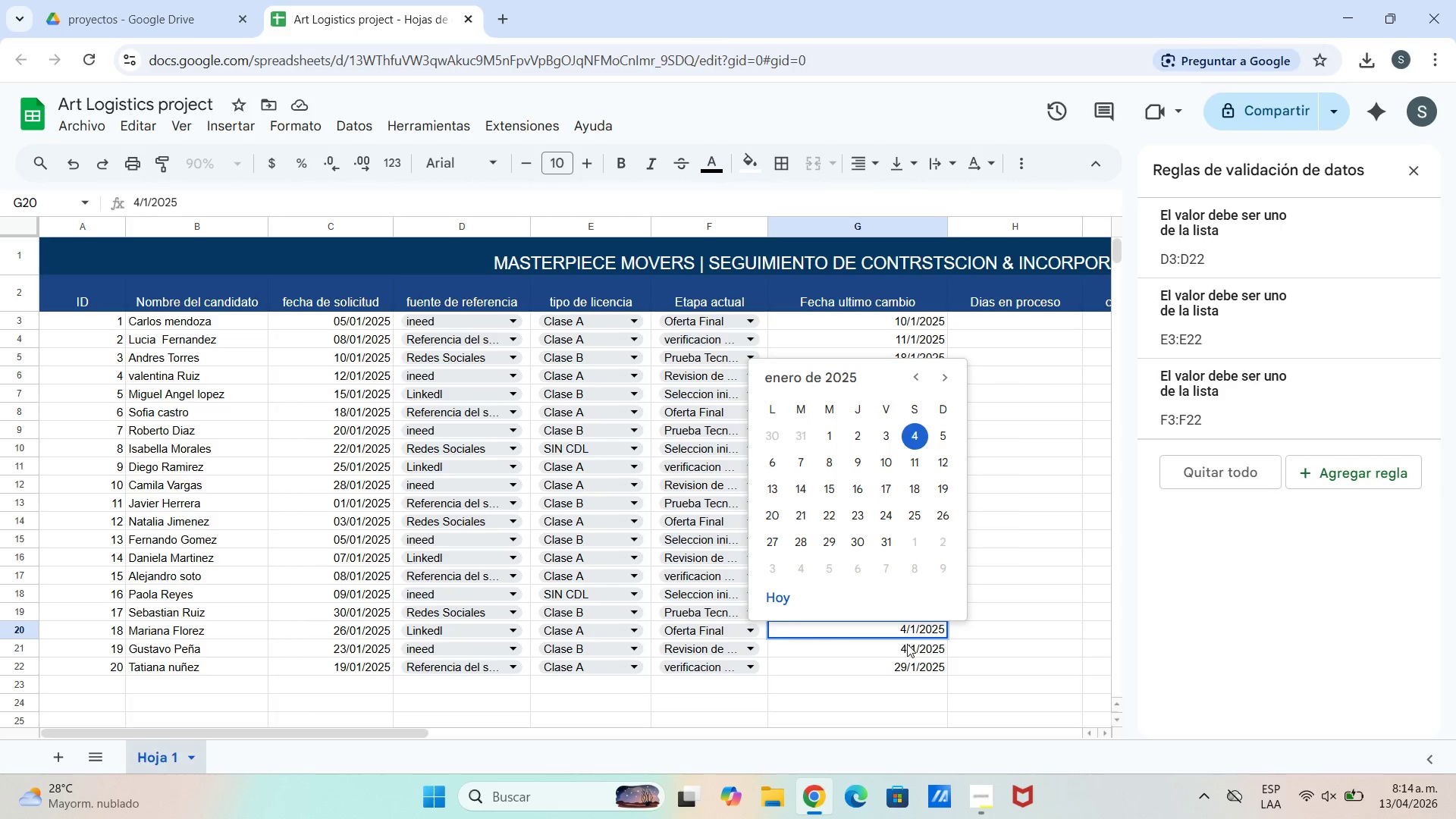 
left_click([907, 631])
 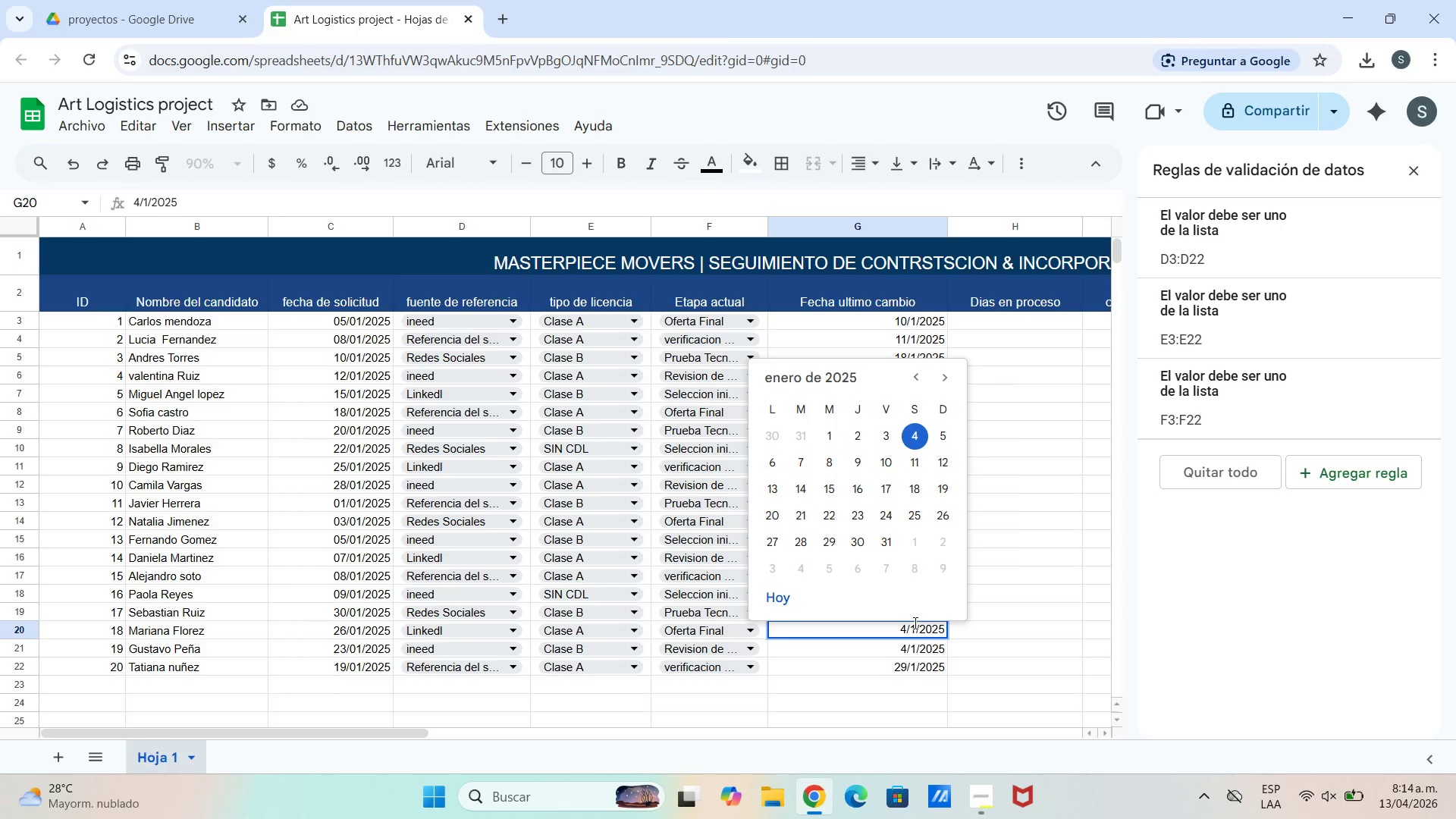 
key(Backspace)
 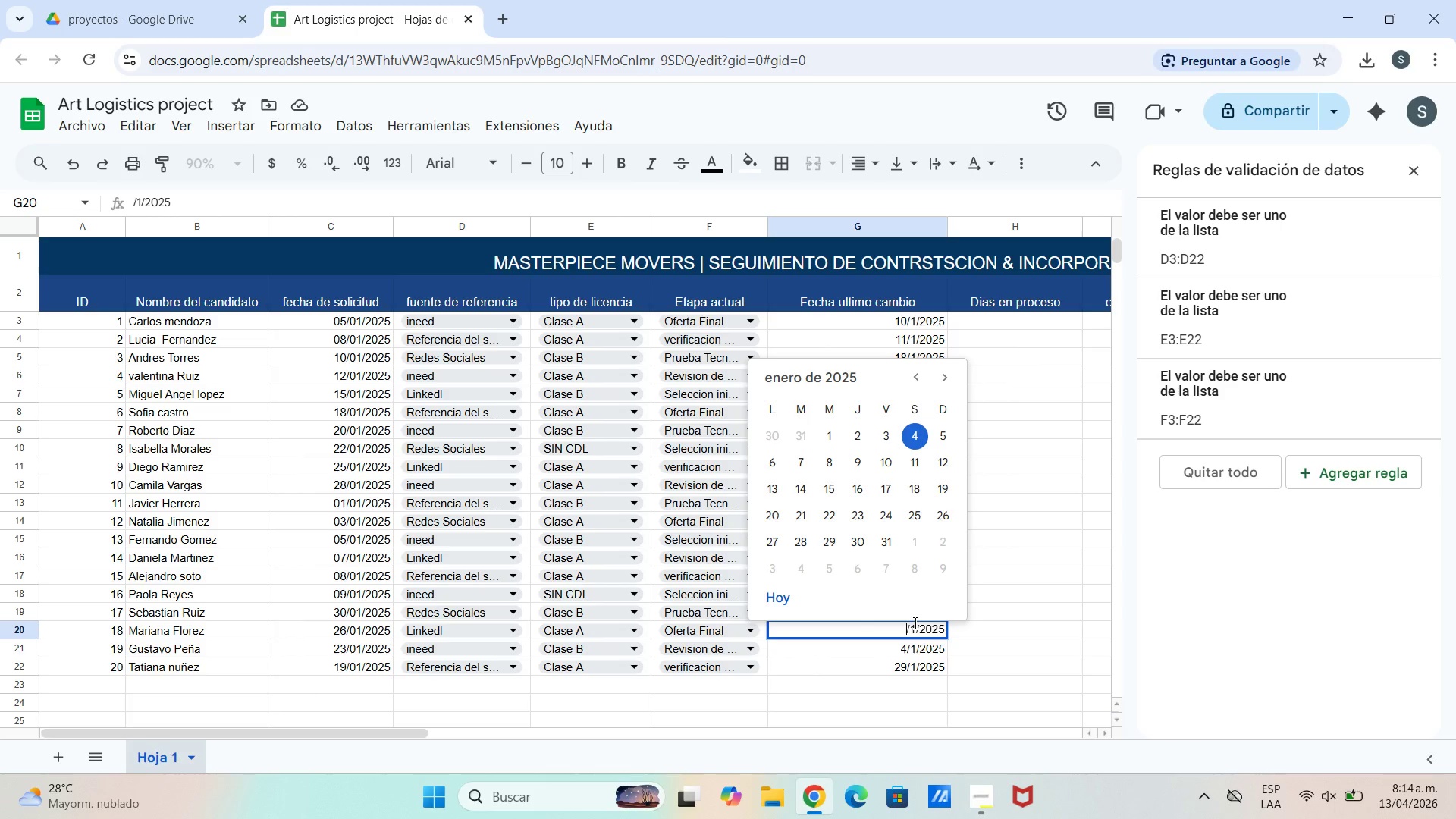 
key(1)
 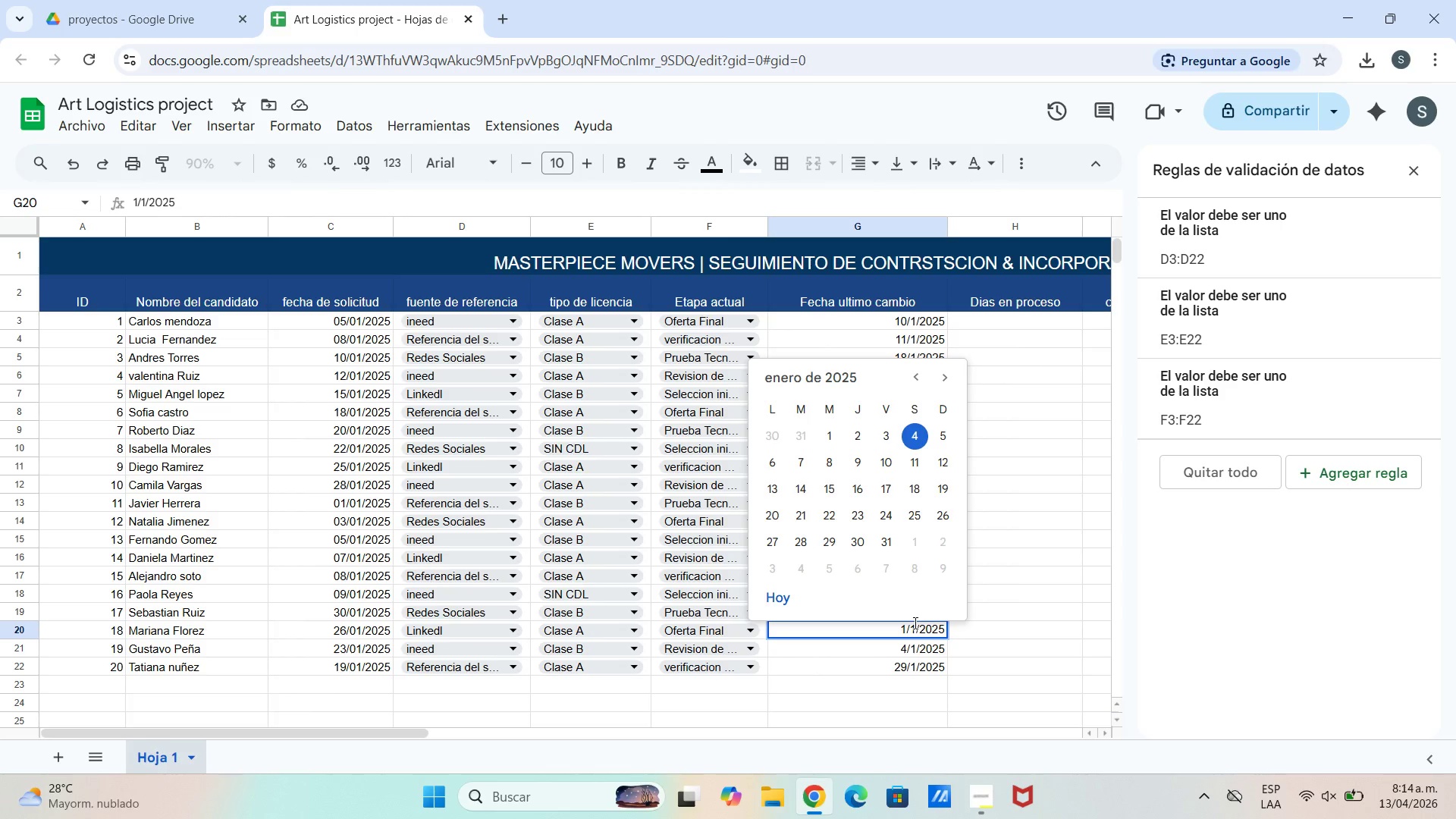 
key(Enter)
 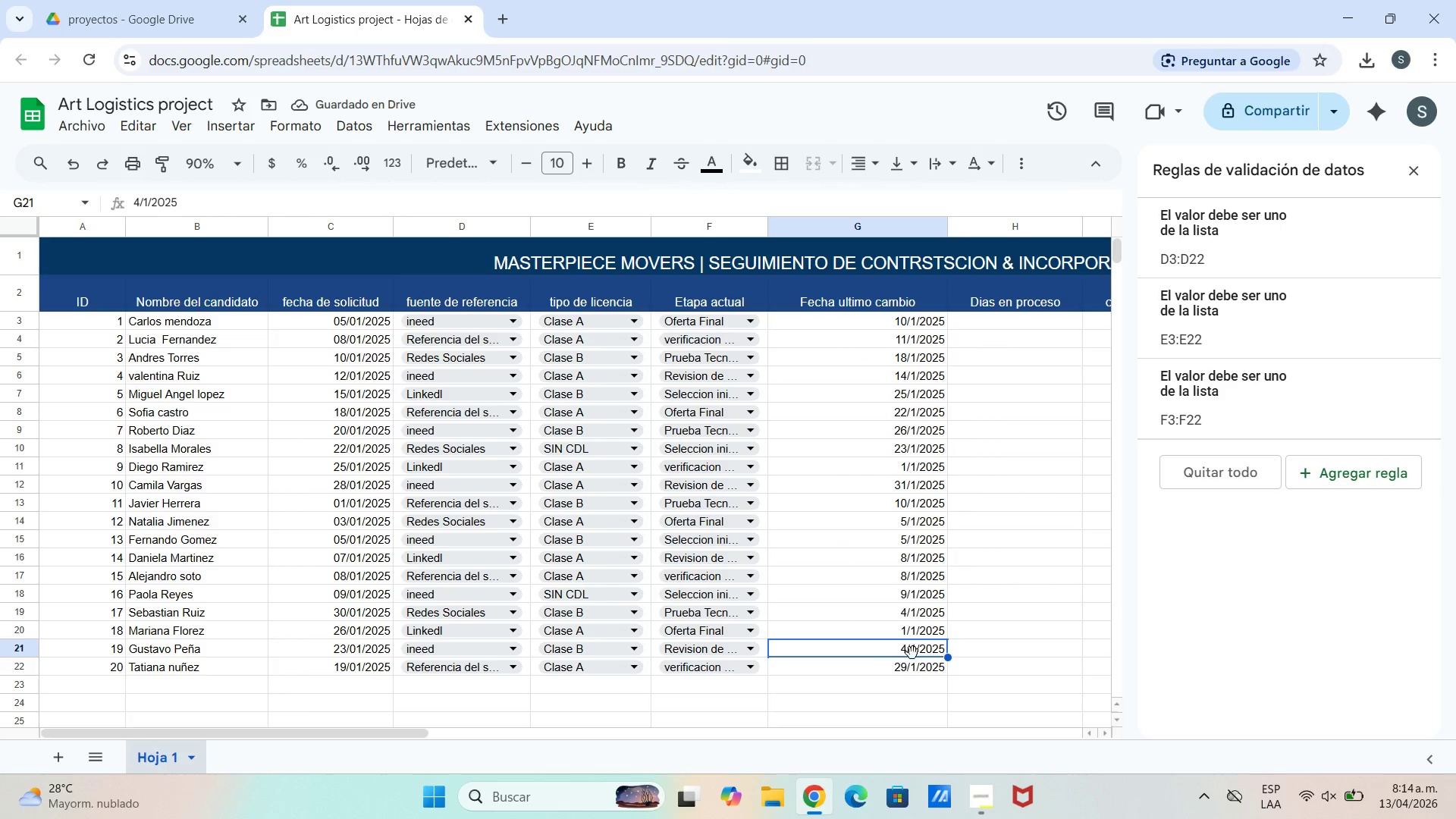 
double_click([905, 644])
 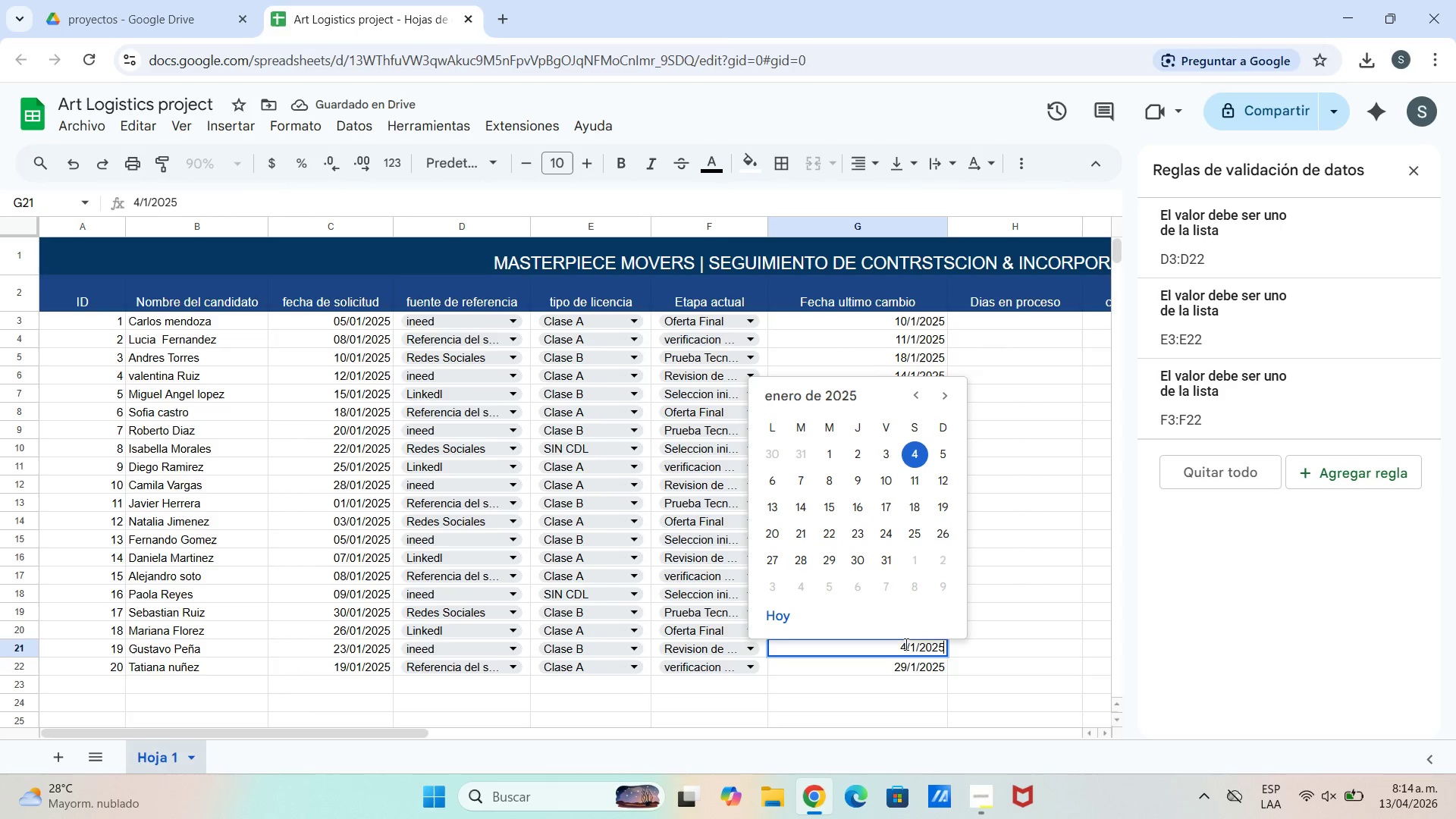 
triple_click([905, 644])
 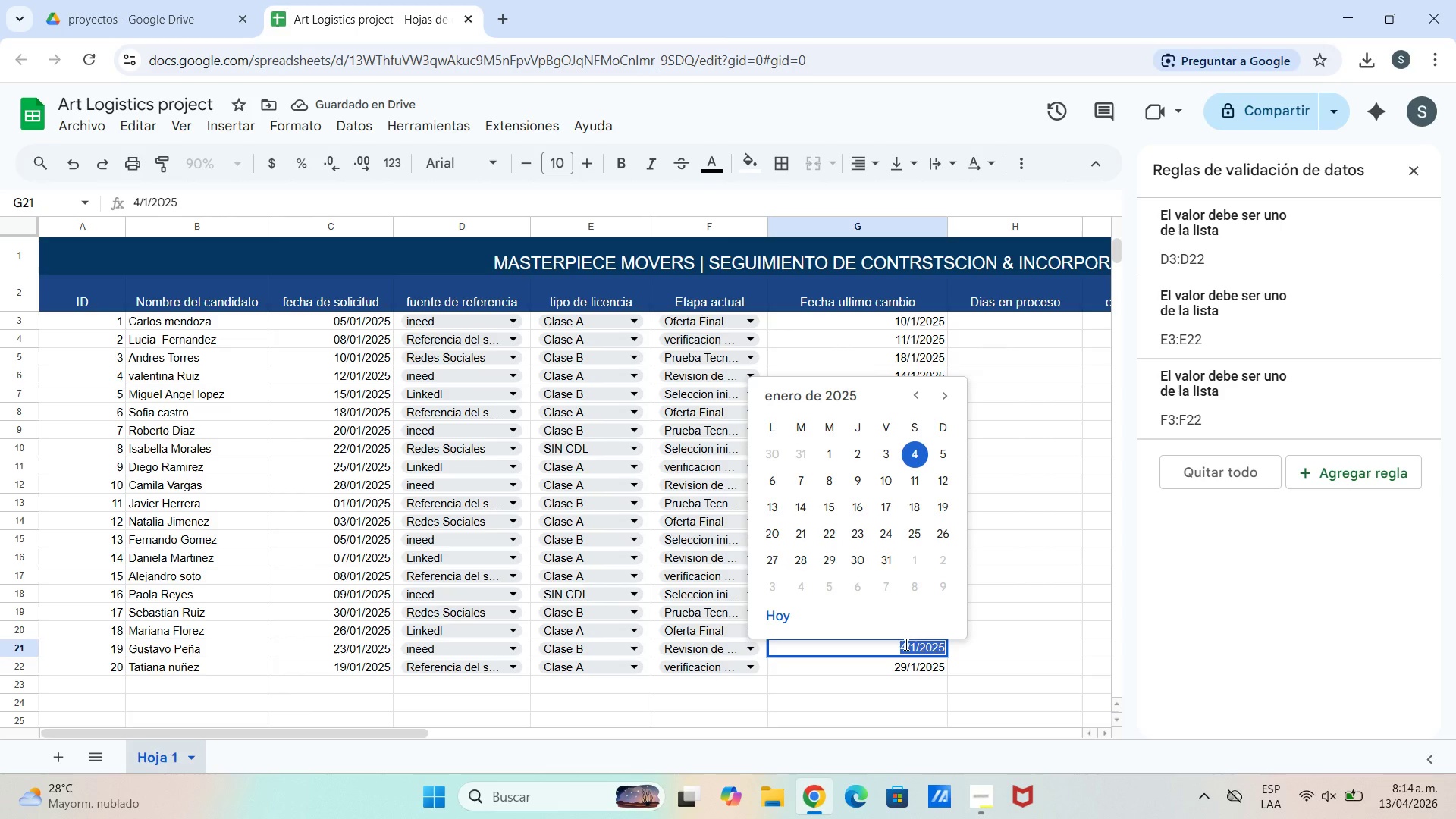 
triple_click([905, 644])
 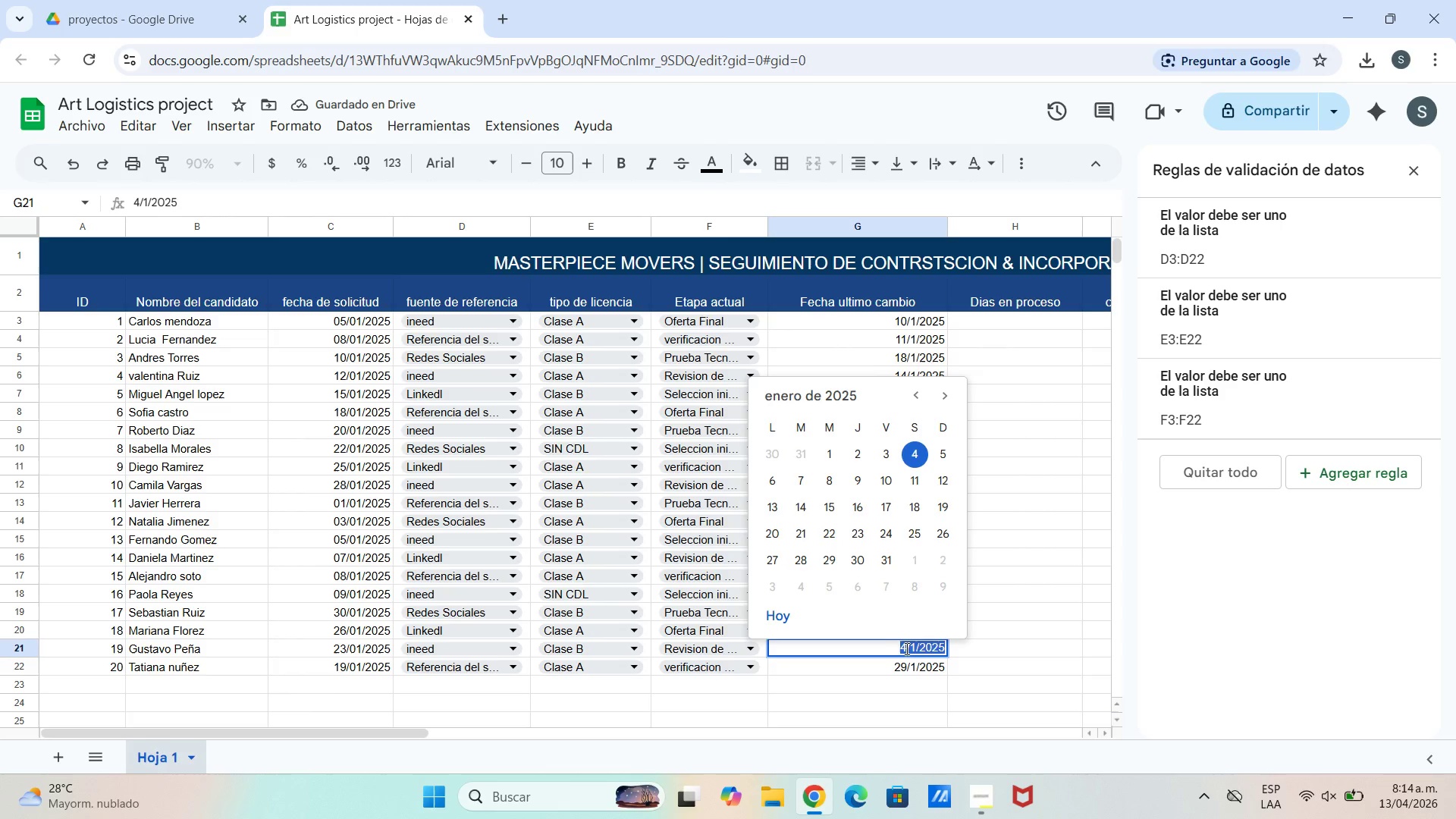 
triple_click([905, 648])
 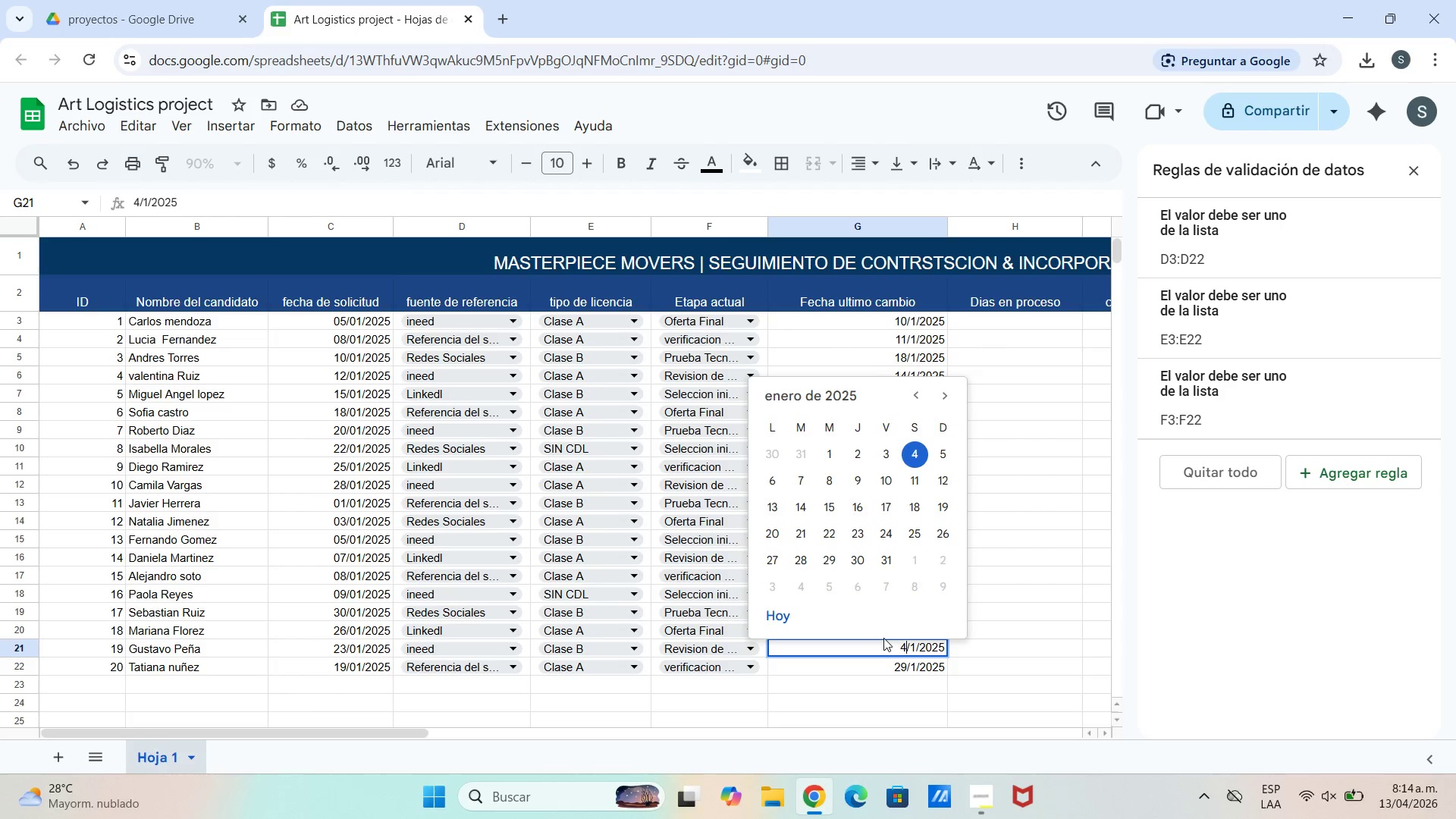 
key(Backspace)
type(28)
key(Backspace)
type(7)
 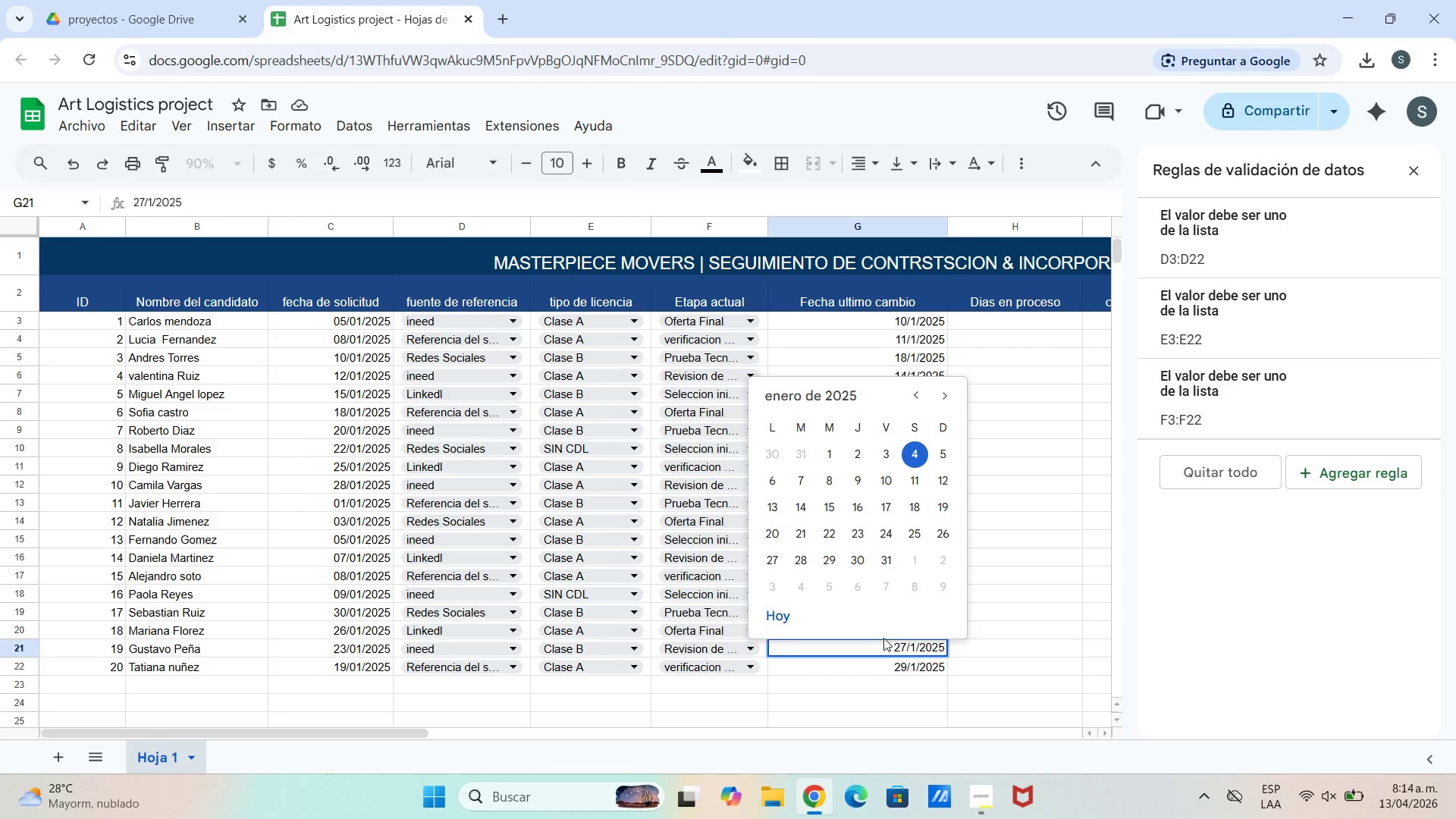 
key(Enter)
 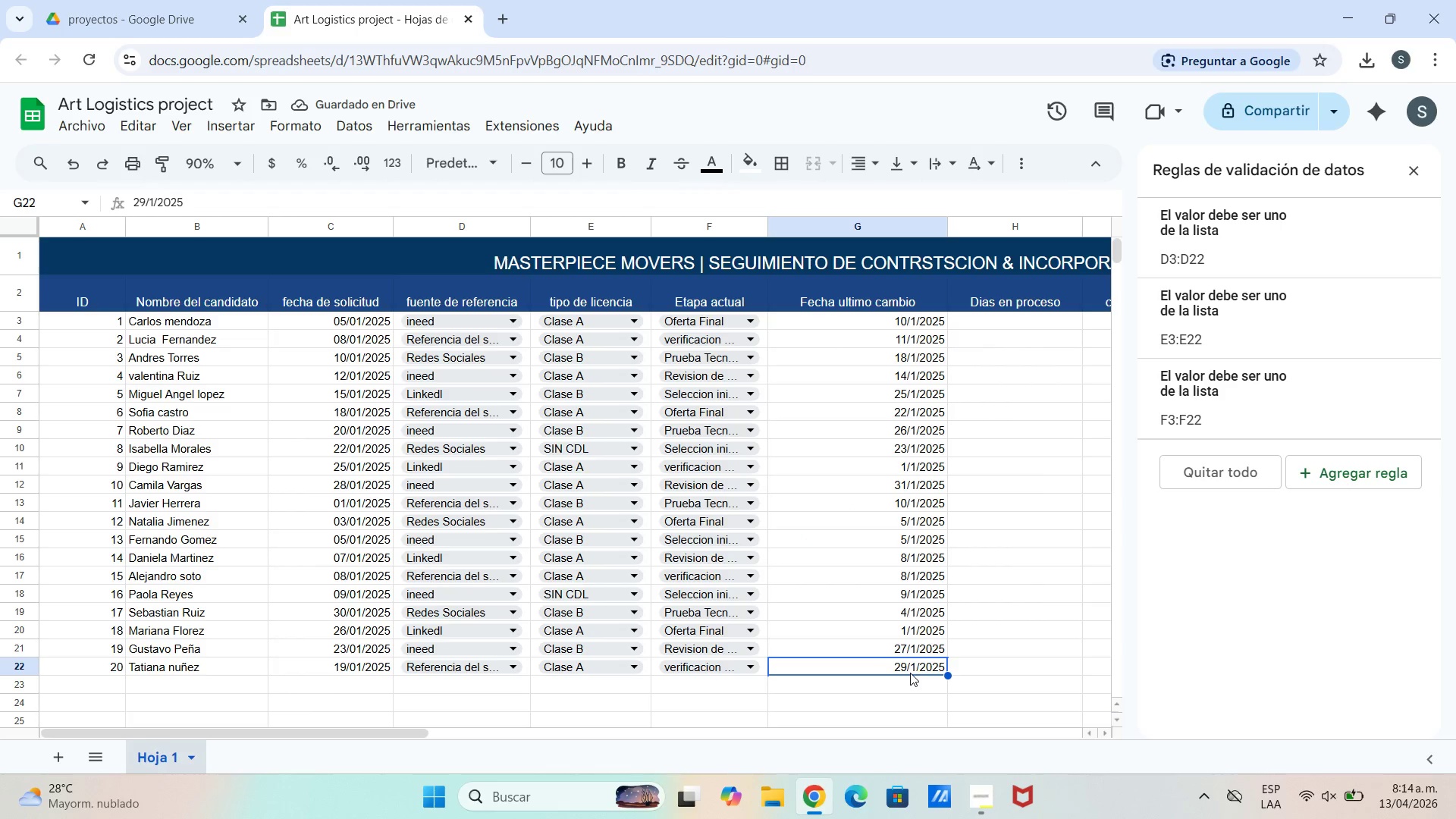 
double_click([904, 662])
 